 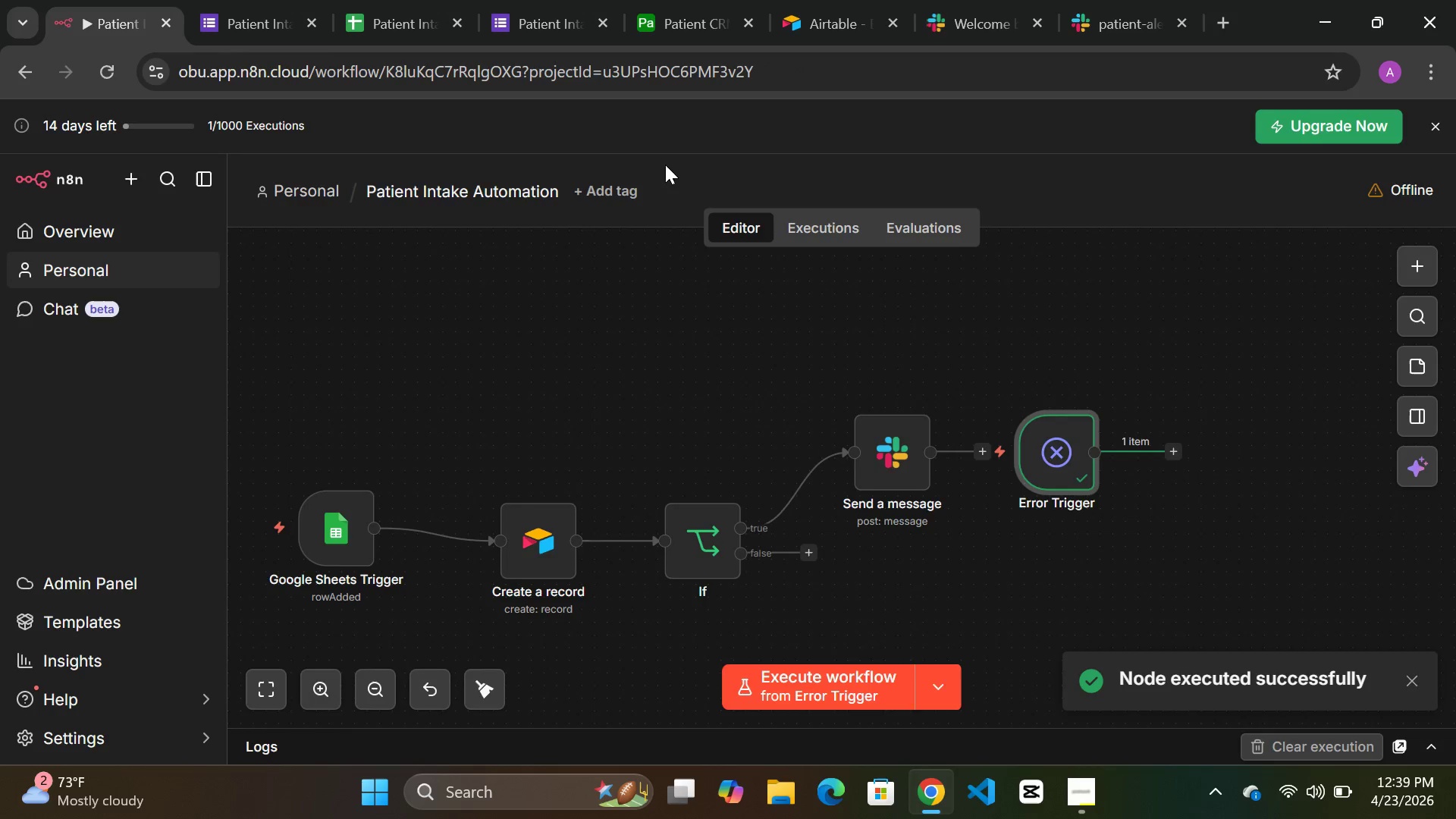 
left_click_drag(start_coordinate=[1061, 452], to_coordinate=[670, 369])
 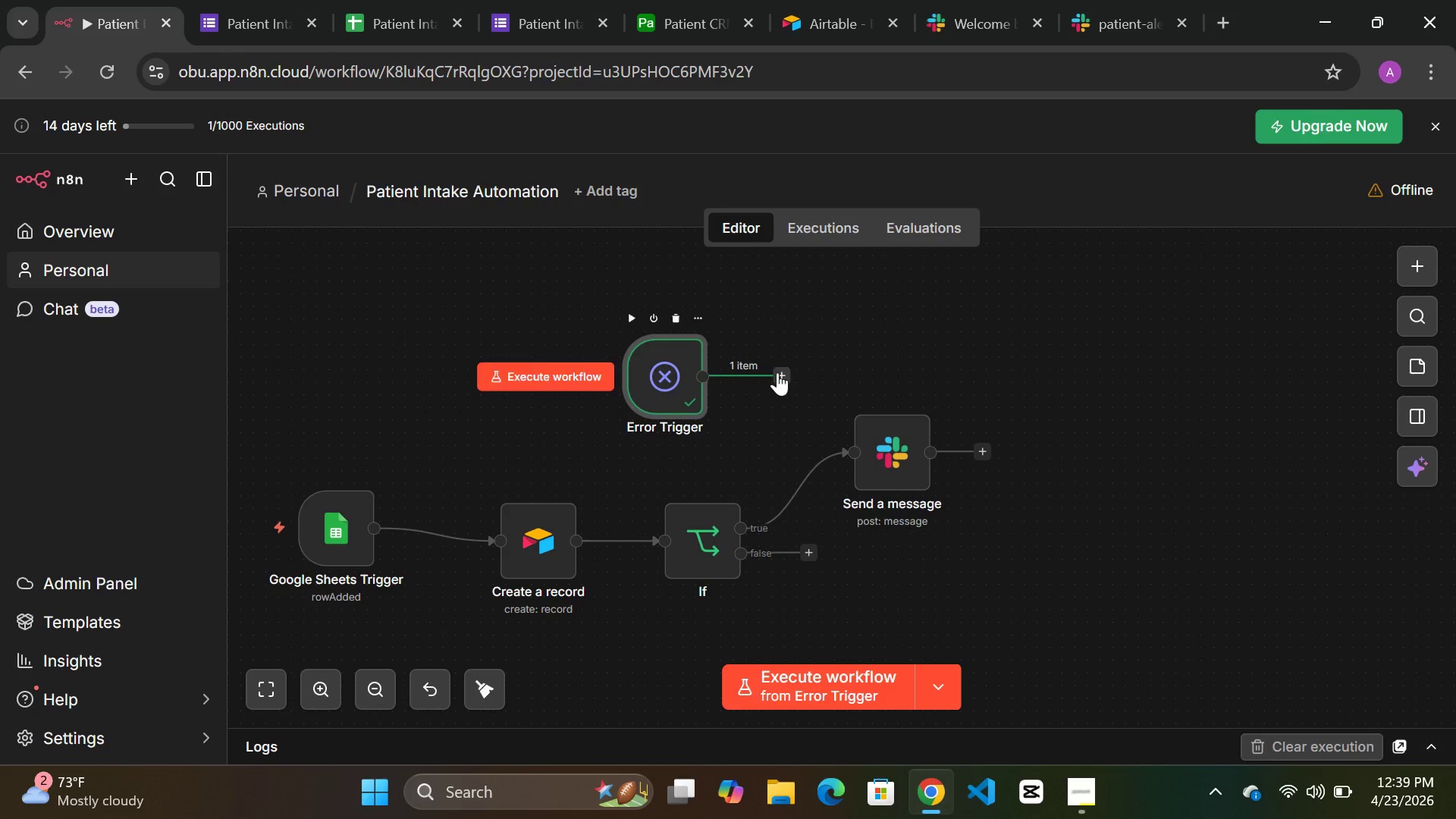 
left_click([777, 372])
 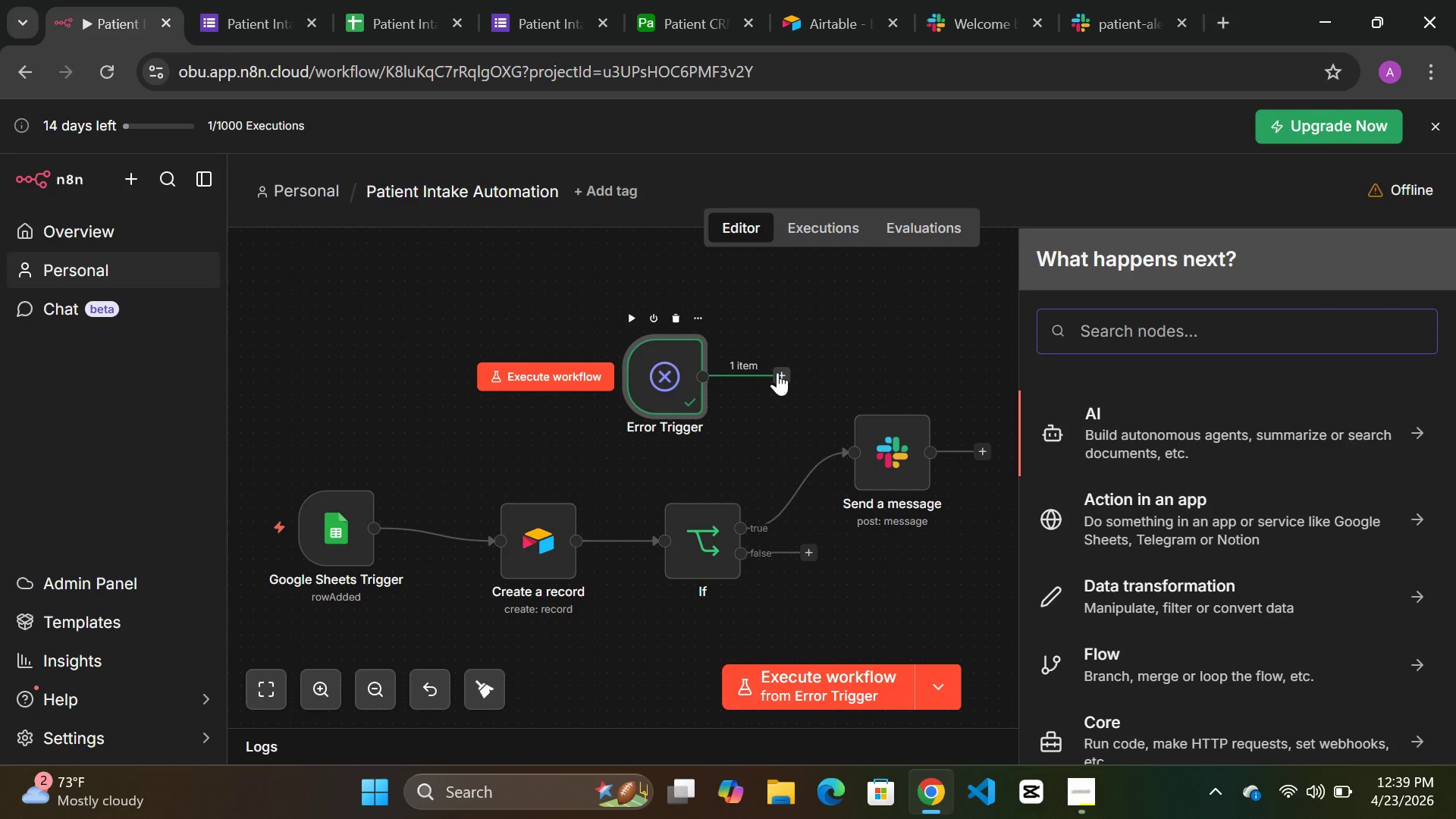 
type(airtable)
 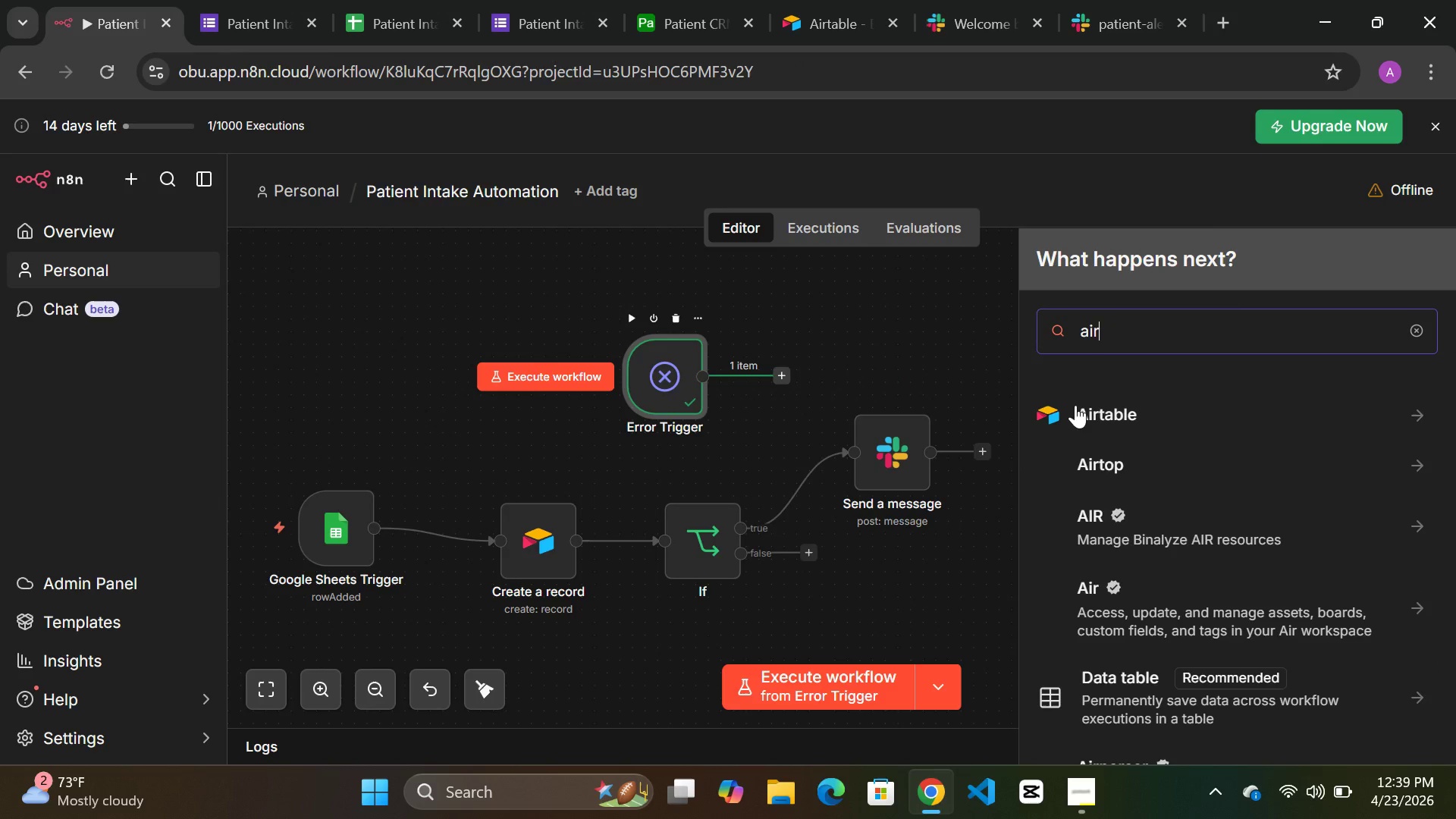 
left_click([1089, 405])
 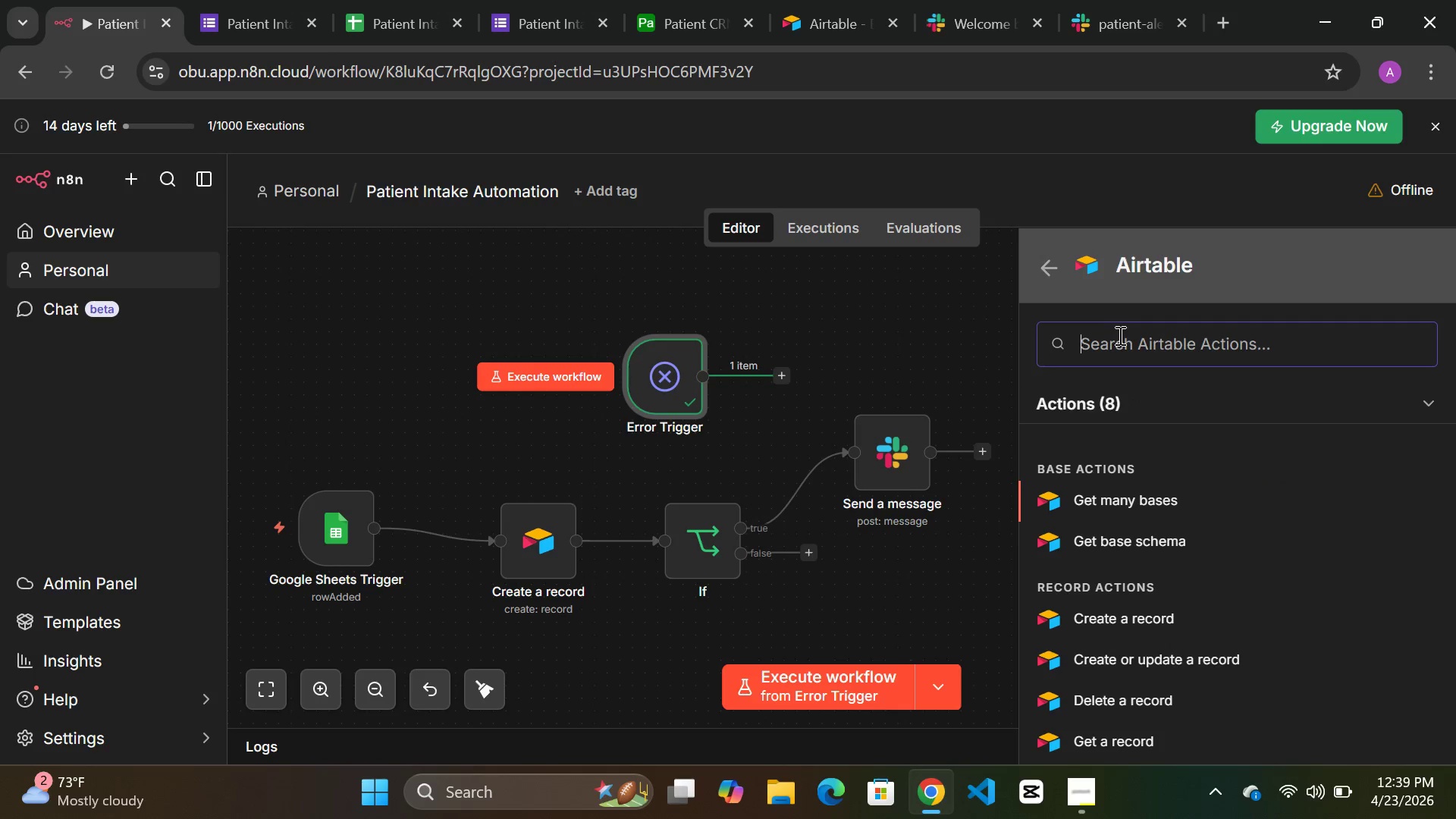 
type(cre)
 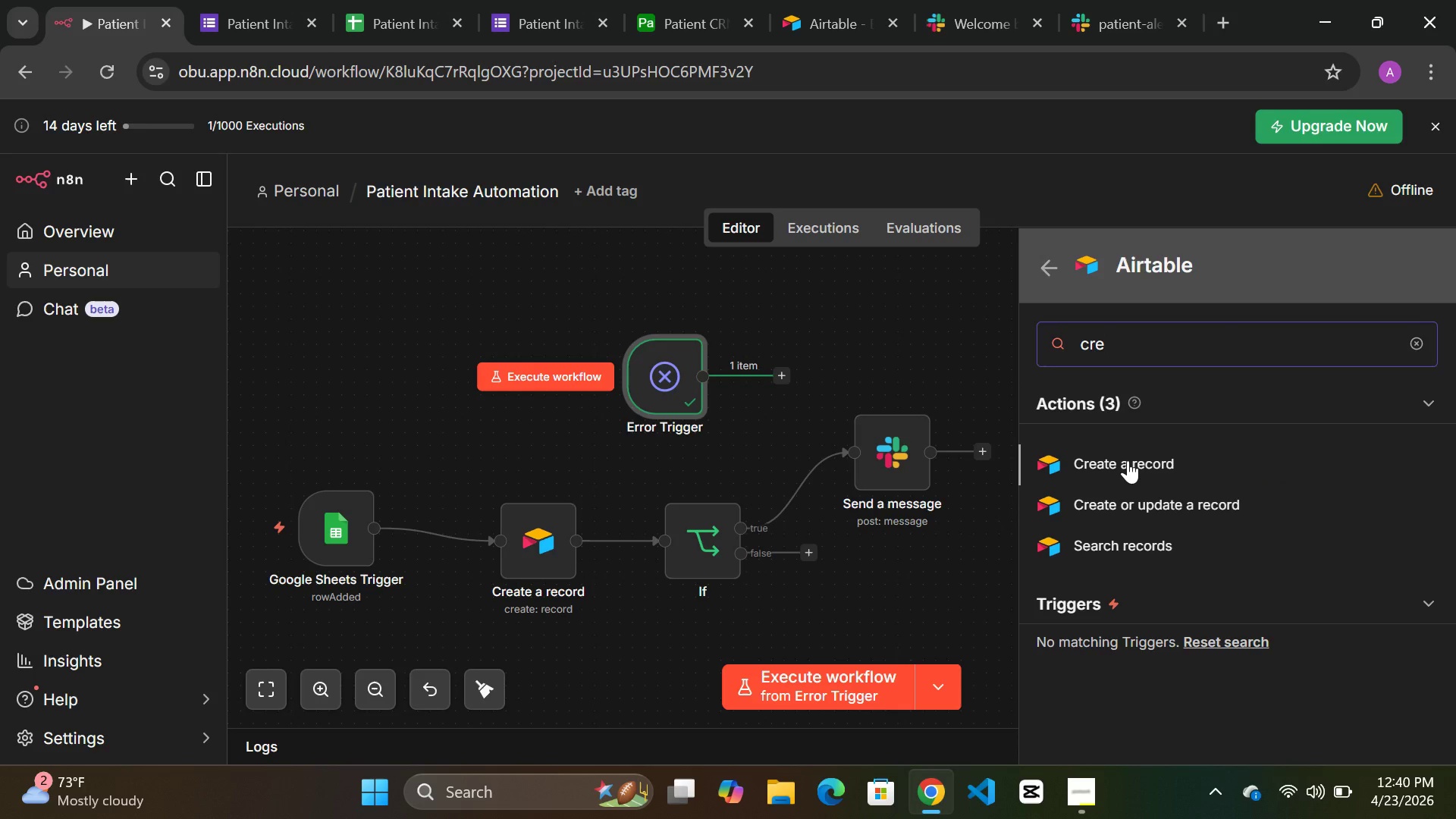 
left_click([1128, 460])
 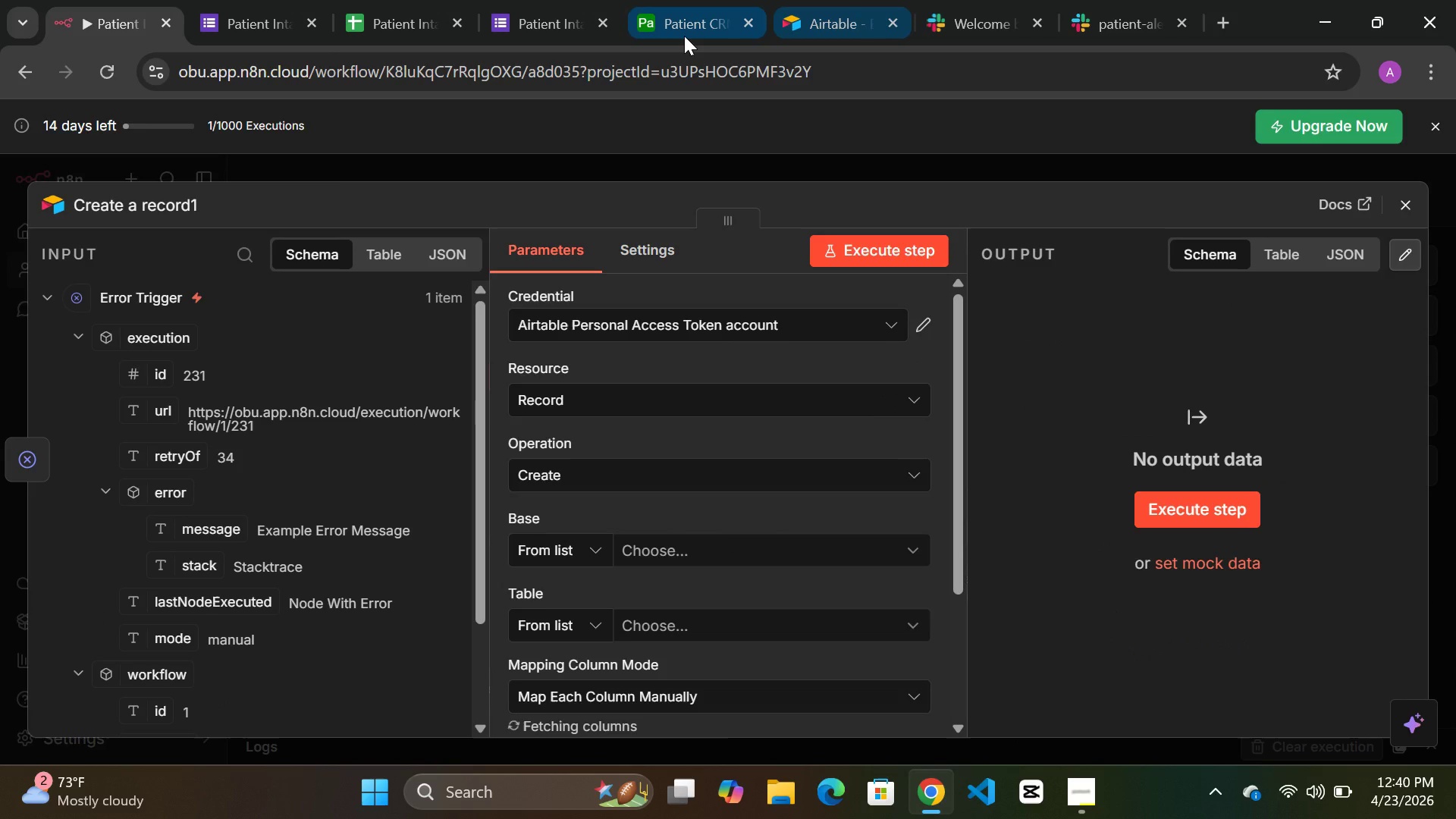 
left_click([679, 33])
 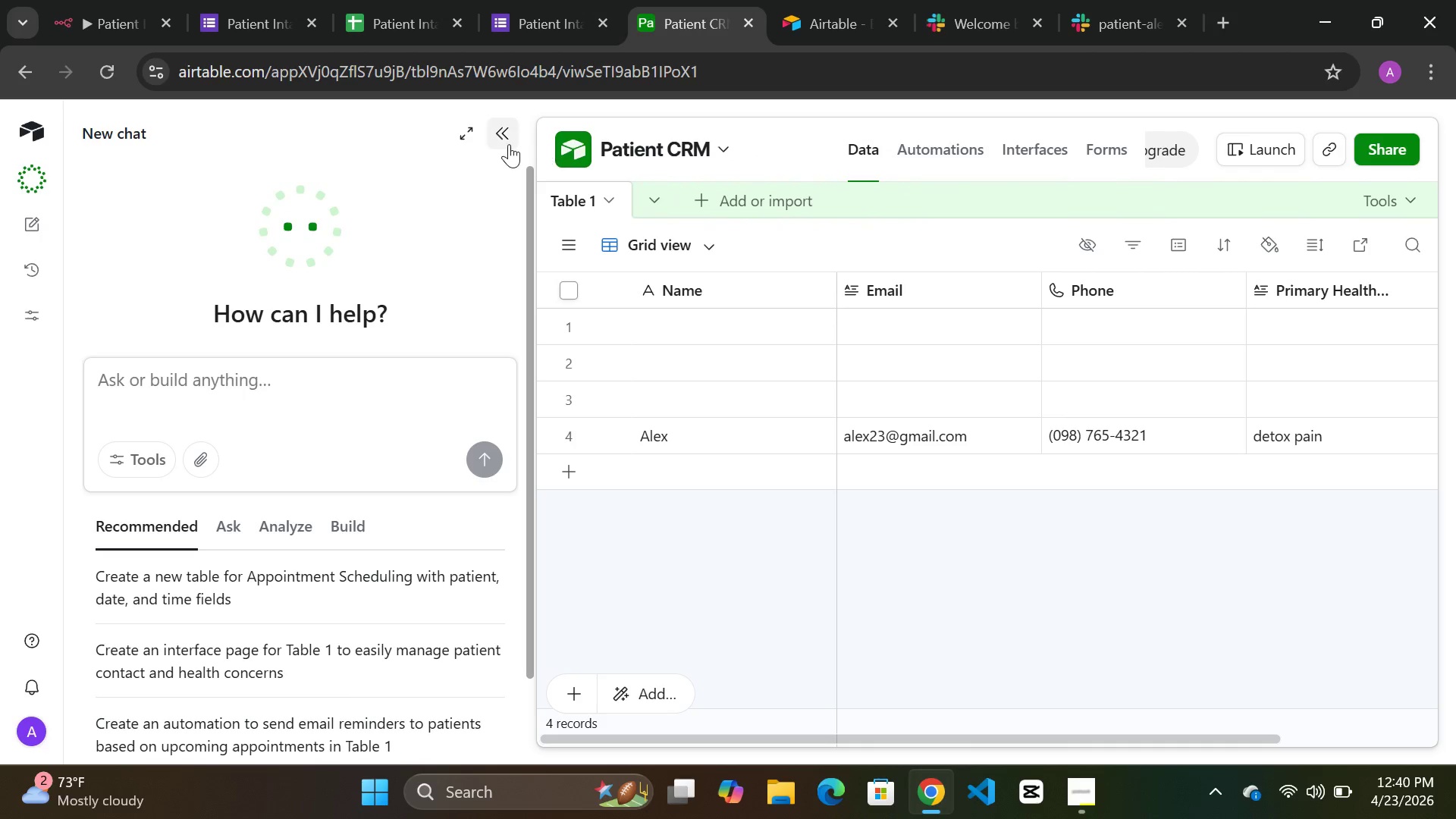 
left_click([513, 135])
 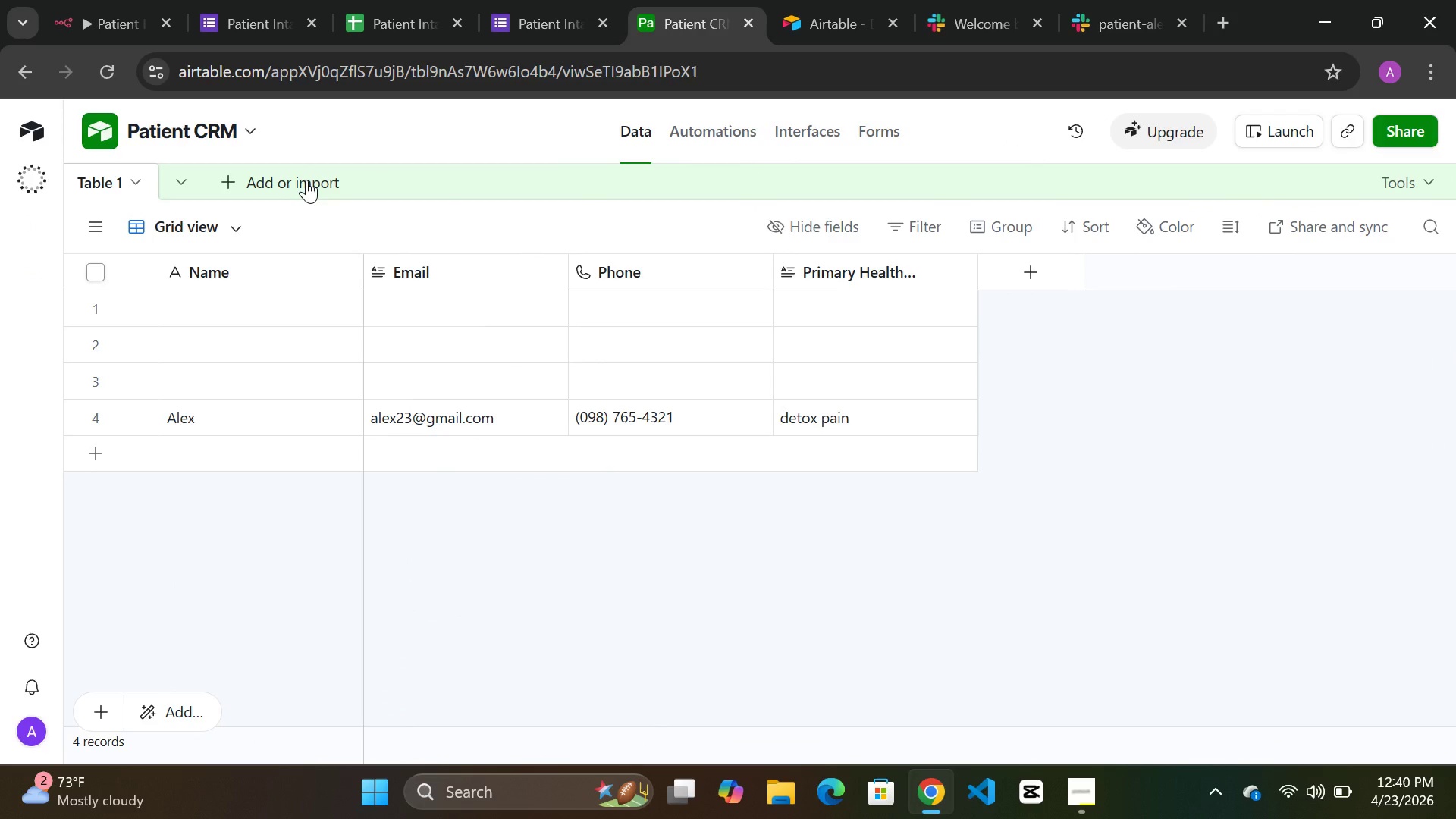 
left_click([296, 186])
 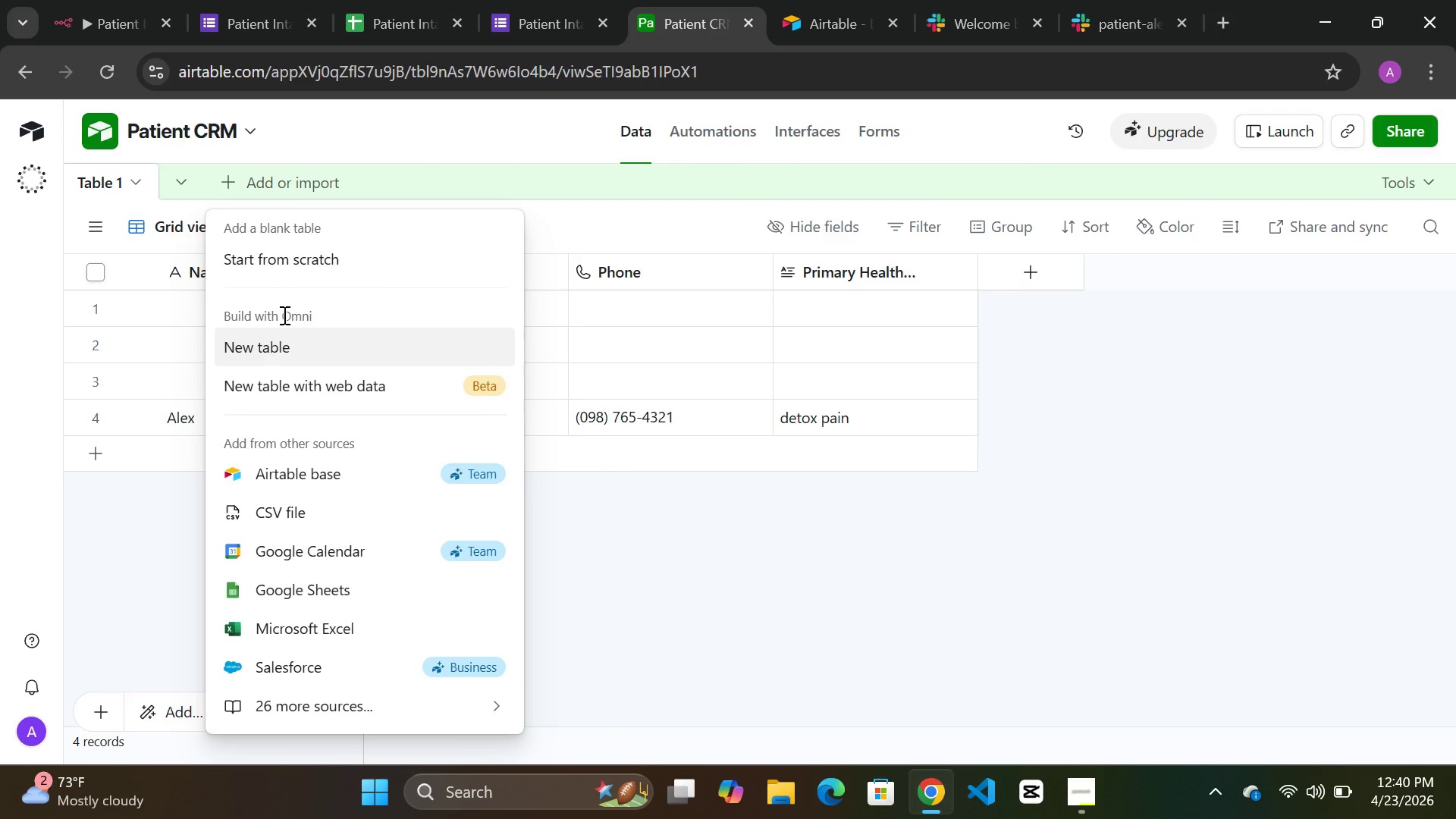 
left_click([286, 265])
 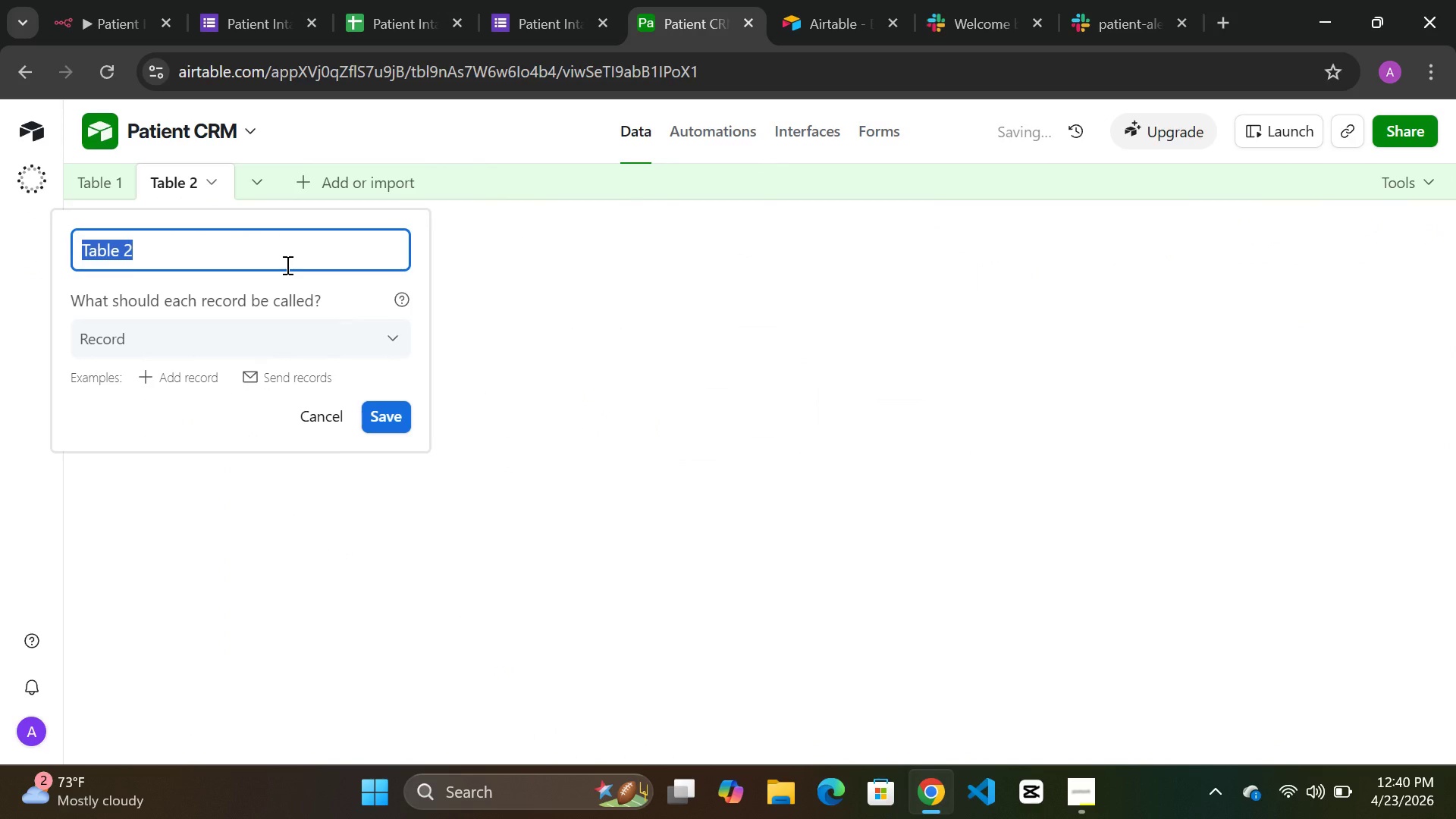 
type(Error Log)
 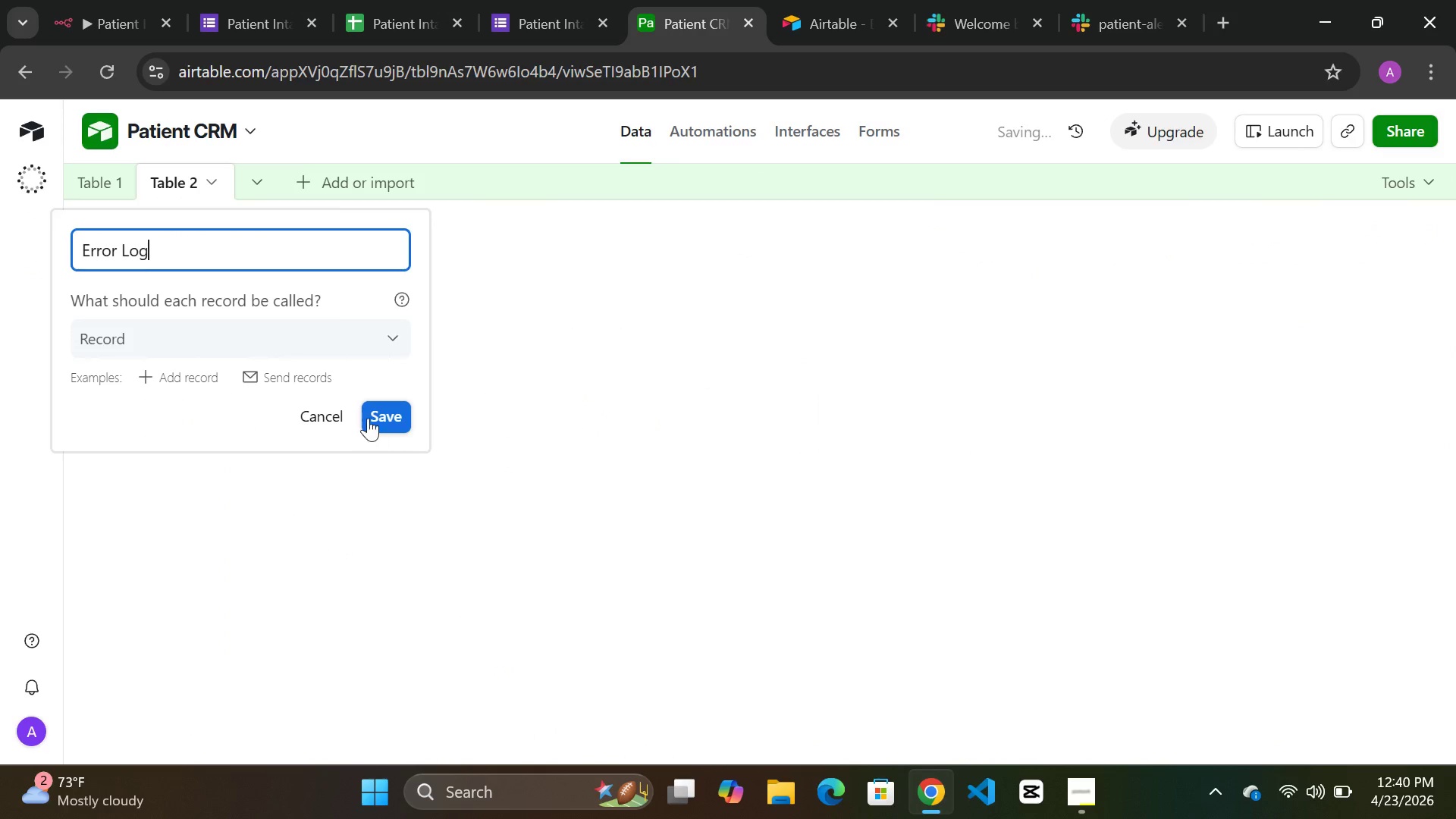 
left_click([379, 410])
 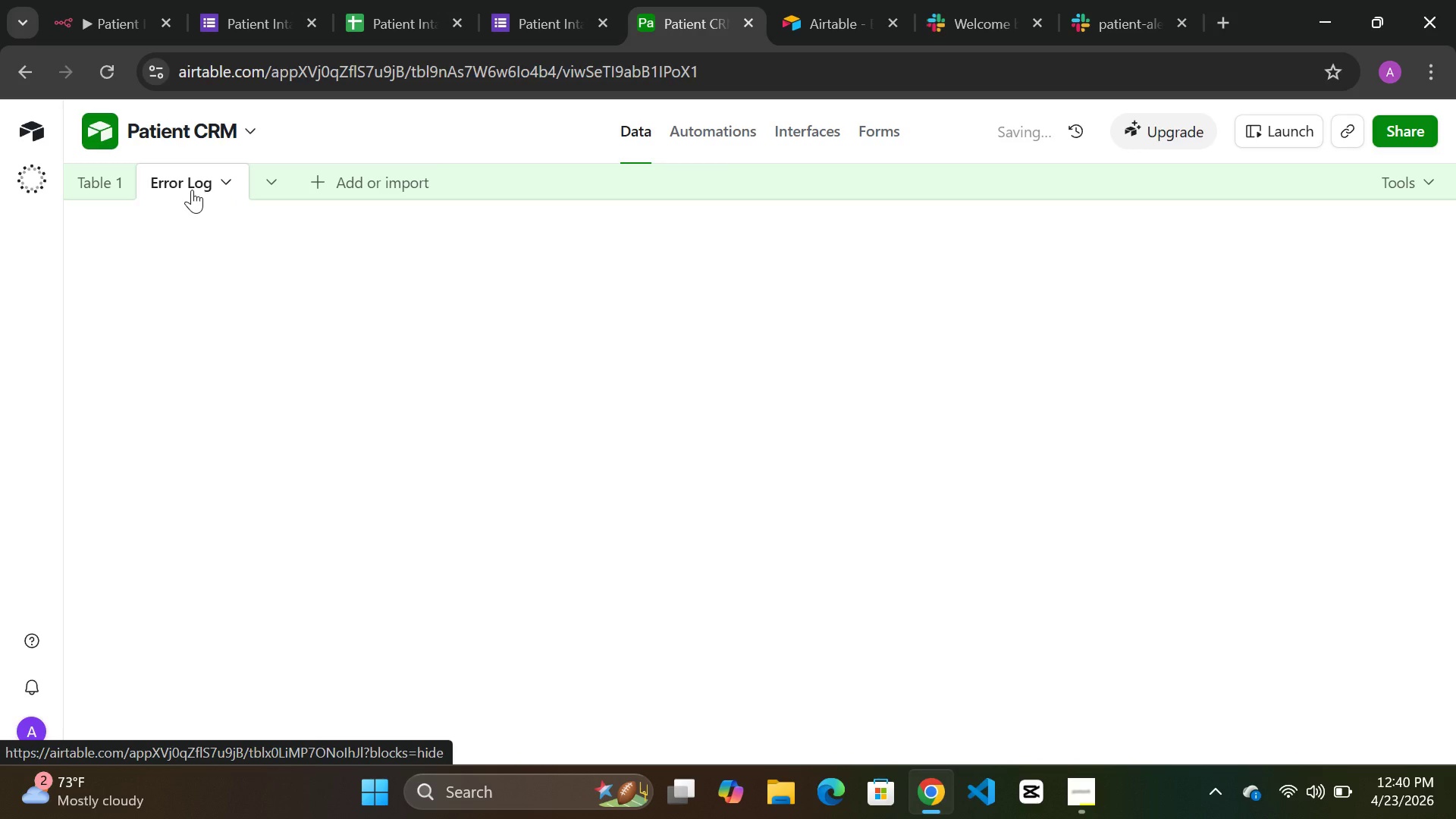 
left_click([174, 187])
 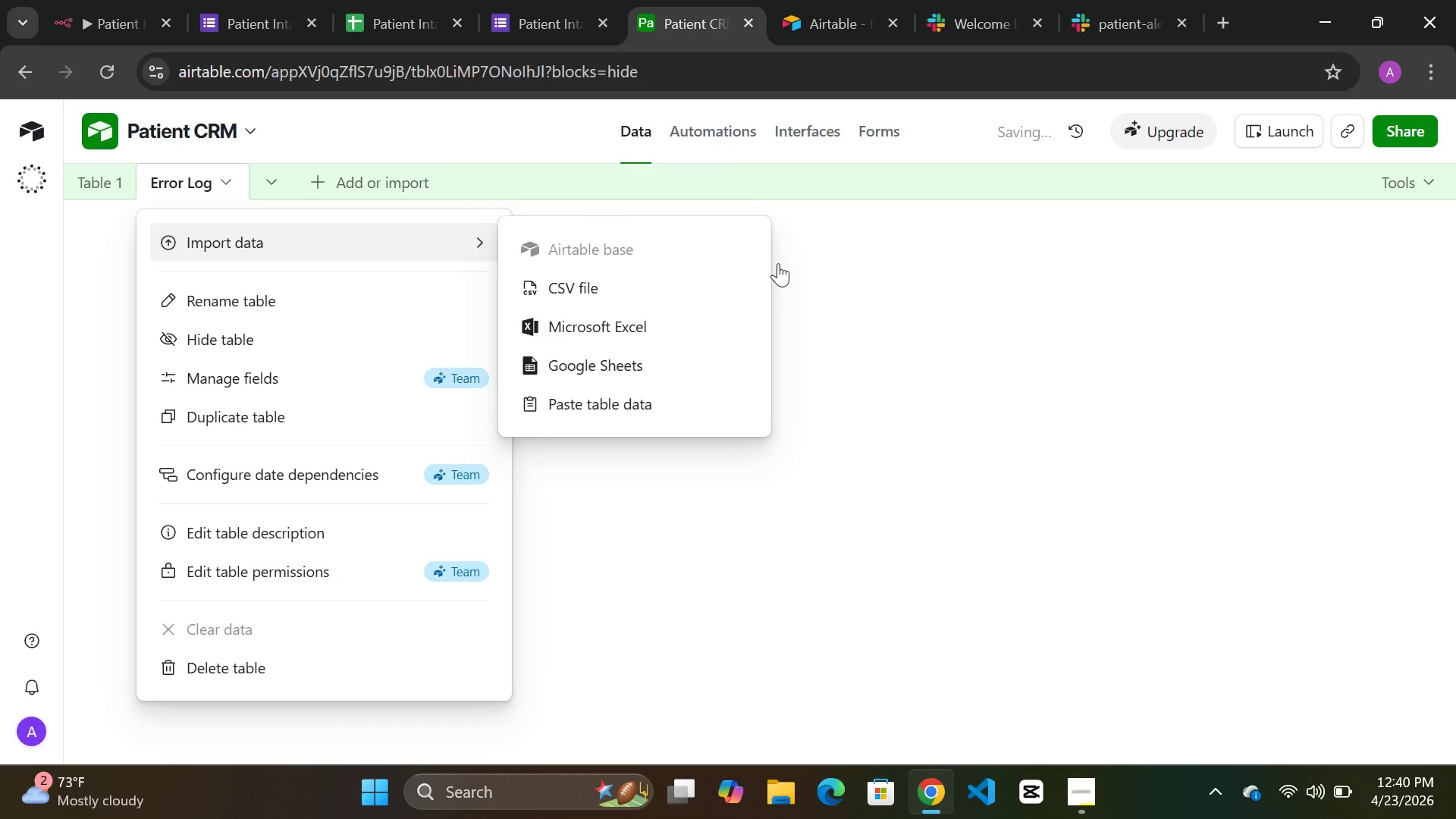 
left_click([906, 259])
 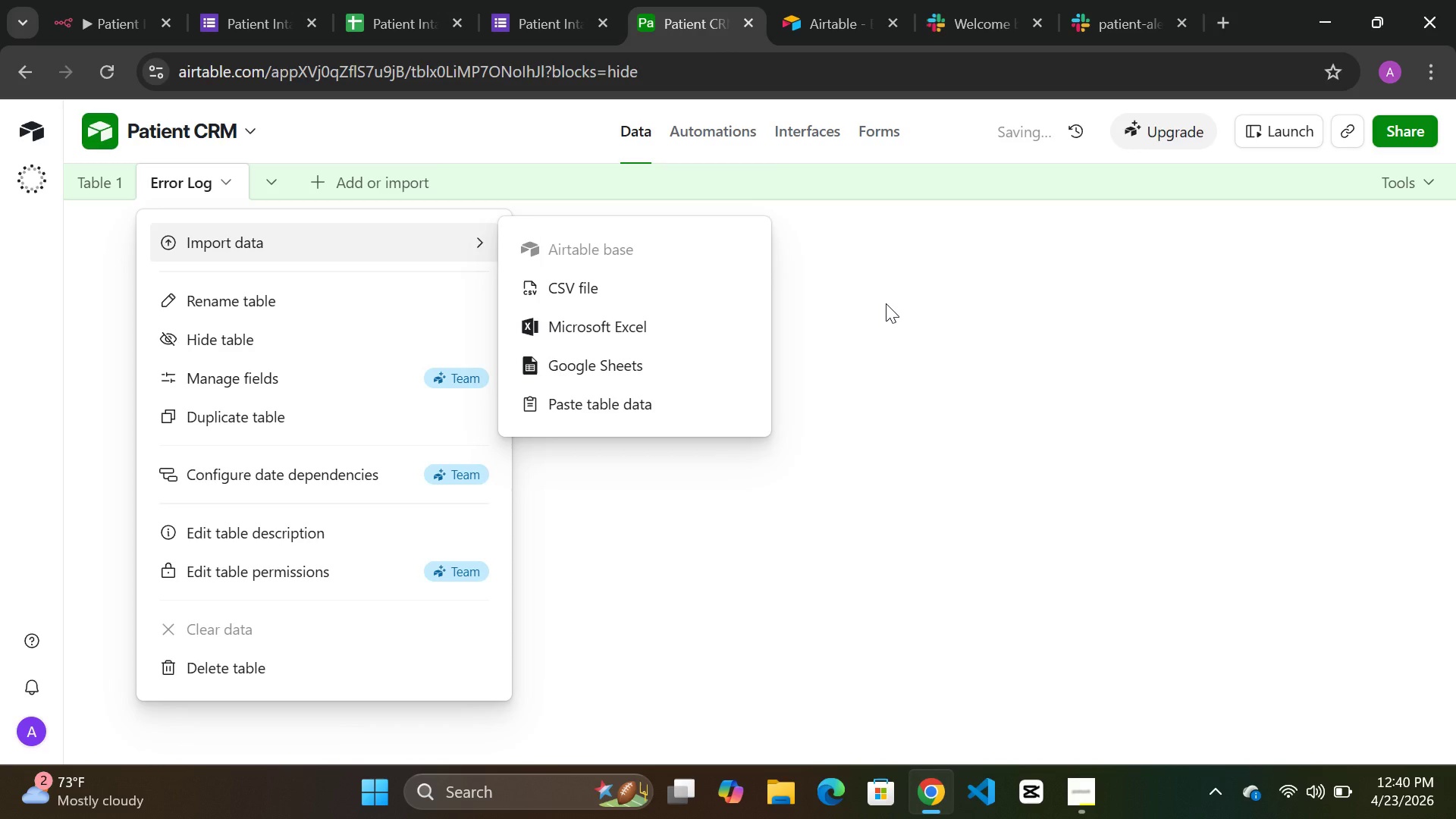 
left_click([886, 318])
 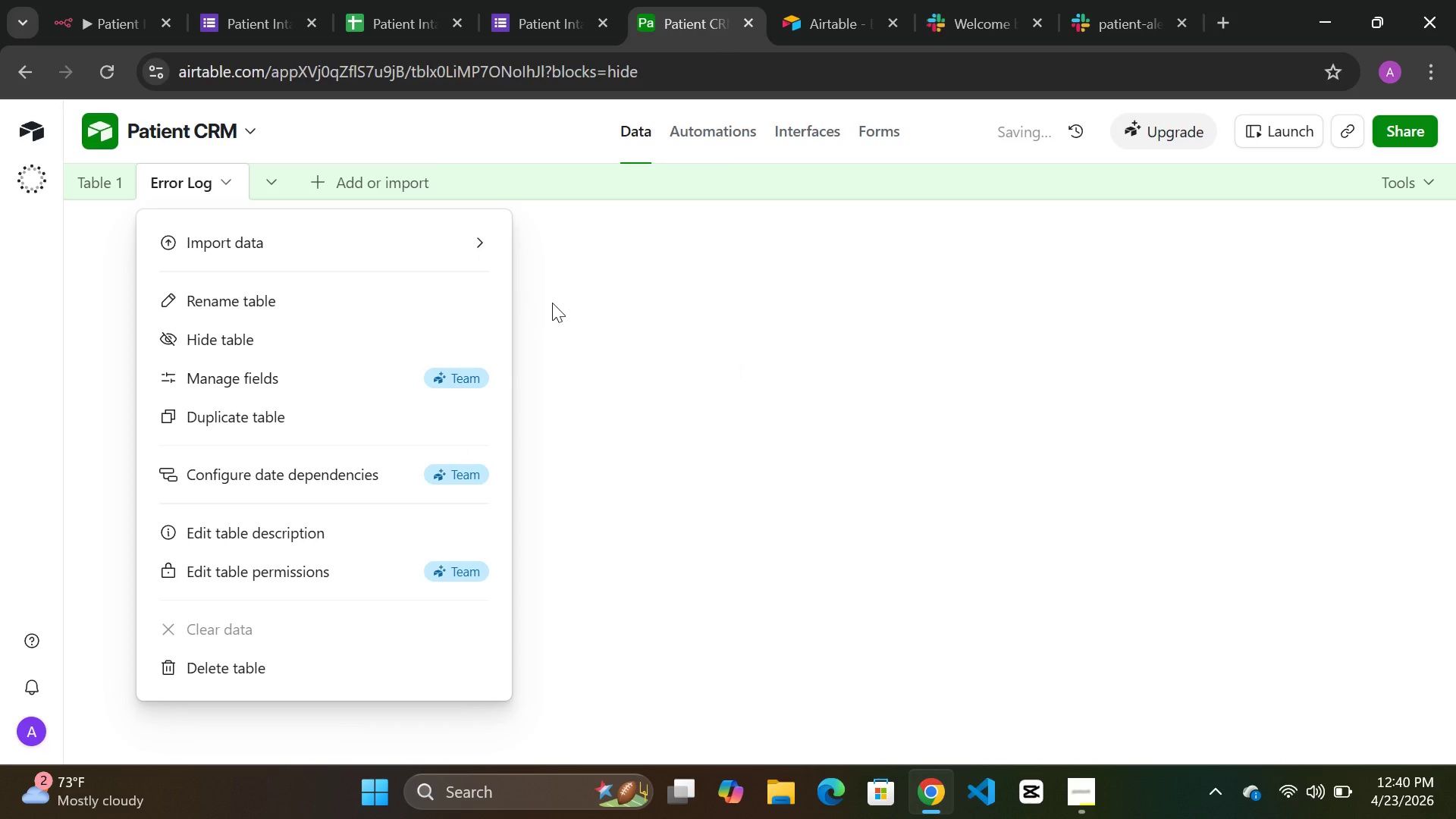 
left_click([552, 303])
 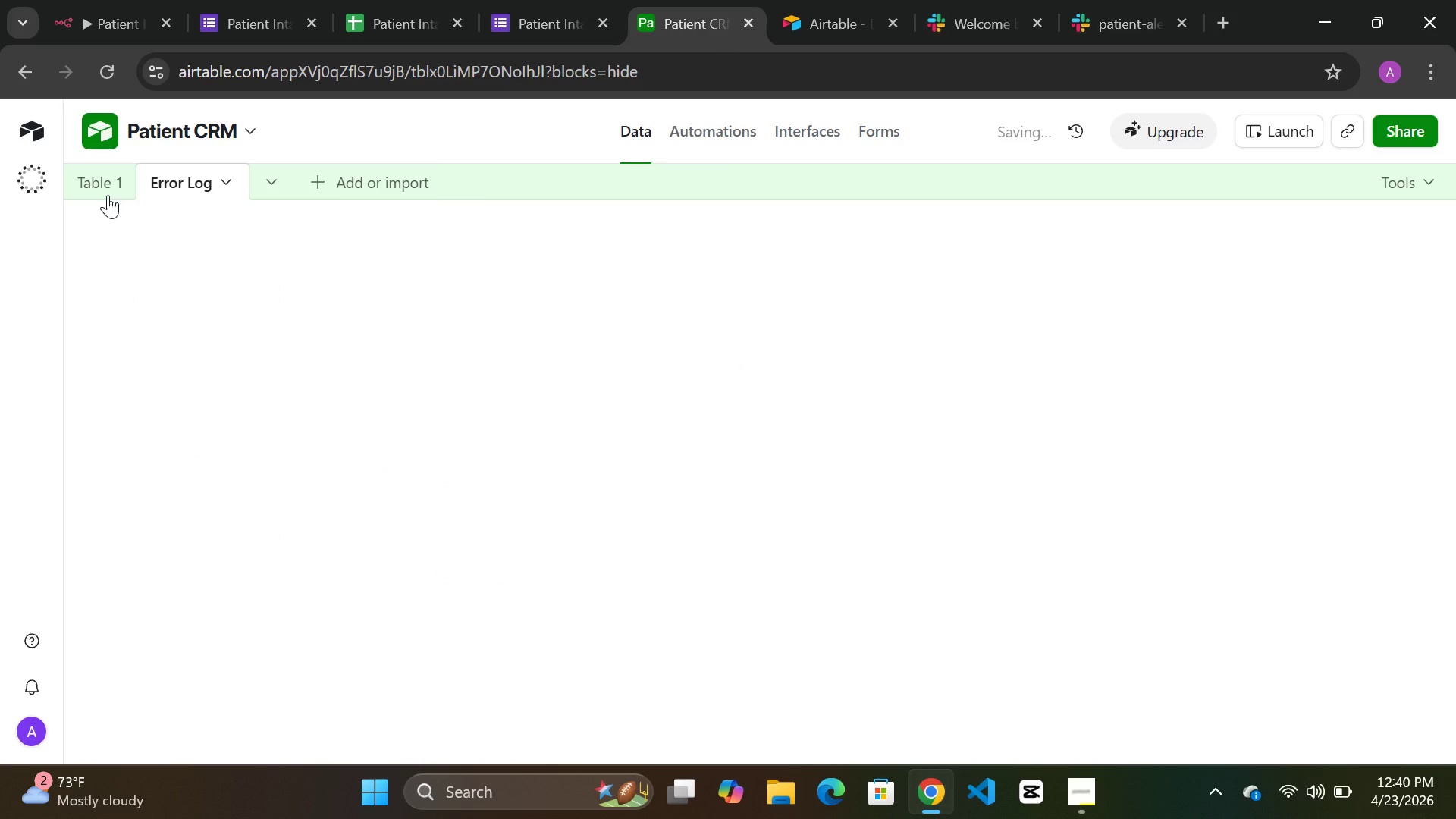 
left_click([83, 194])
 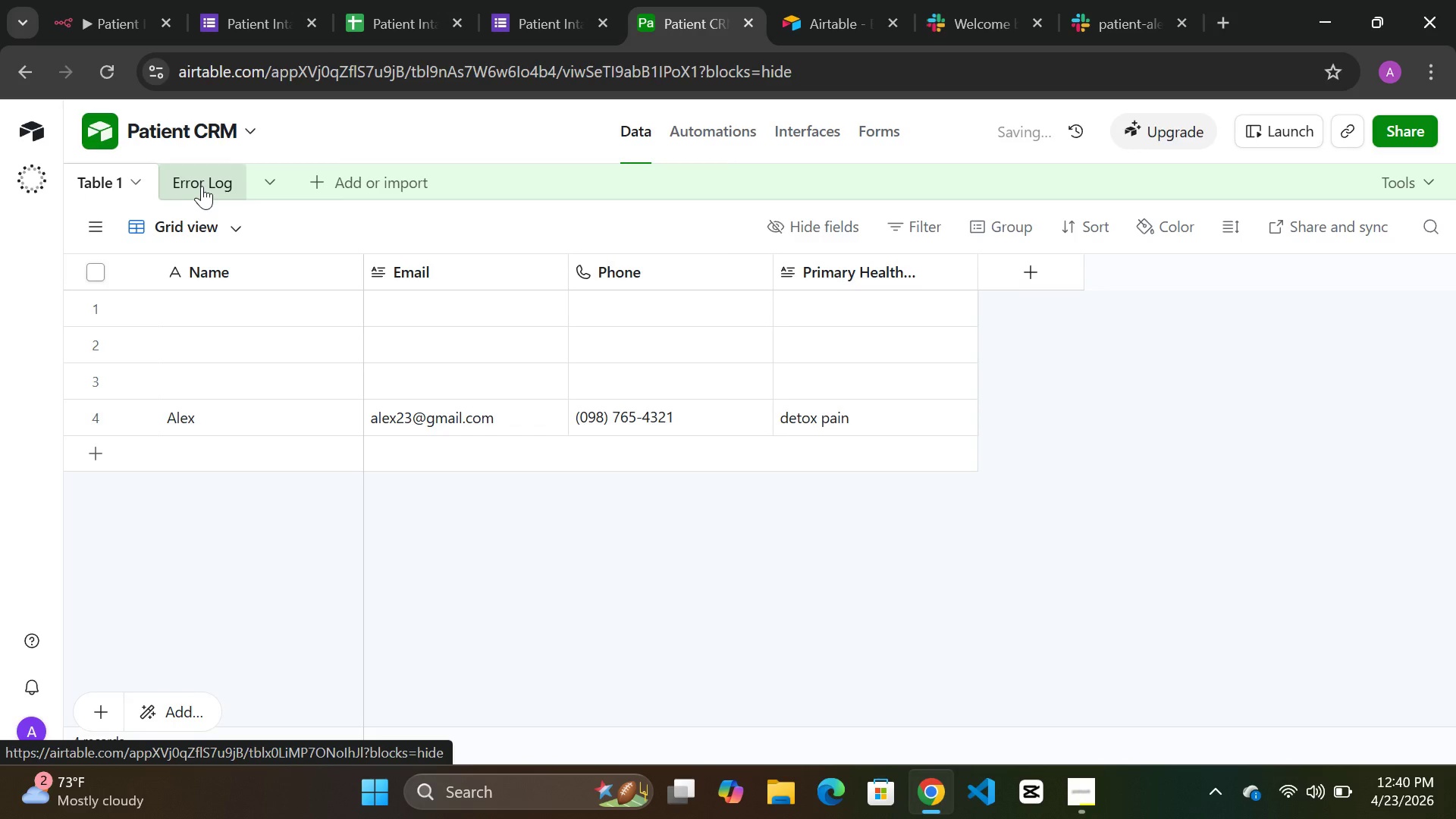 
left_click([211, 184])
 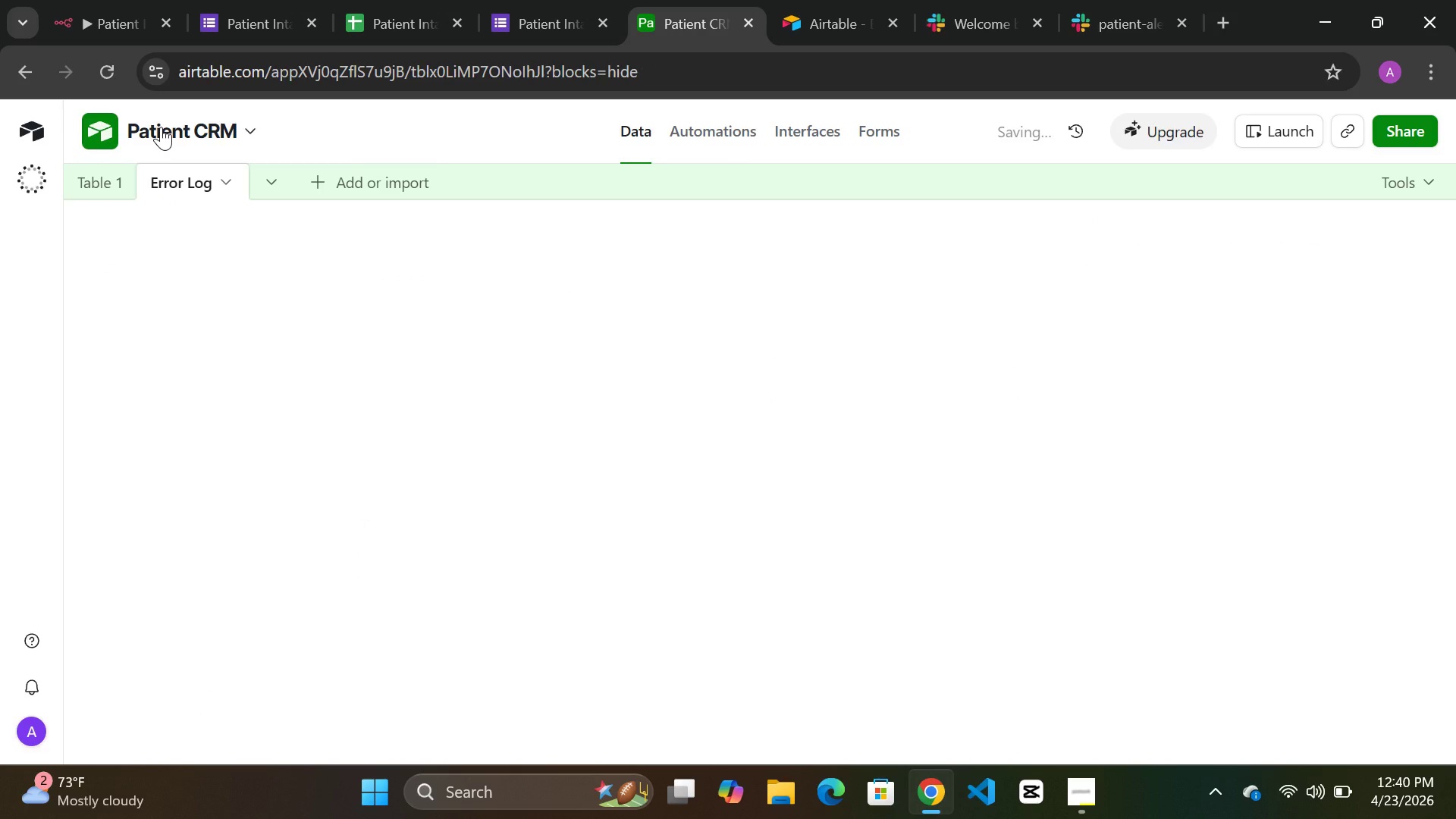 
wait(7.98)
 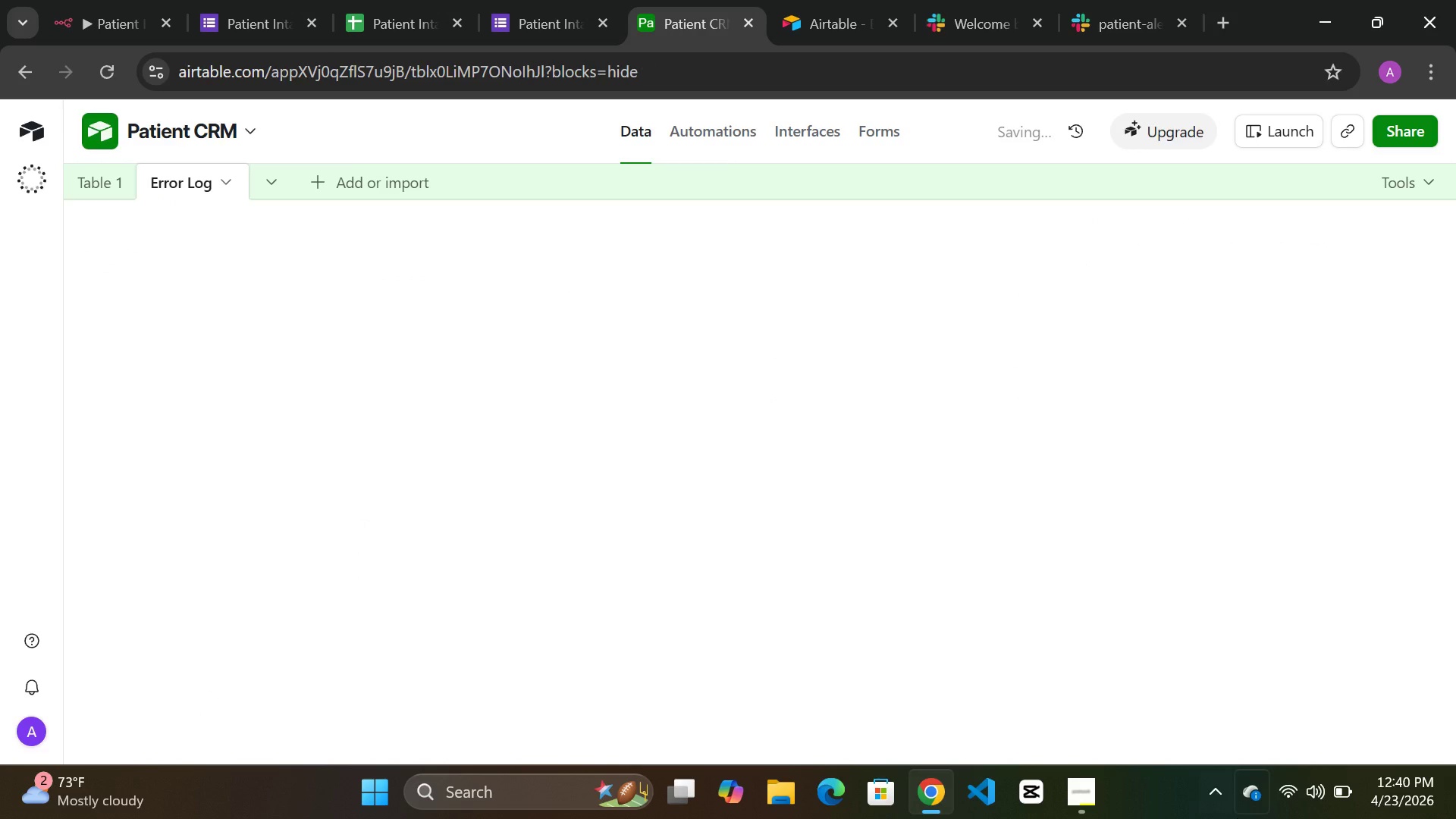 
left_click([114, 75])
 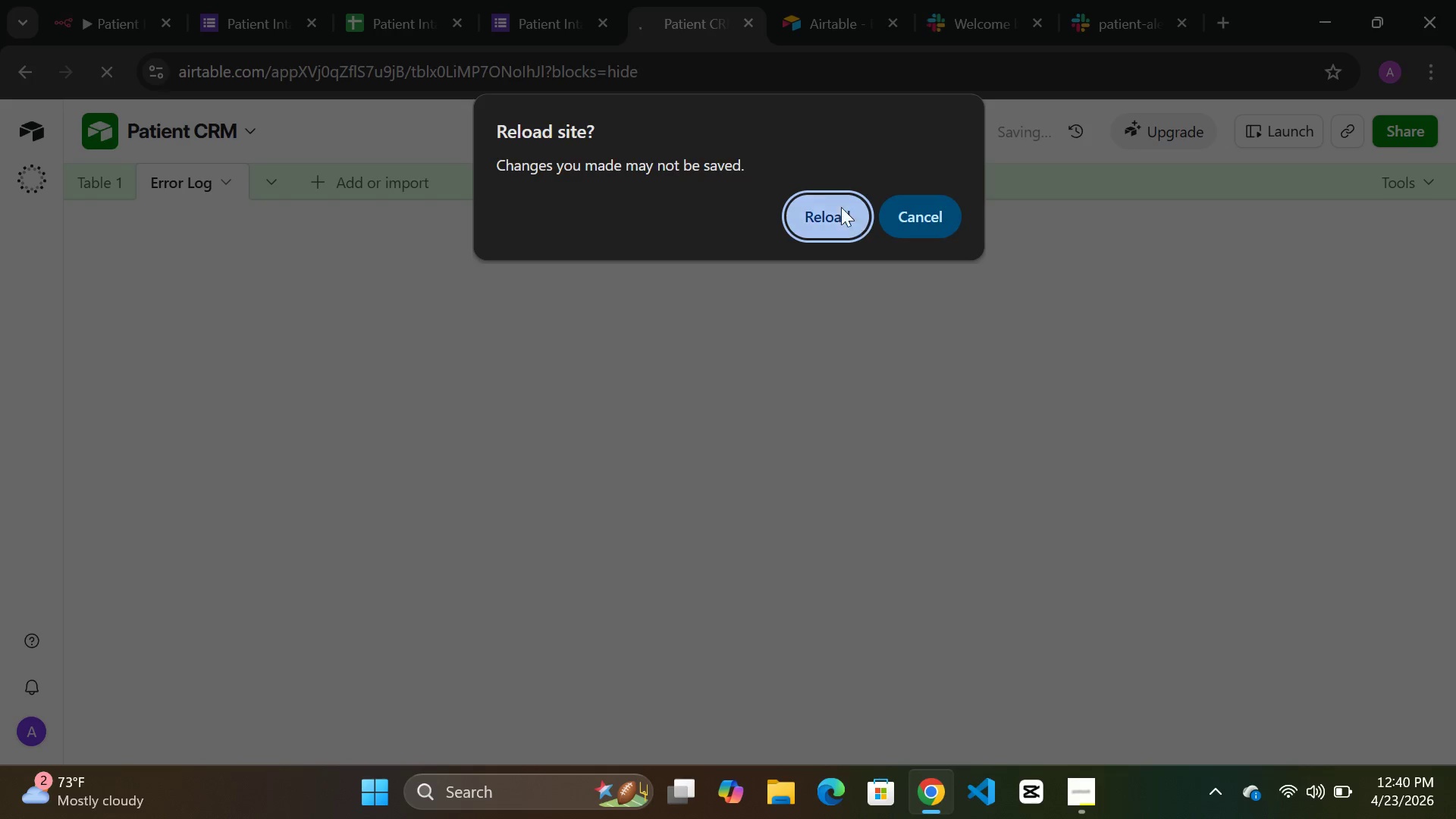 
left_click([819, 216])
 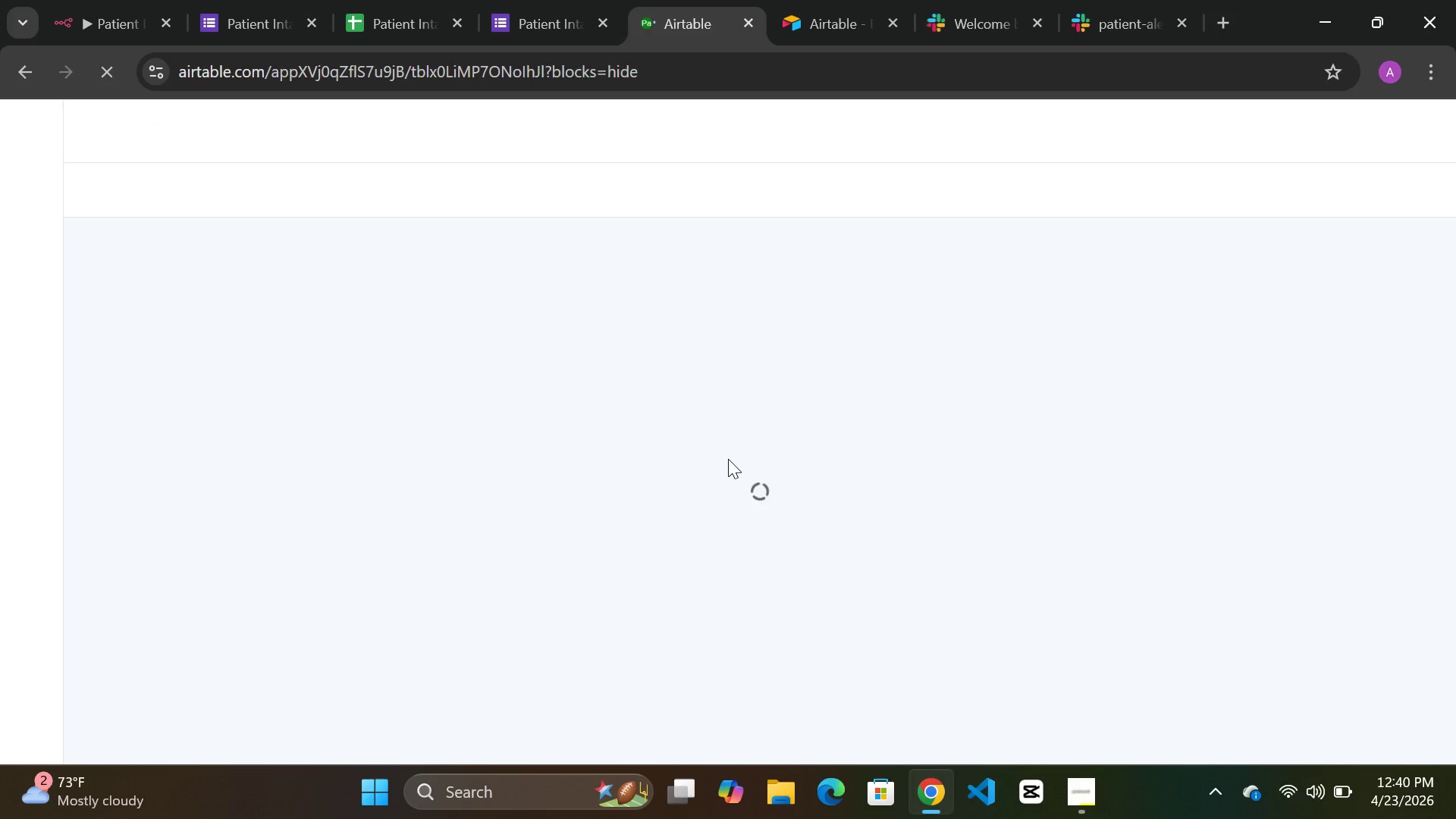 
wait(19.19)
 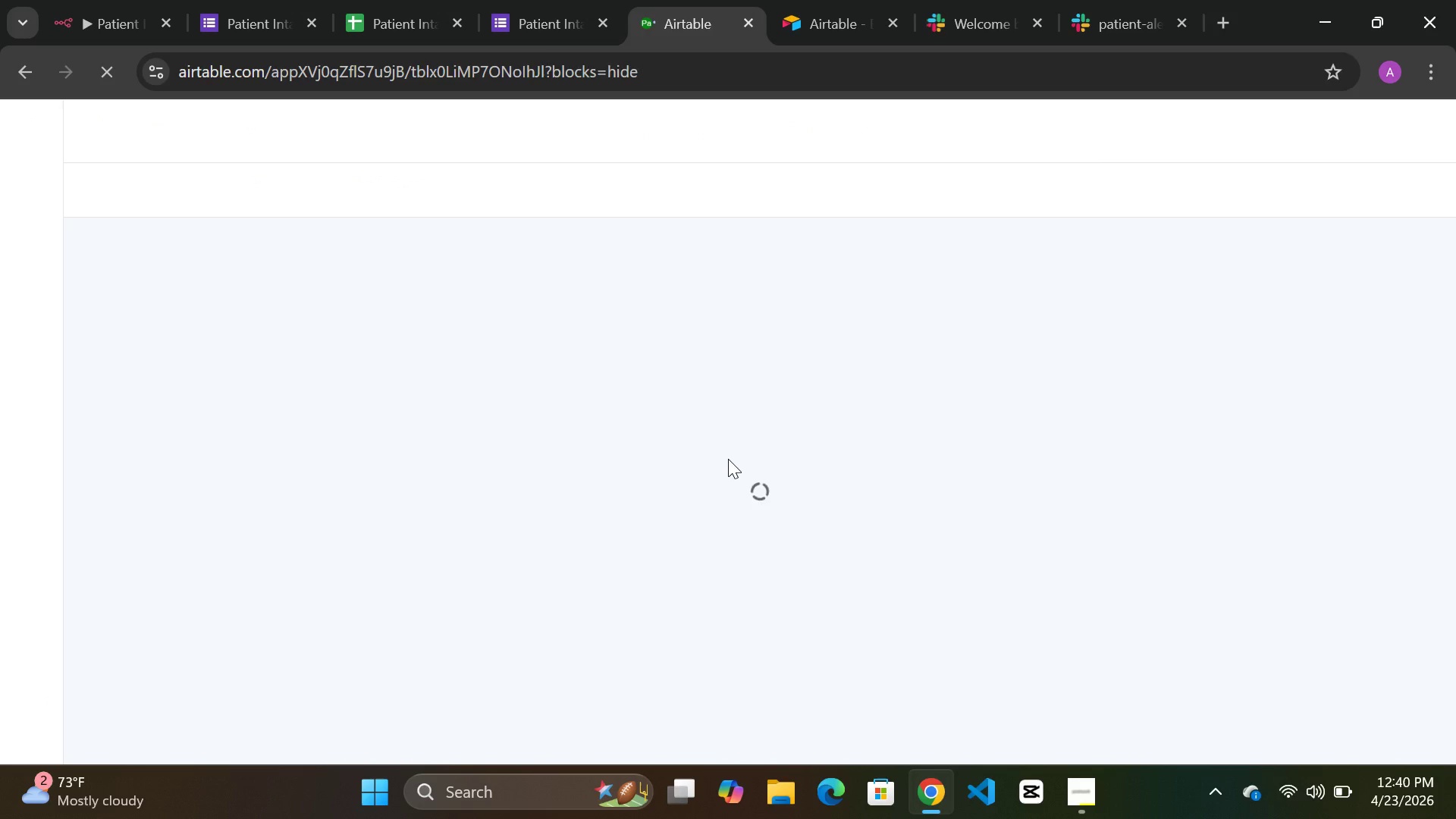 
double_click([215, 272])
 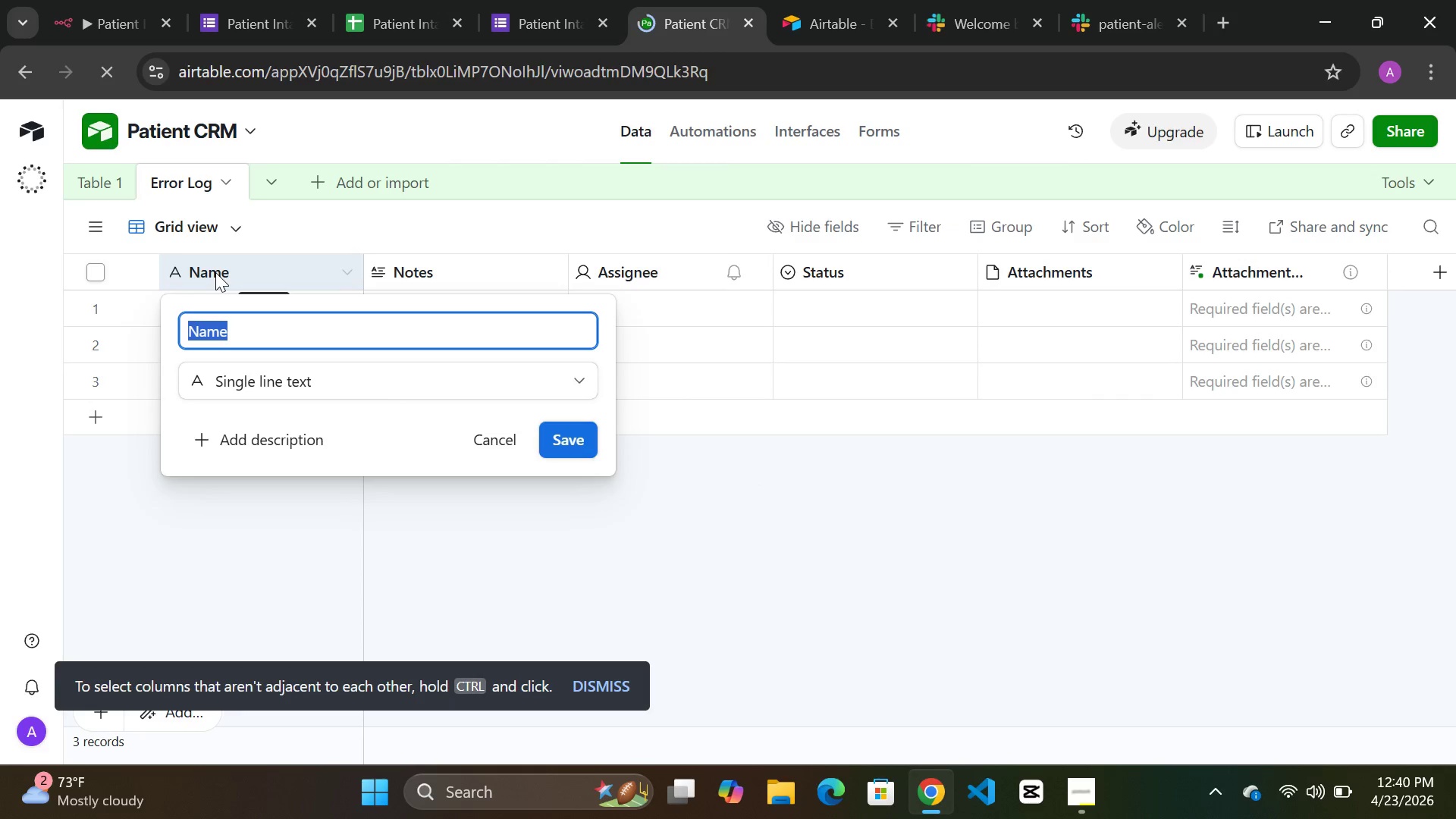 
type(Error Message)
 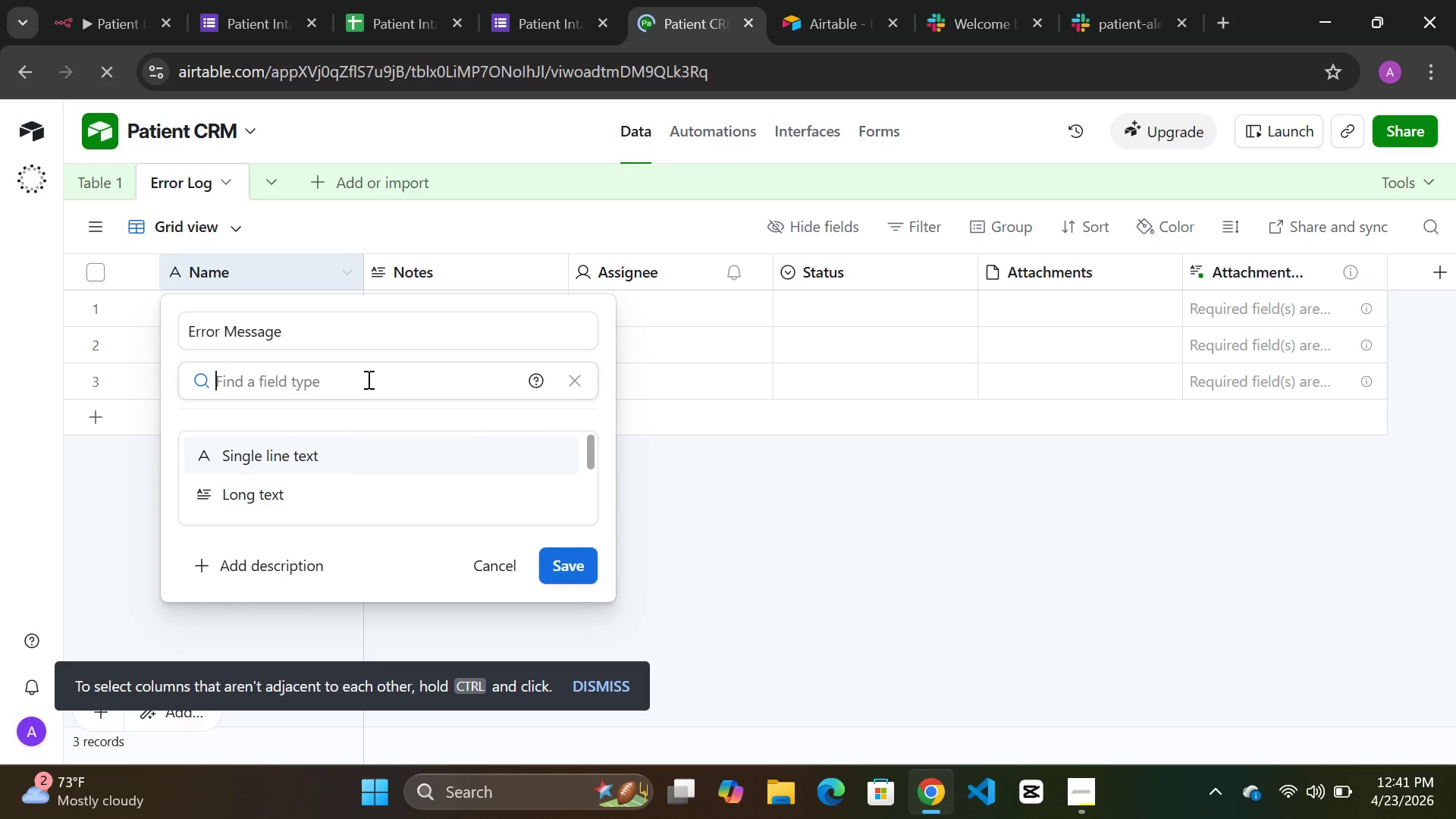 
left_click([293, 490])
 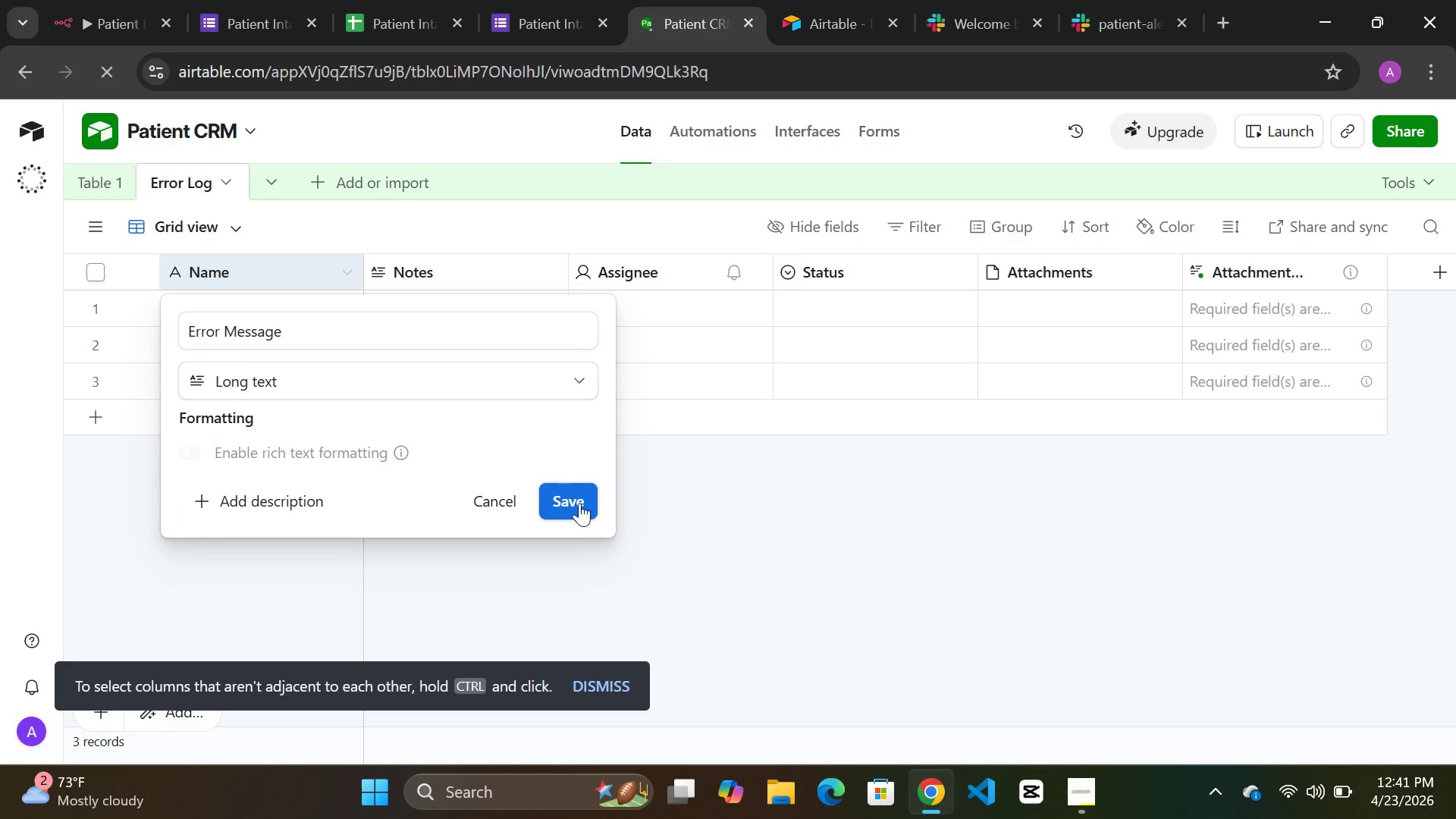 
left_click([577, 503])
 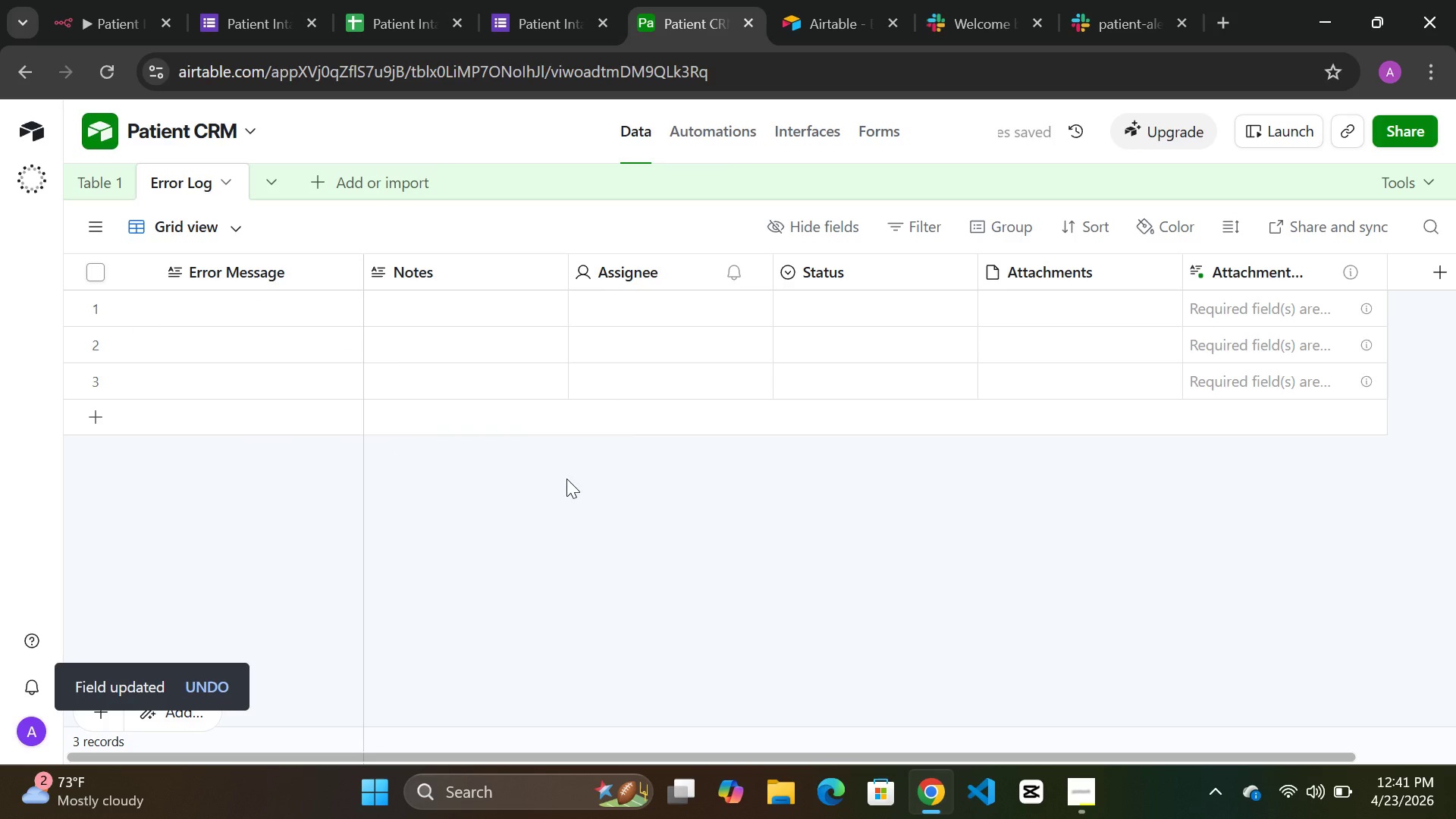 
wait(5.2)
 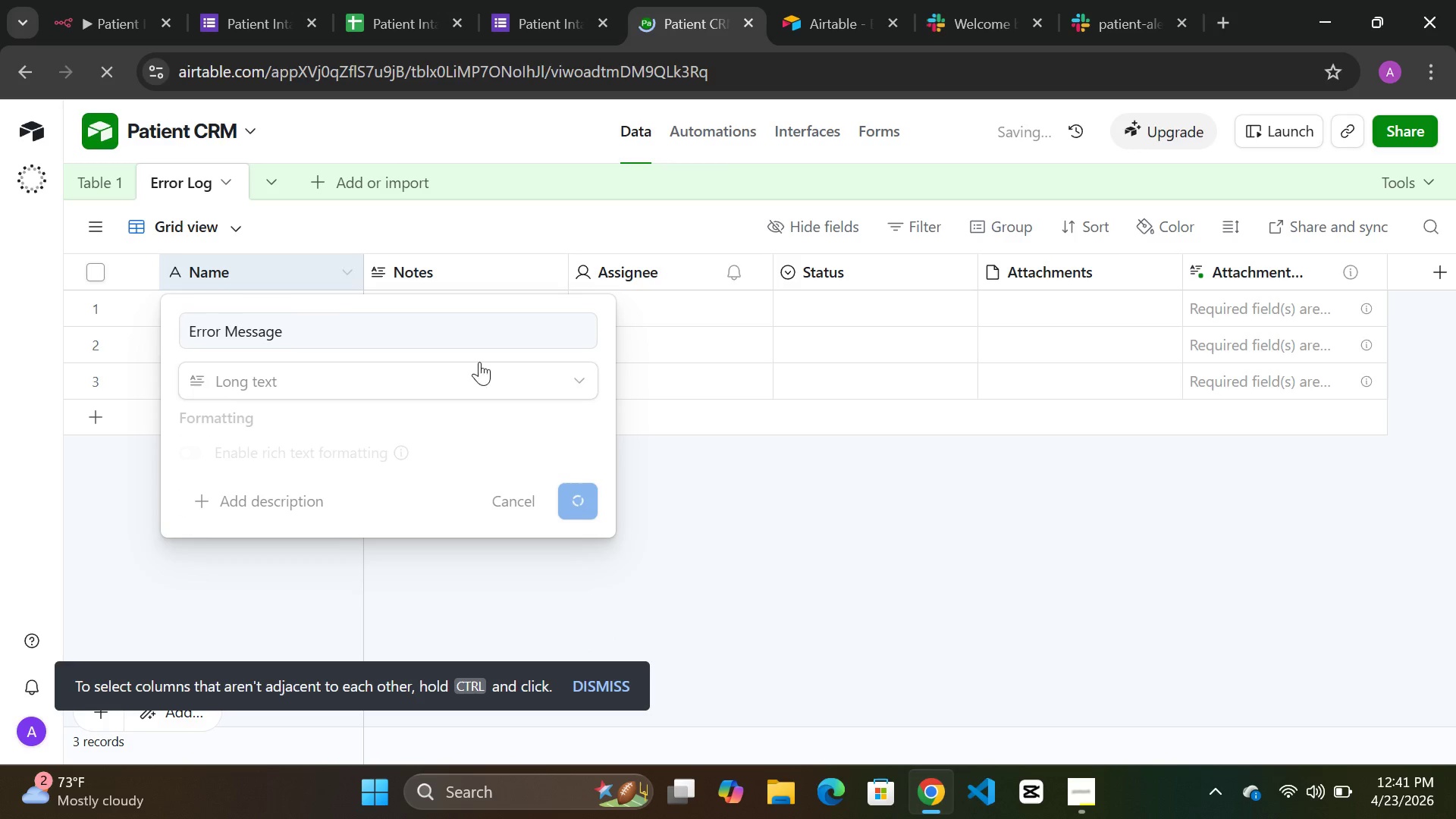 
double_click([435, 275])
 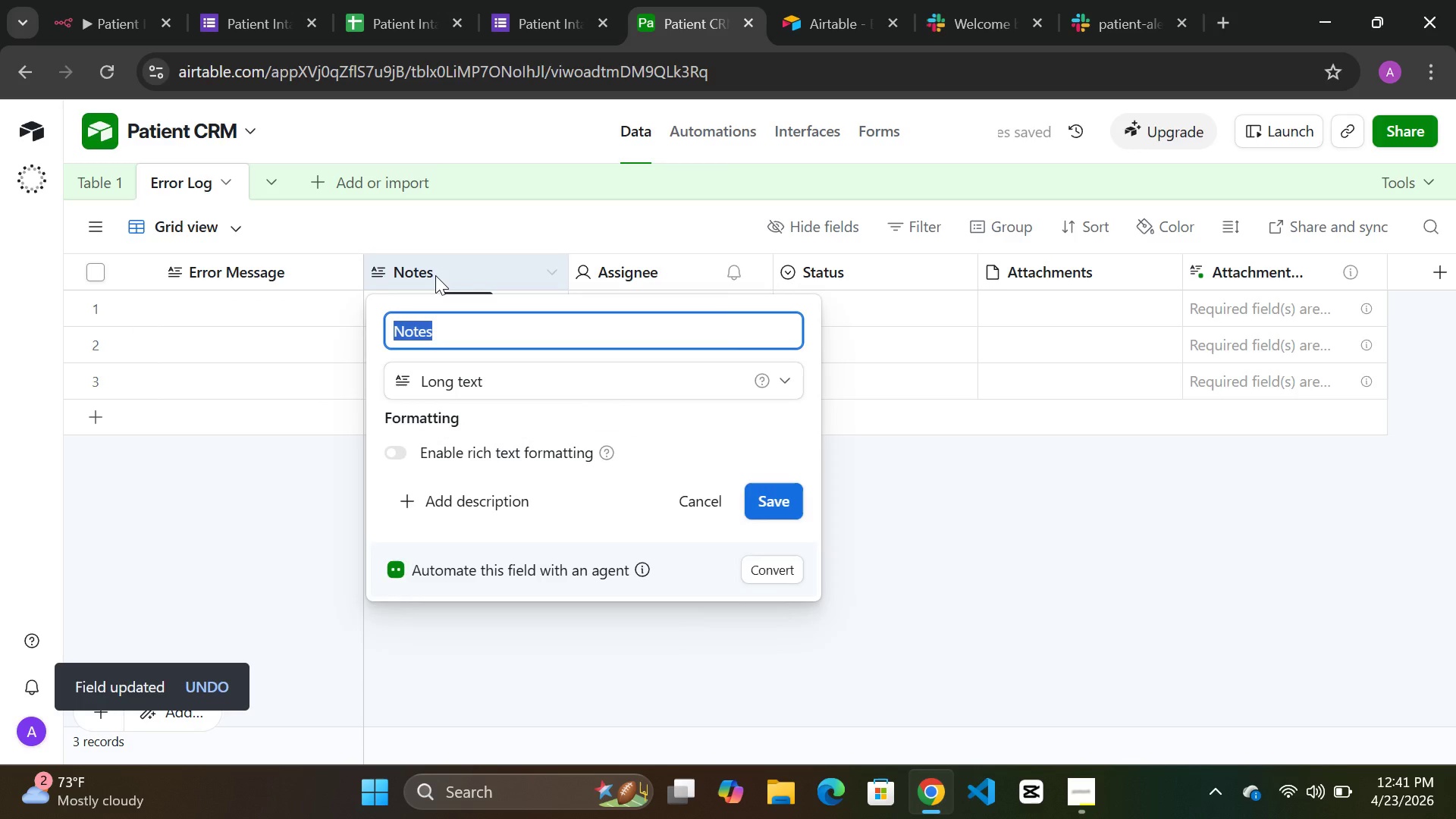 
type(Time)
 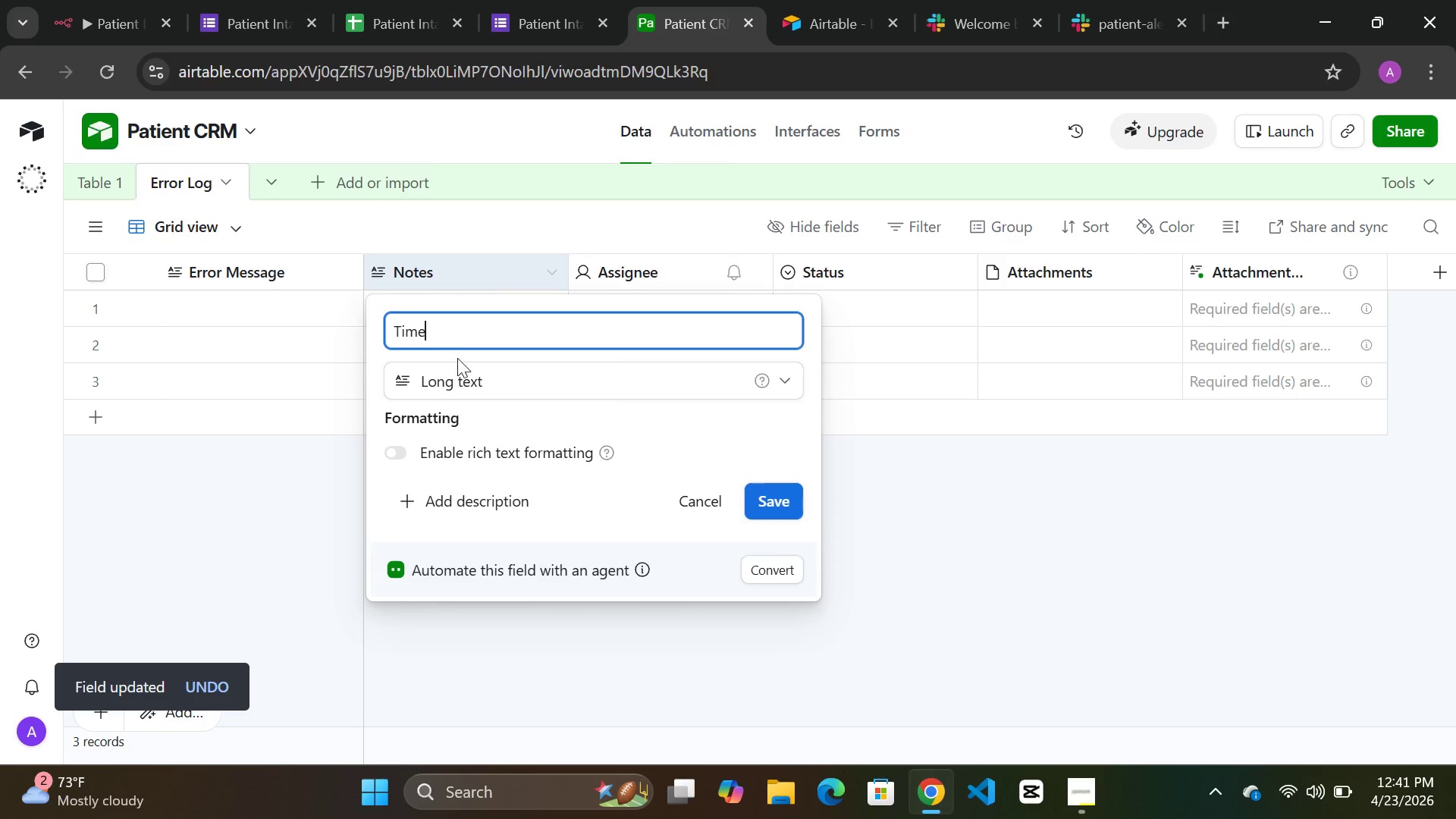 
left_click([464, 370])
 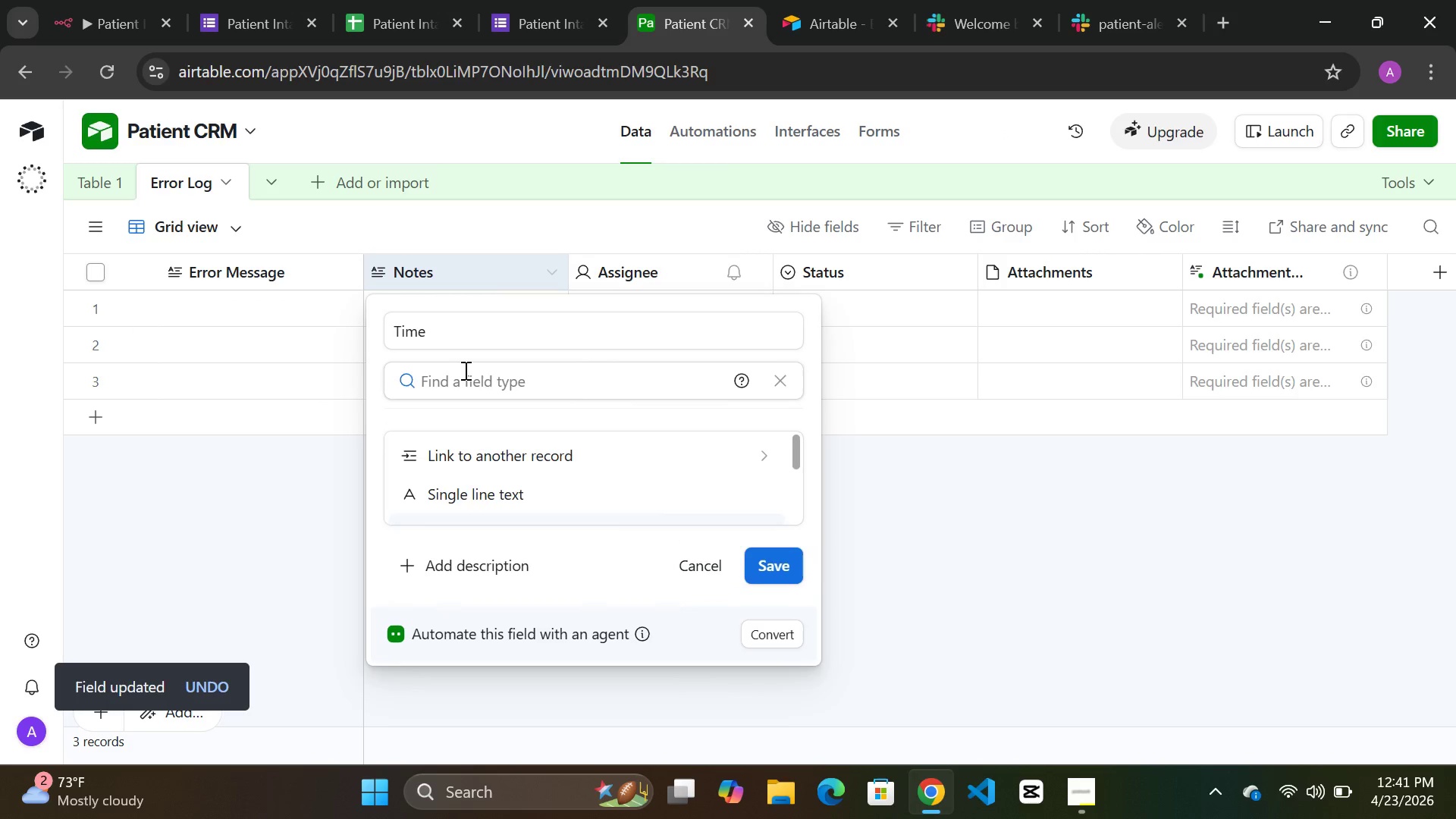 
type(dat)
 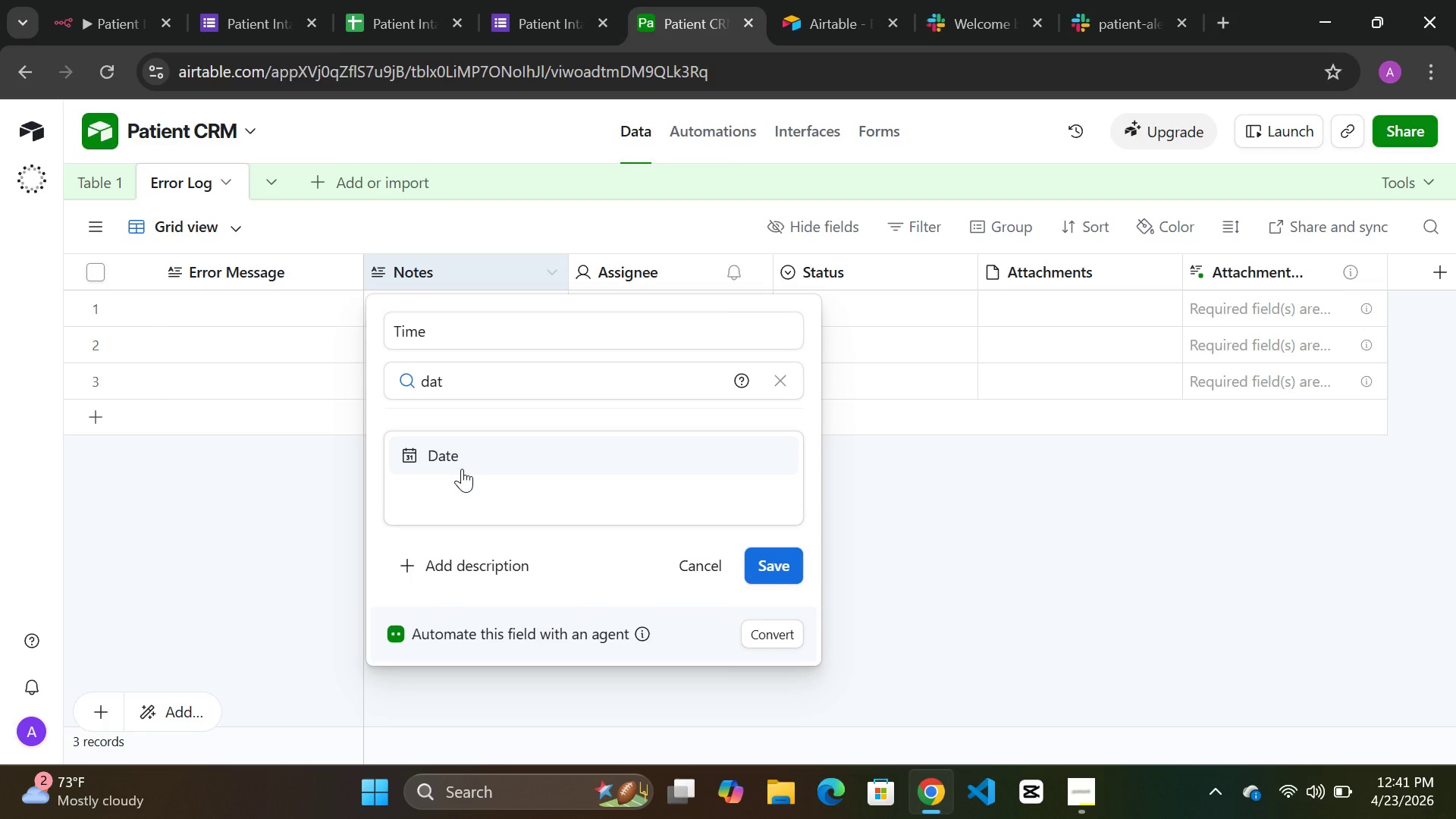 
left_click([459, 455])
 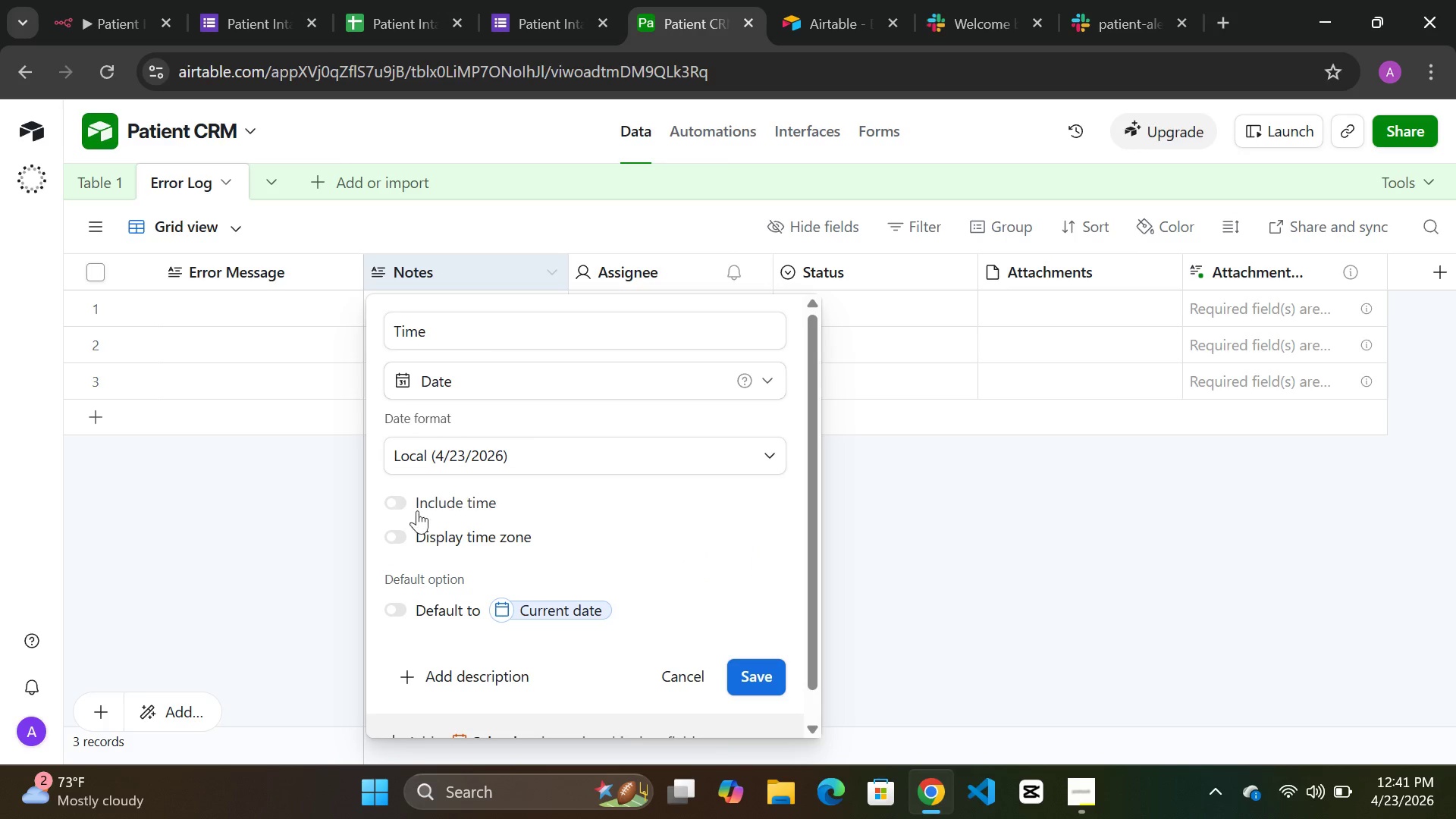 
left_click([402, 503])
 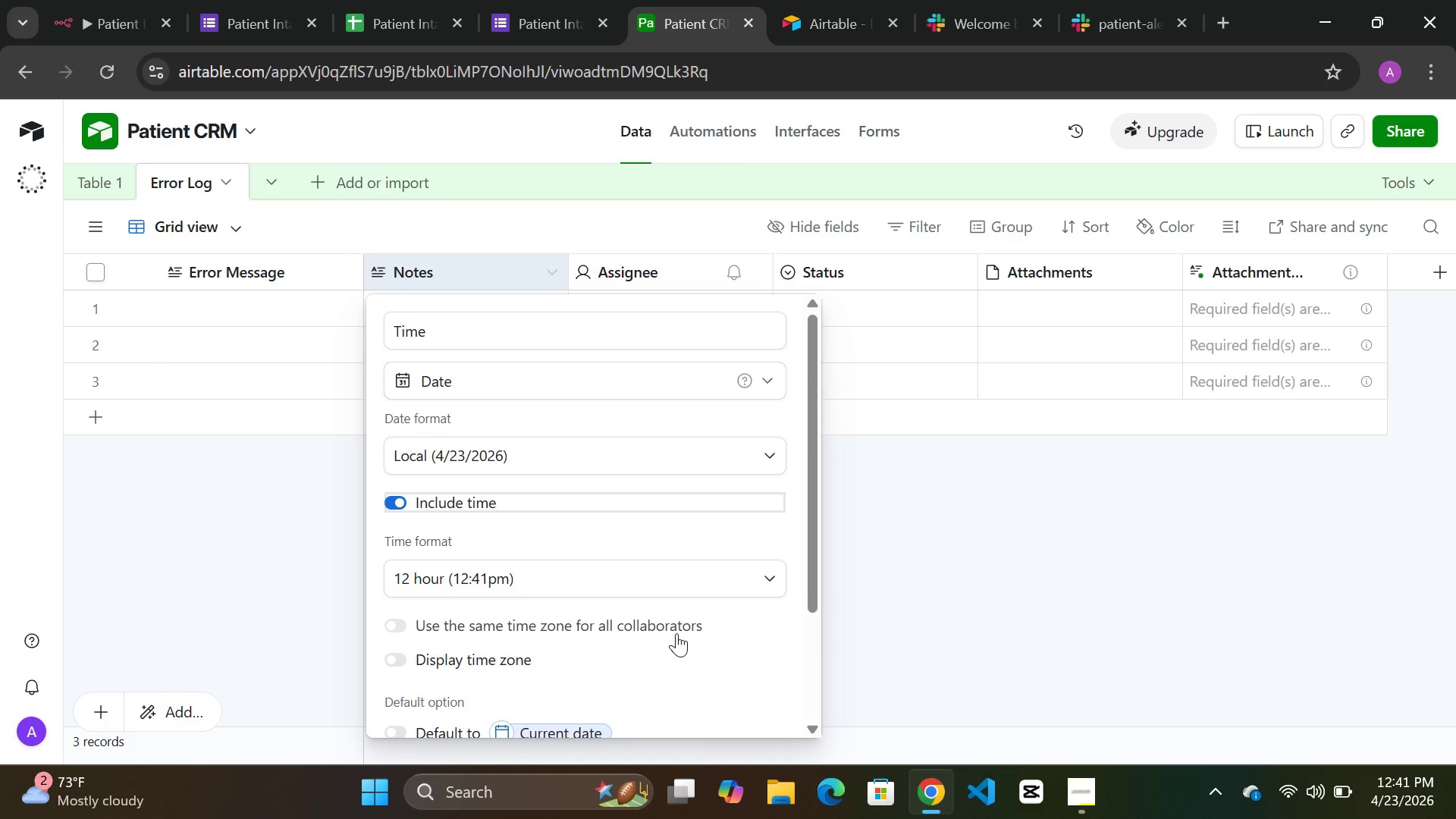 
scroll: coordinate [676, 635], scroll_direction: down, amount: 2.0
 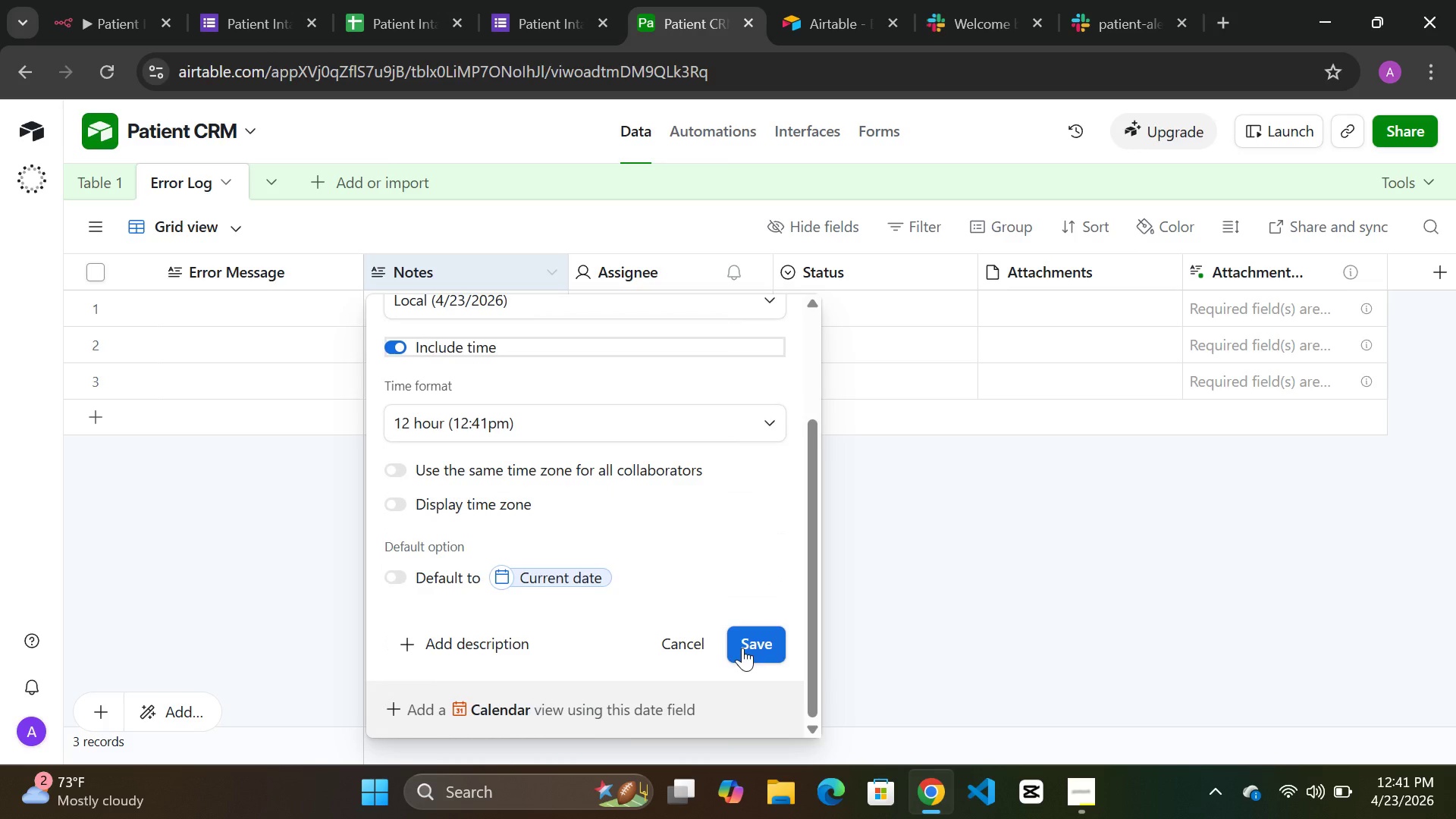 
left_click([752, 645])
 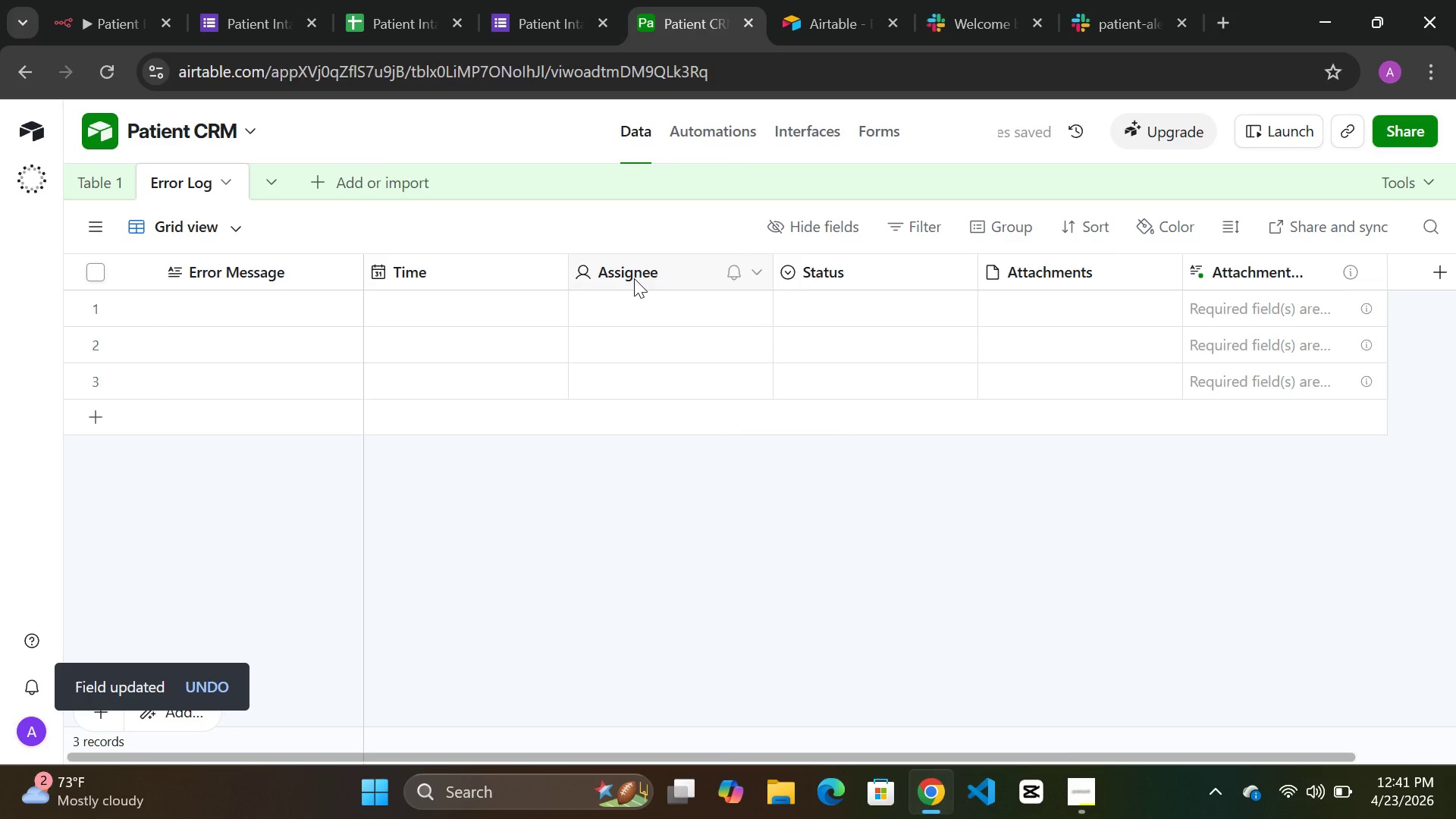 
scroll: coordinate [675, 415], scroll_direction: down, amount: 7.0
 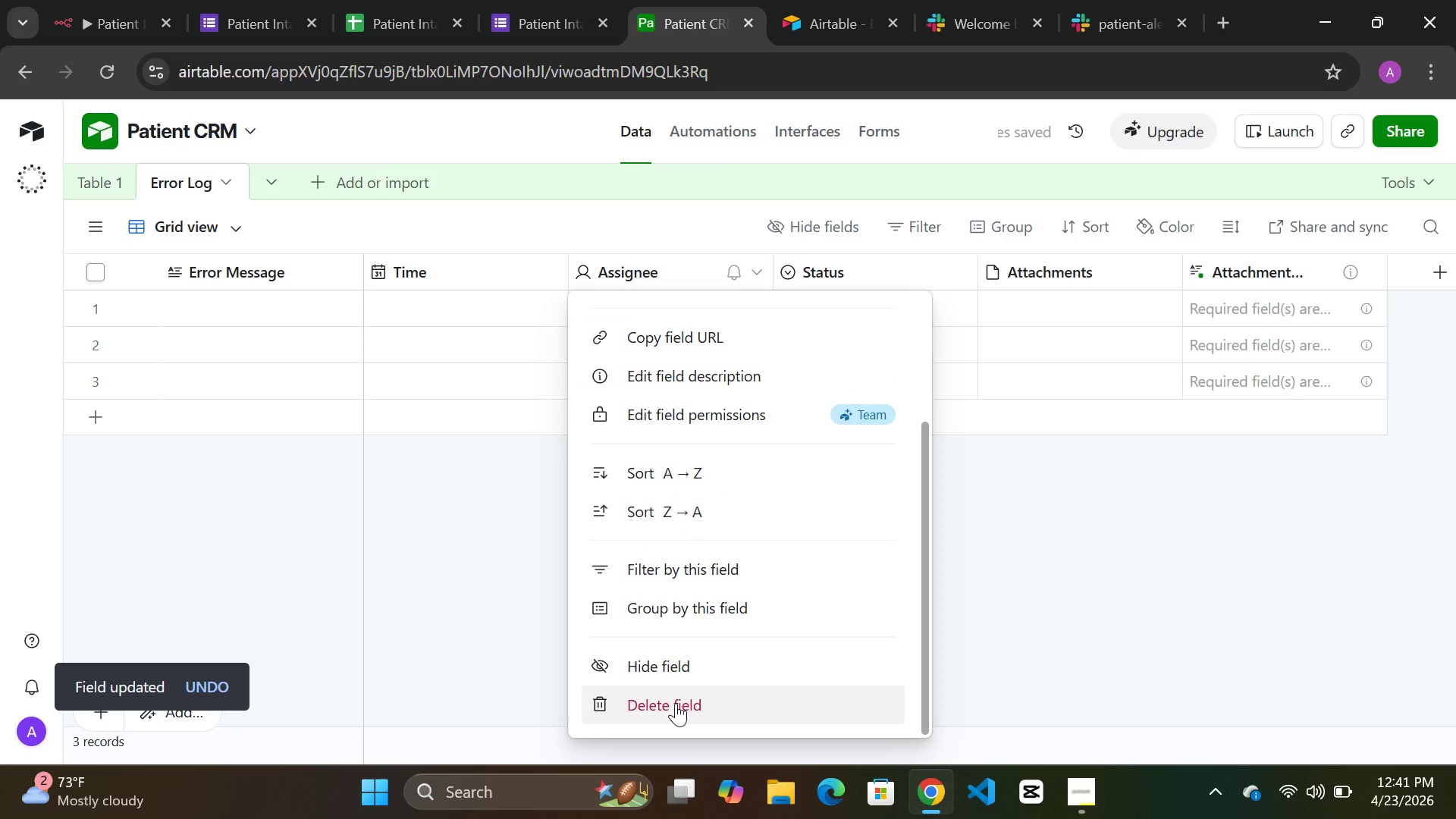 
left_click([676, 703])
 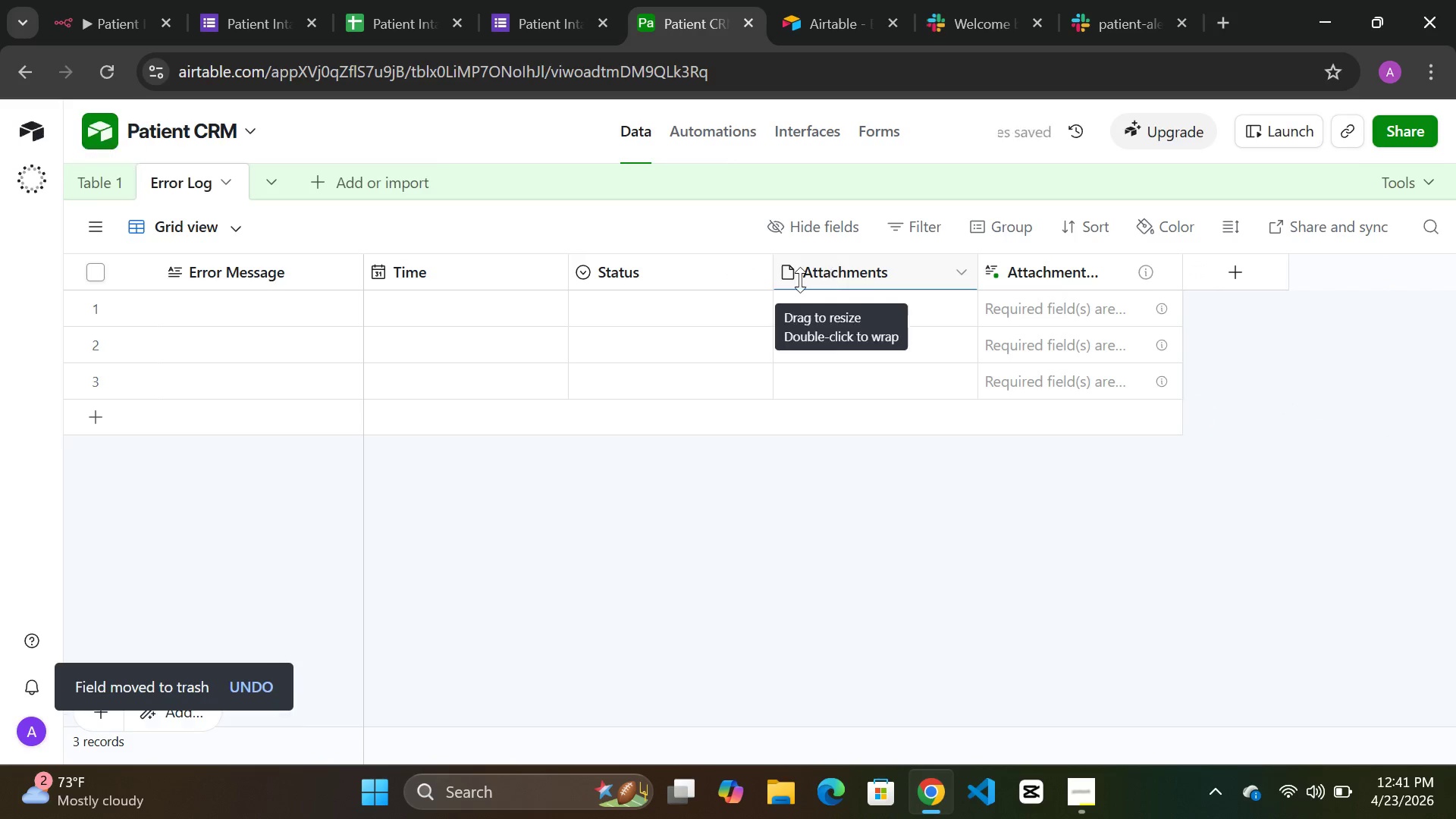 
wait(5.97)
 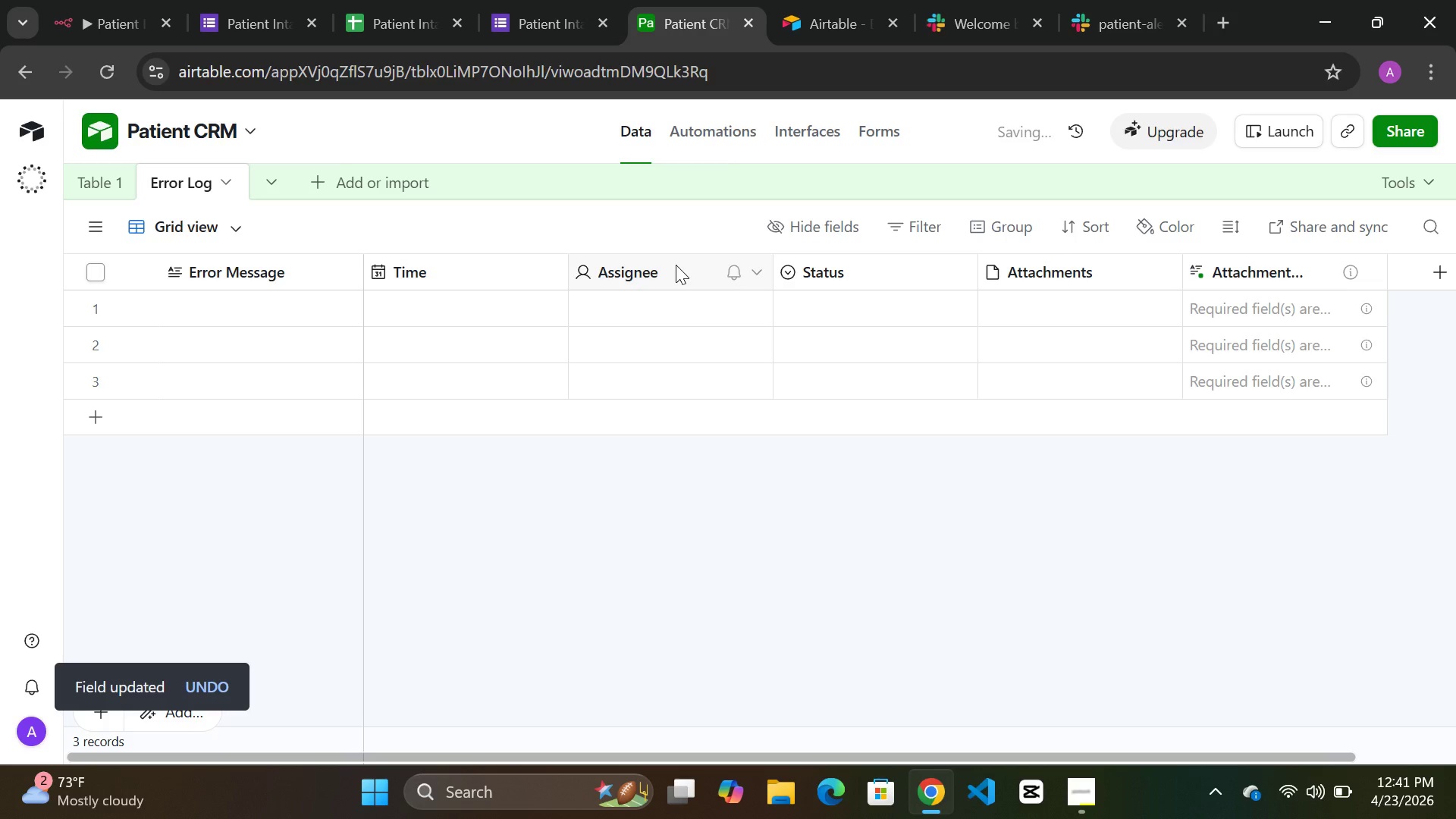 
left_click([650, 275])
 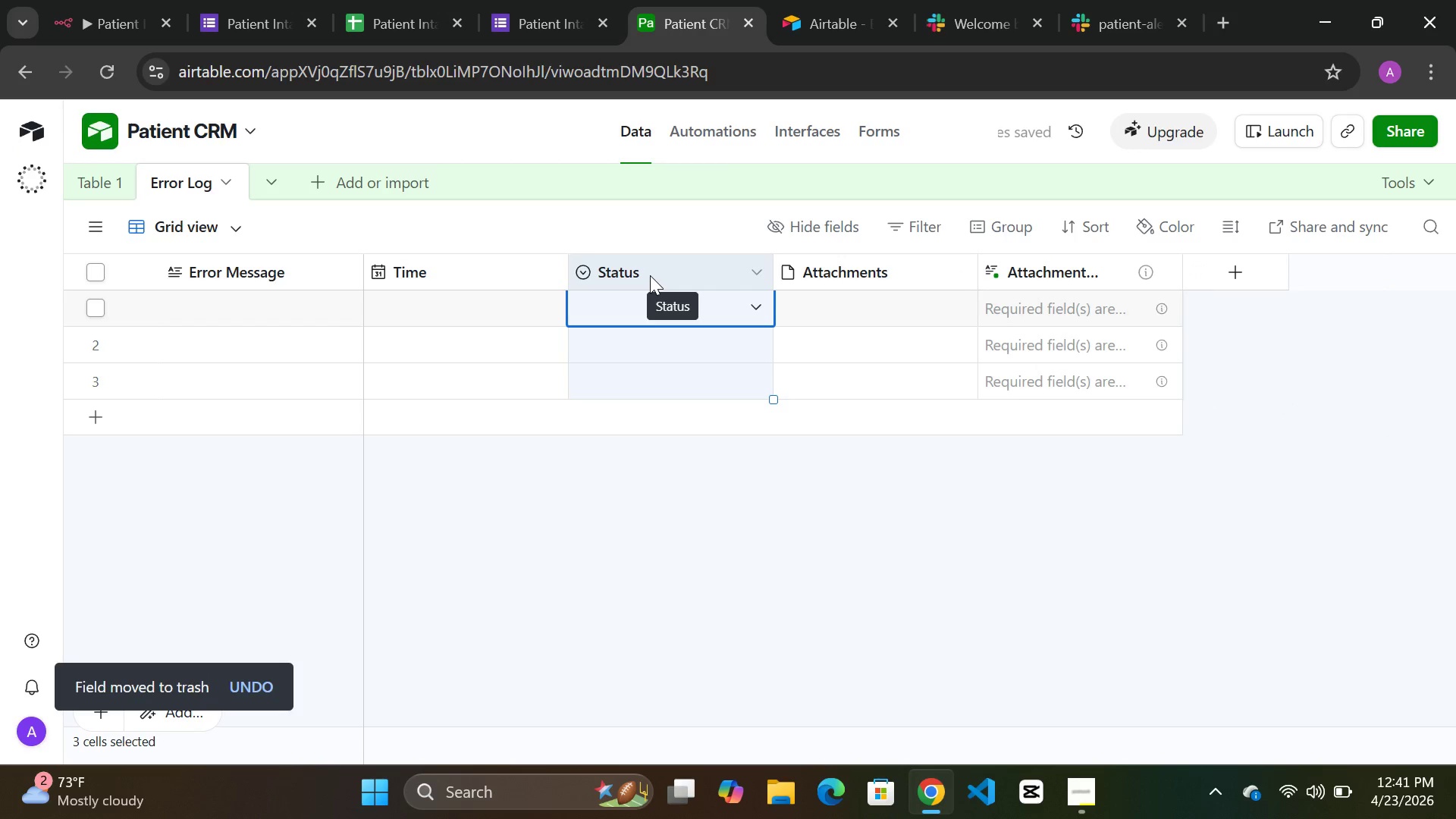 
right_click([650, 275])
 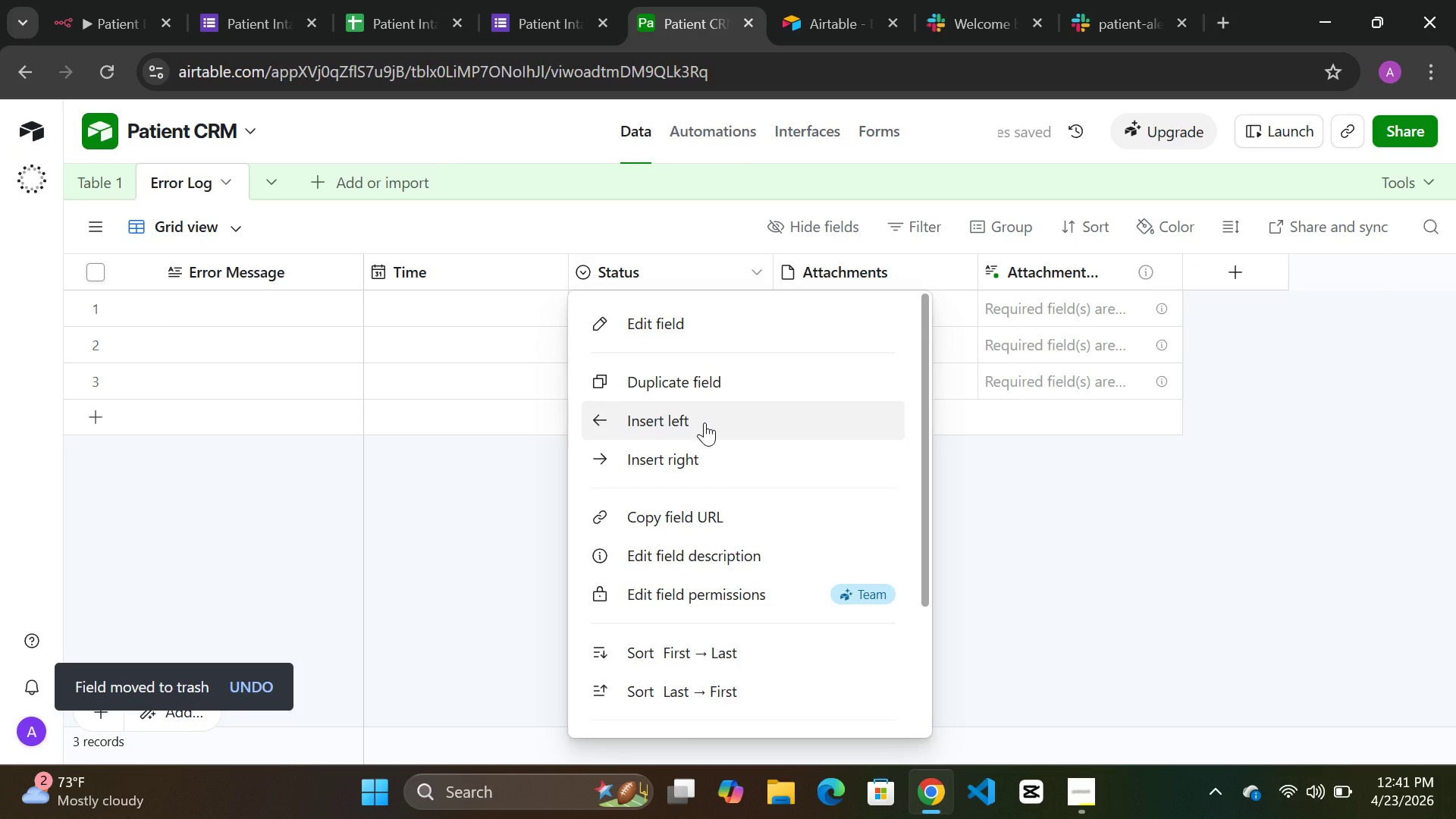 
scroll: coordinate [690, 624], scroll_direction: down, amount: 12.0
 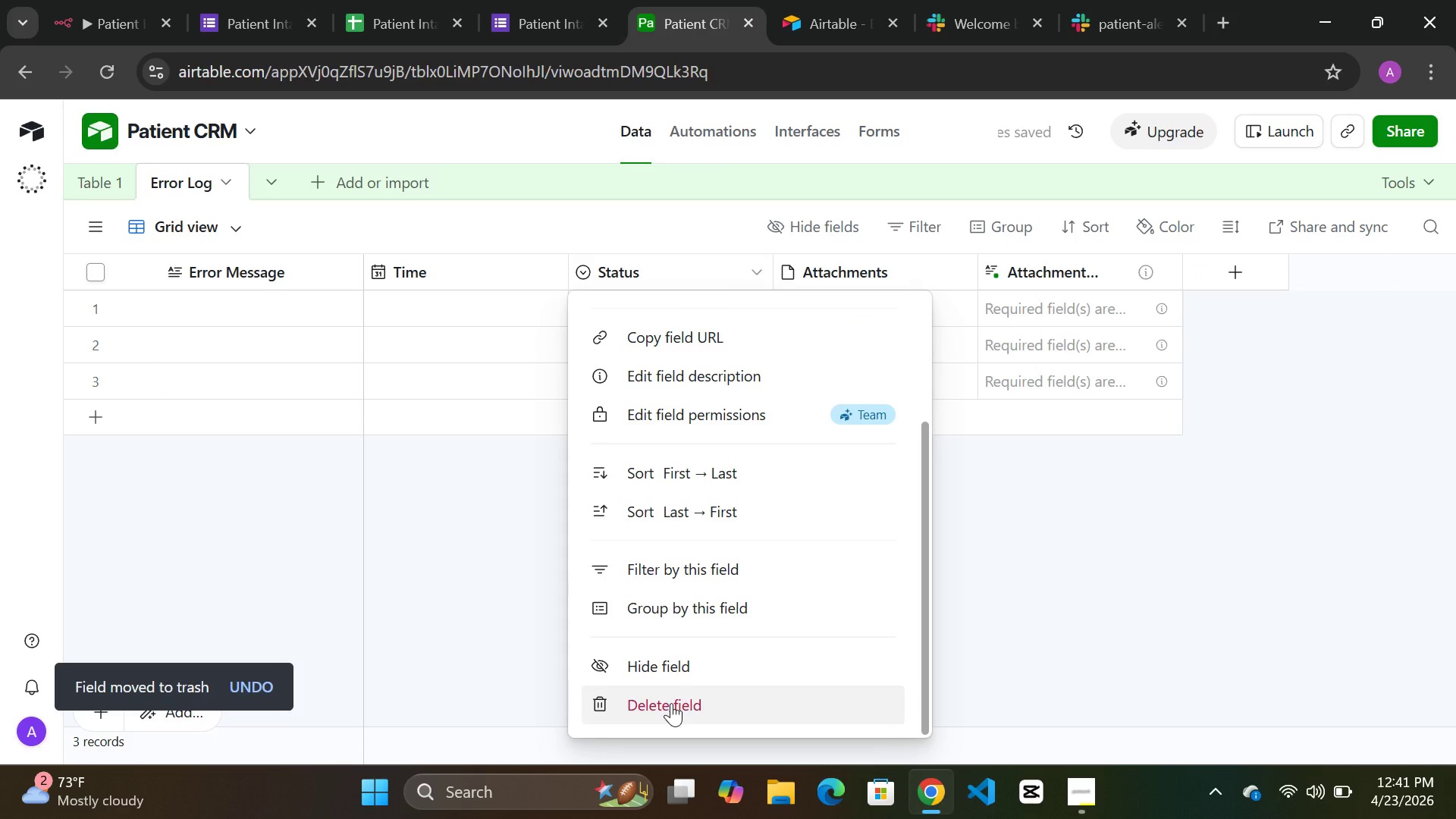 
left_click([668, 708])
 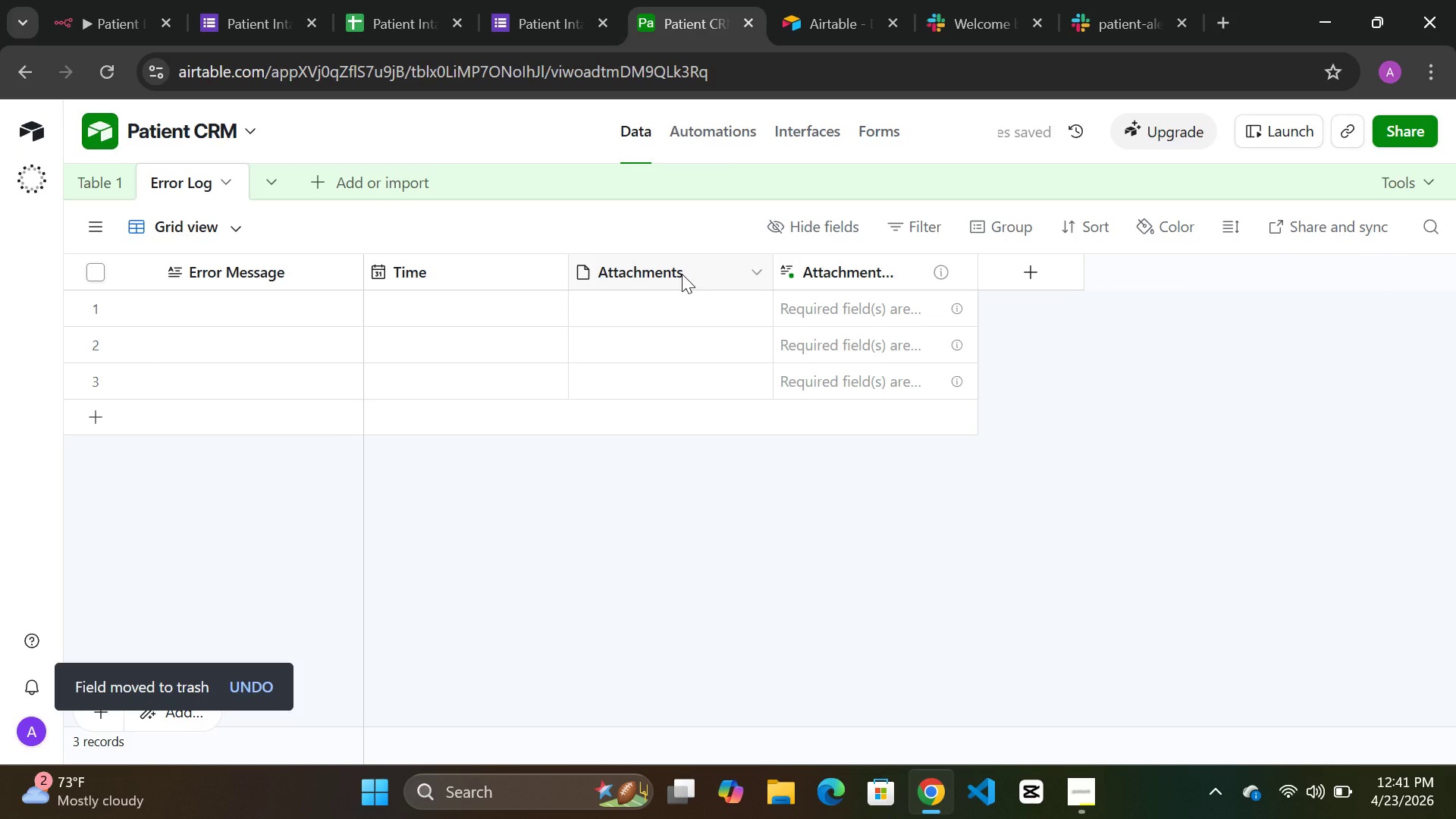 
right_click([670, 278])
 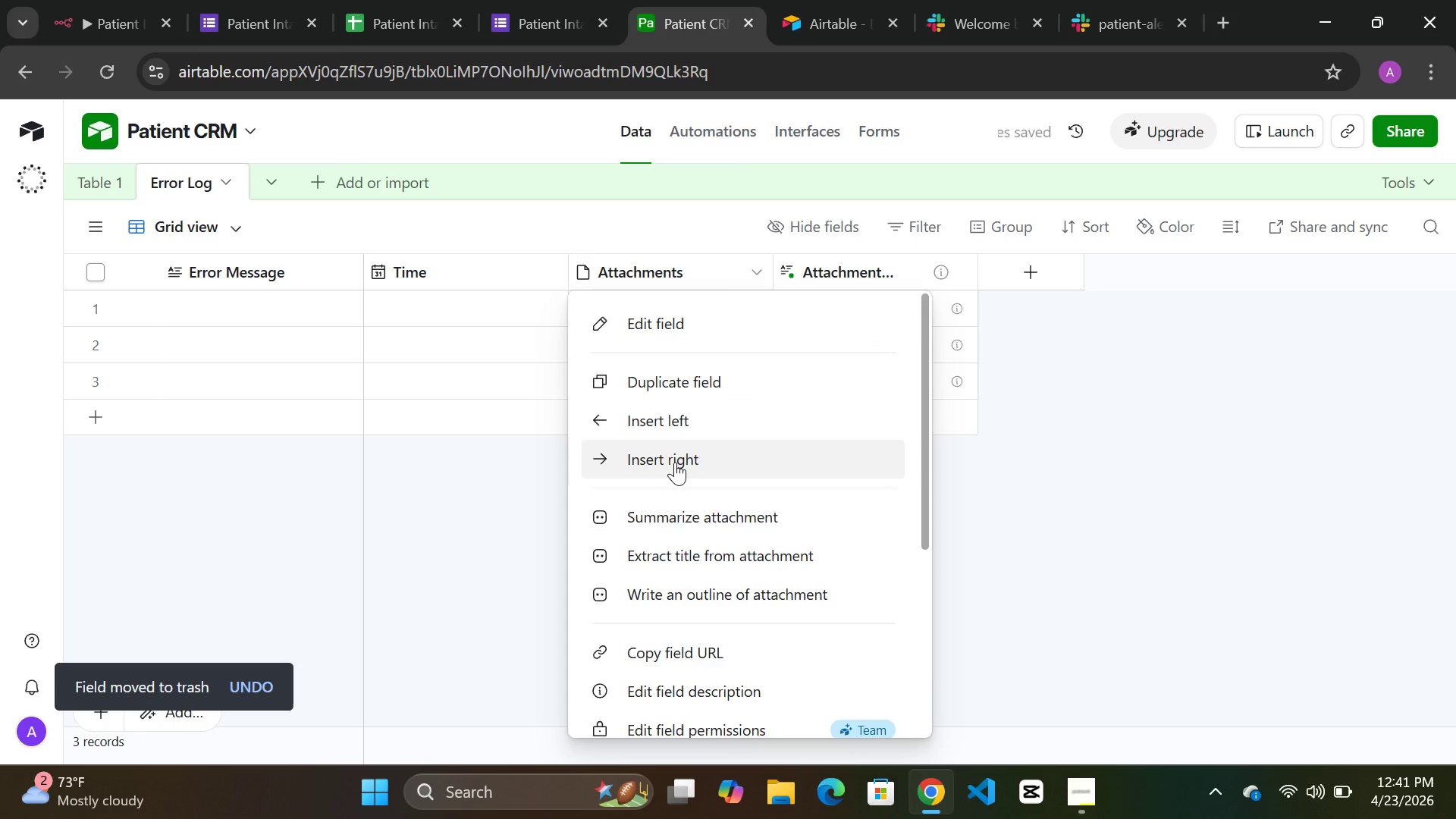 
scroll: coordinate [684, 610], scroll_direction: down, amount: 10.0
 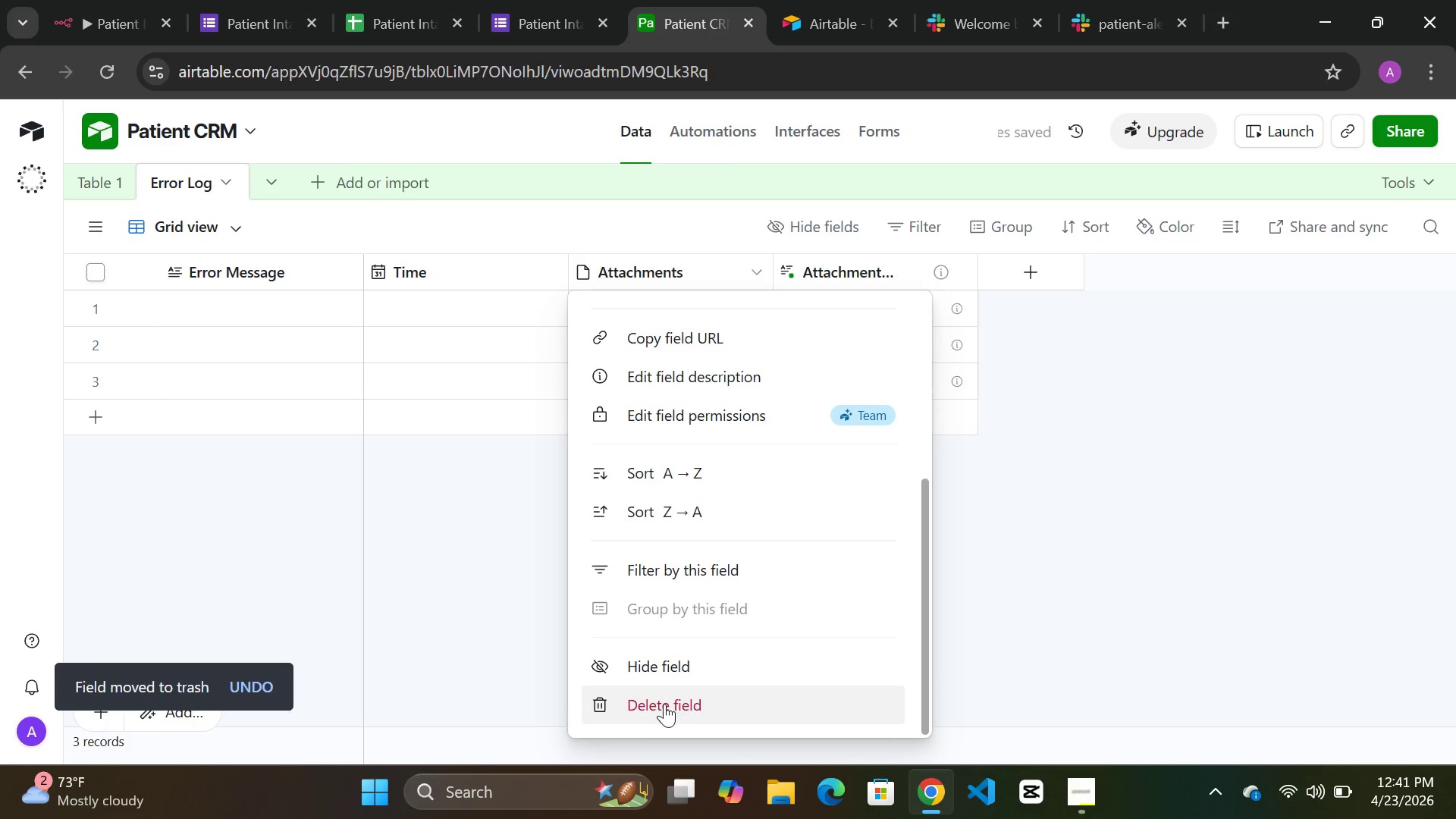 
left_click([661, 704])
 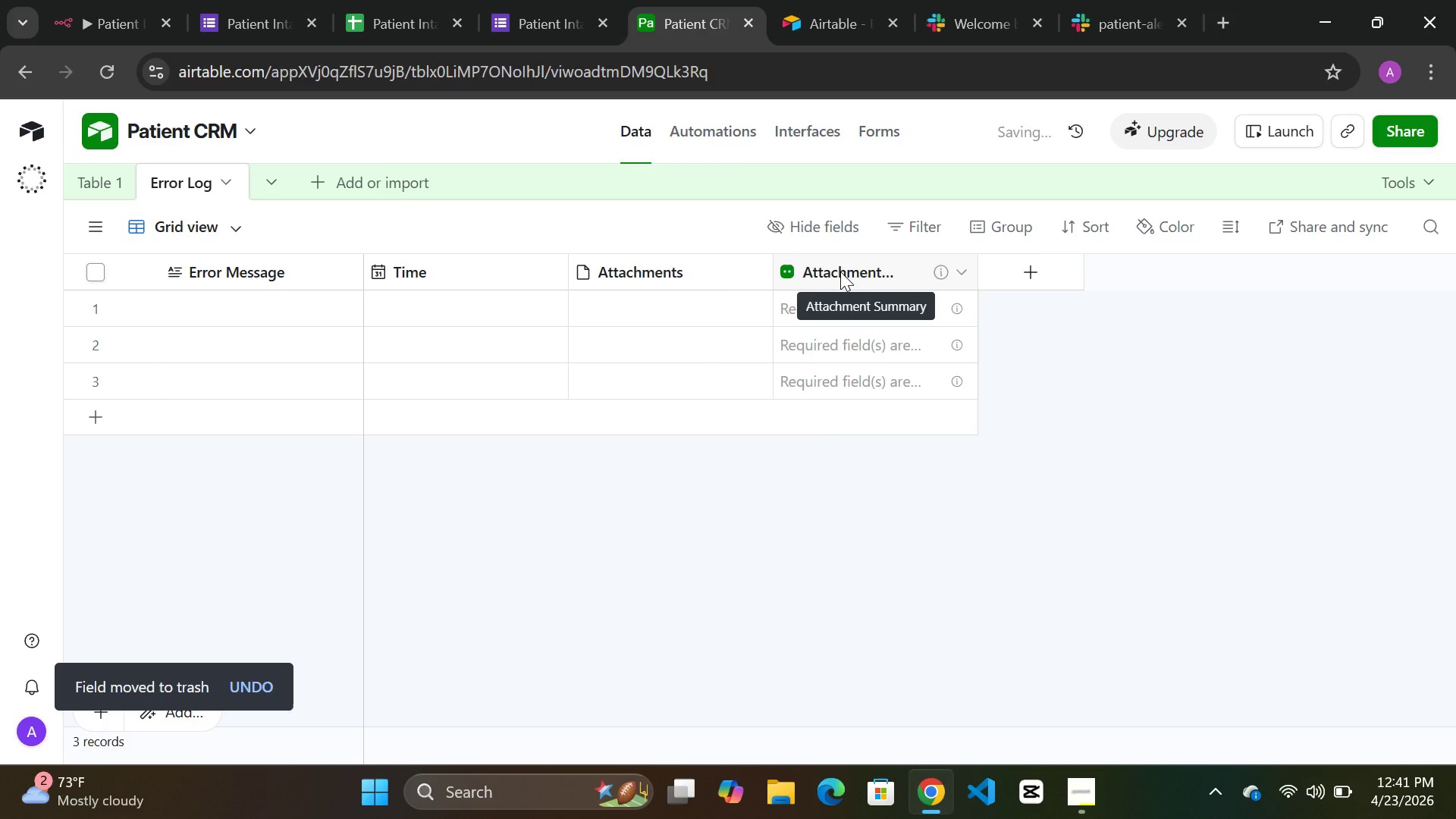 
right_click([840, 271])
 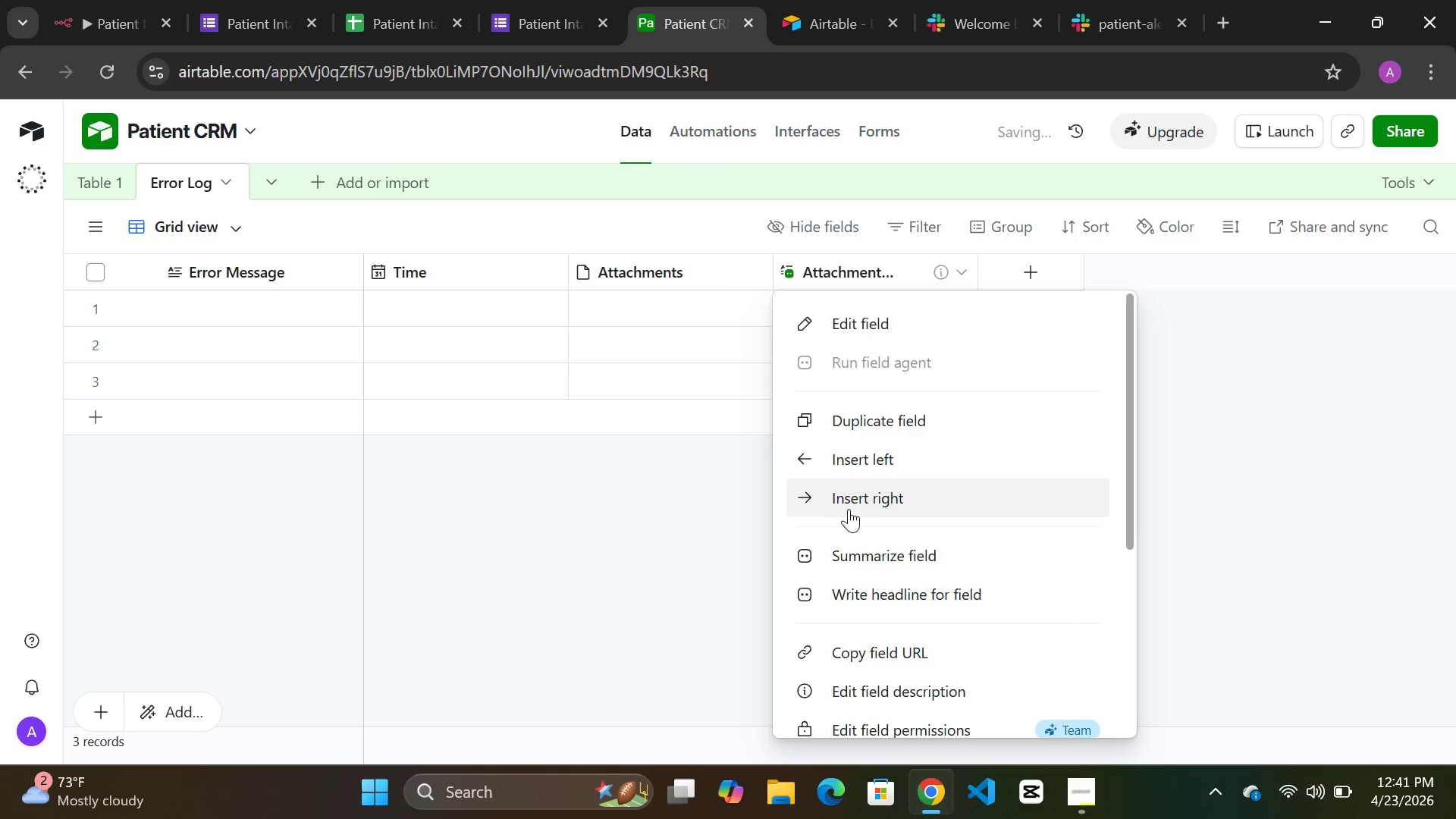 
scroll: coordinate [849, 596], scroll_direction: down, amount: 11.0
 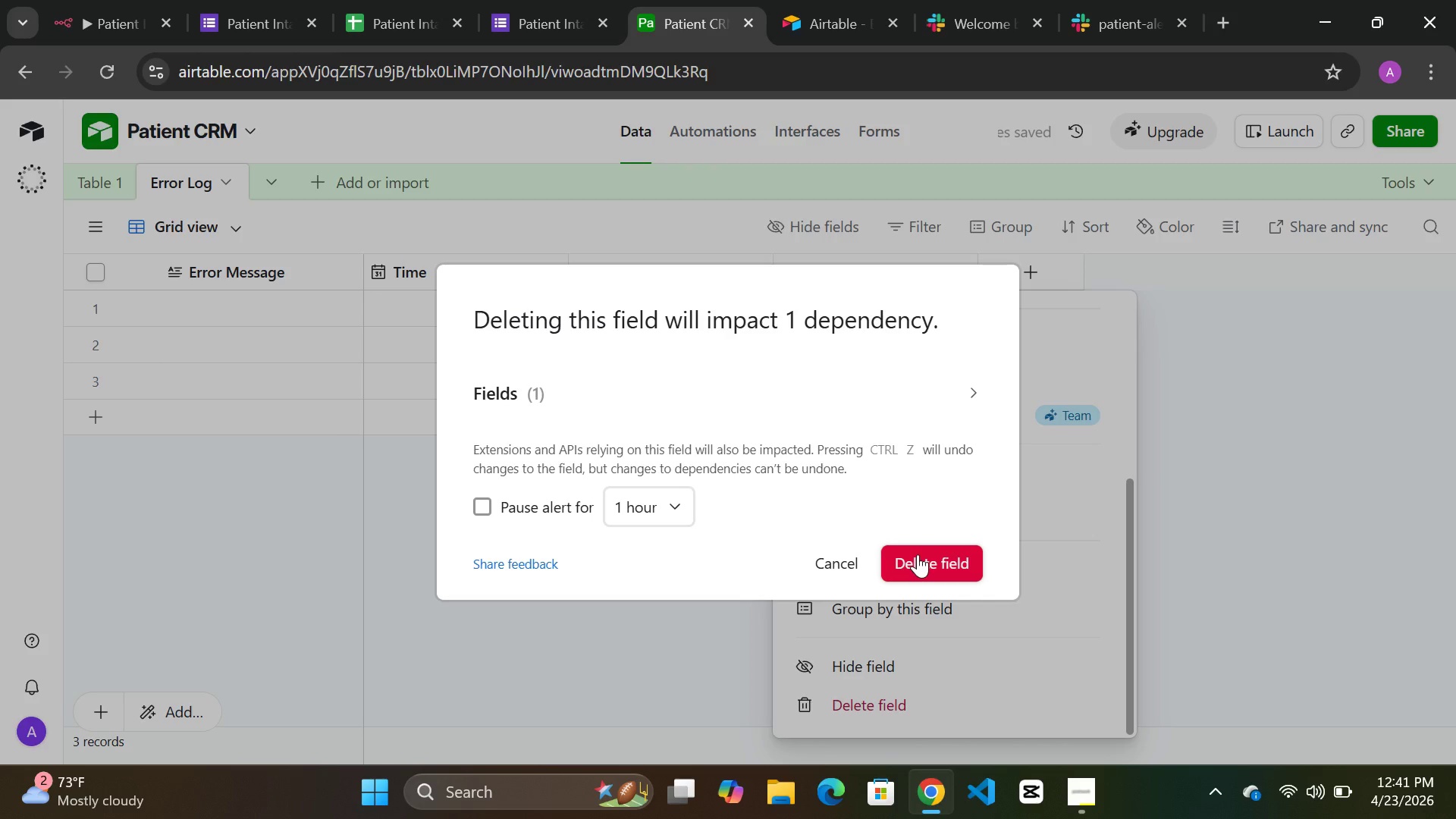 
left_click([918, 554])
 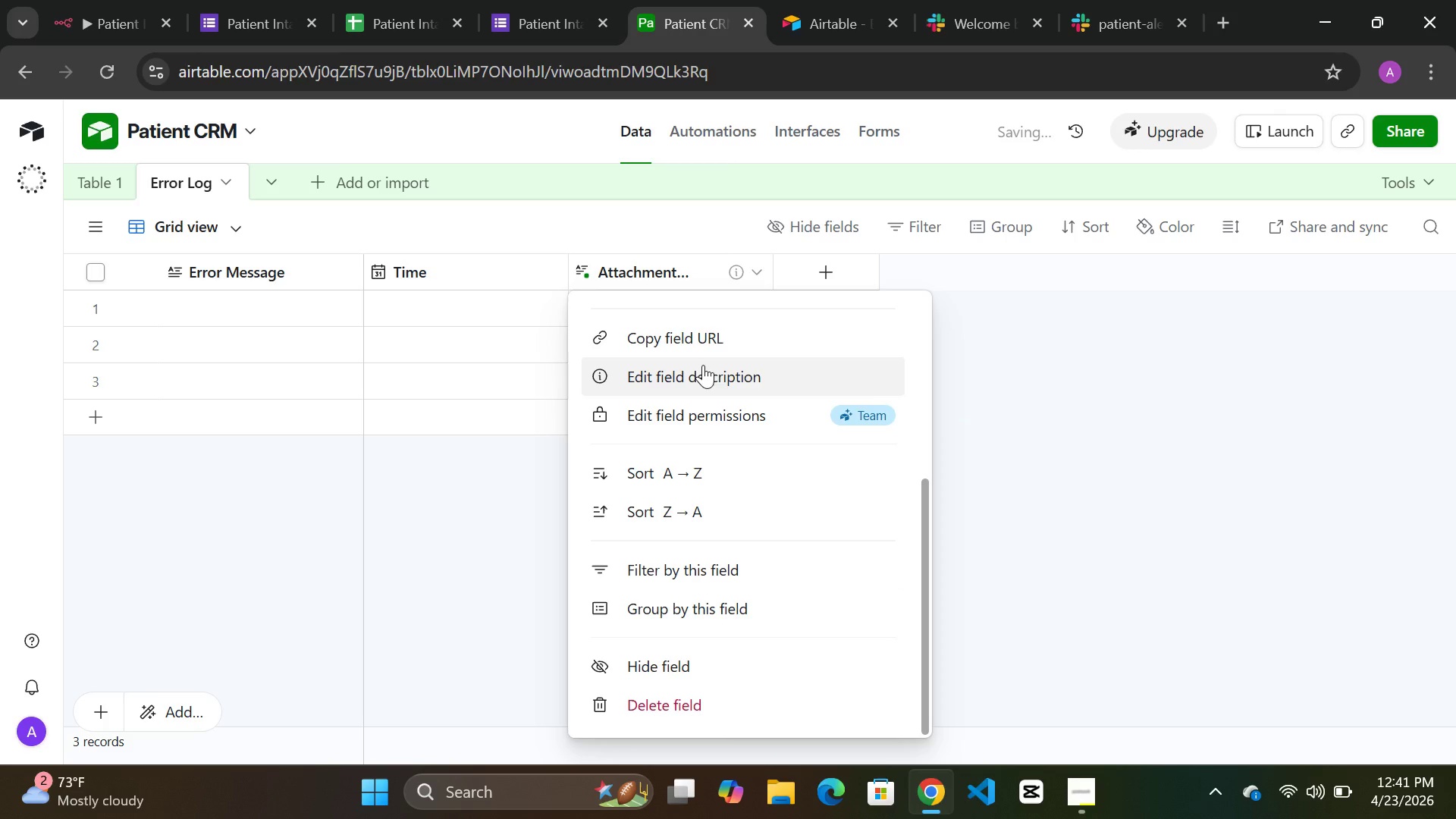 
scroll: coordinate [716, 576], scroll_direction: down, amount: 13.0
 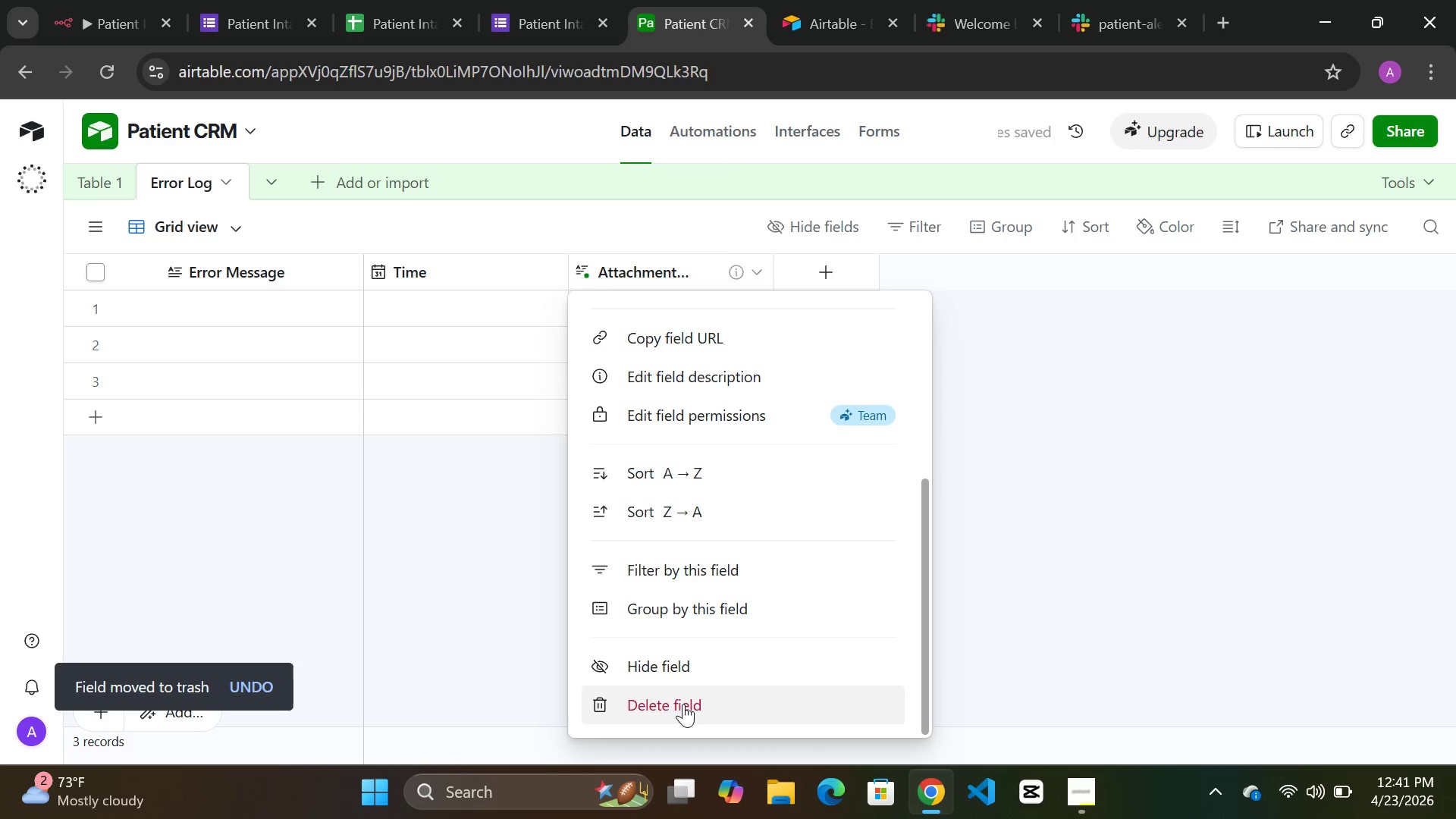 
left_click([683, 704])
 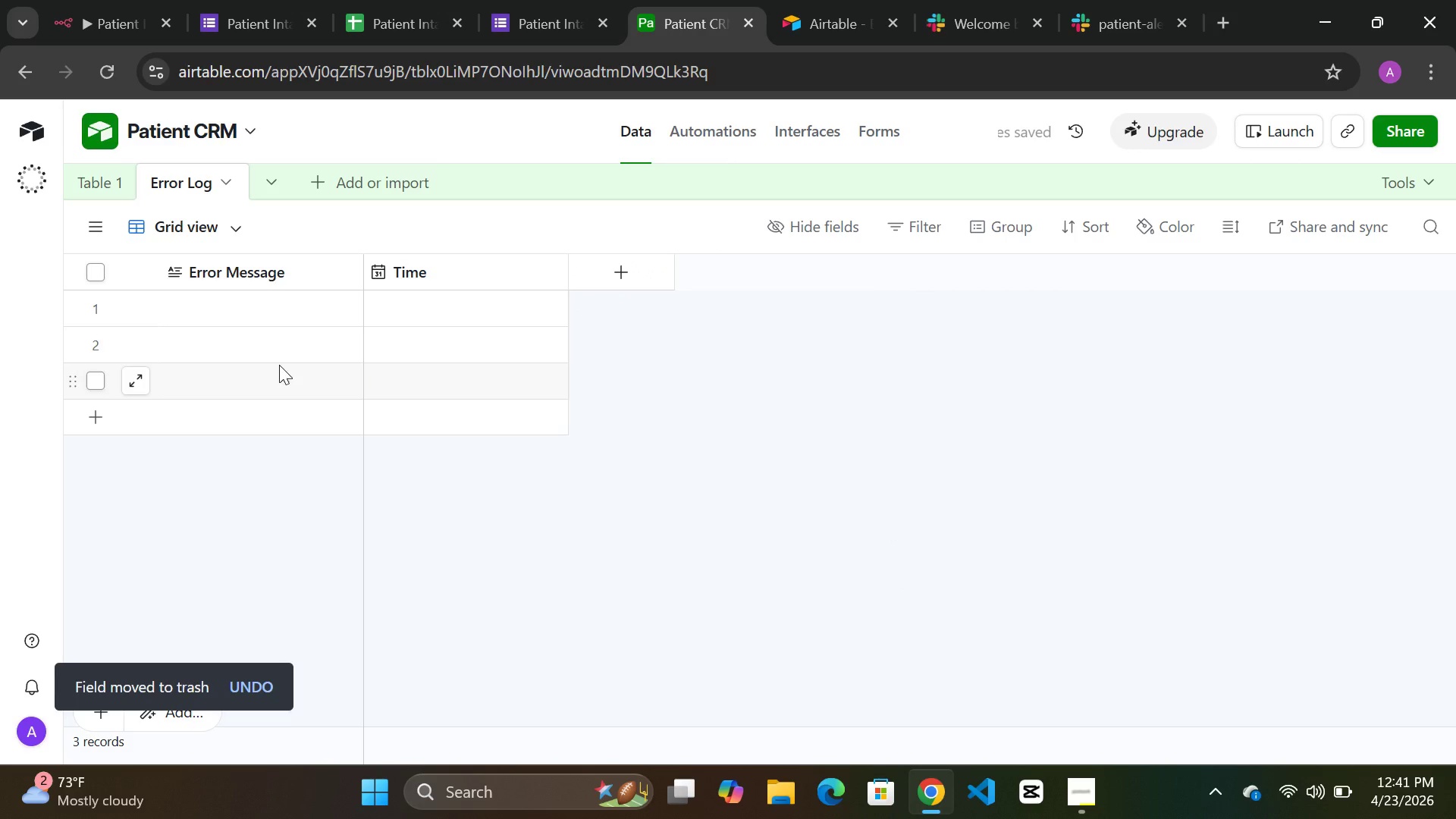 
left_click([234, 303])
 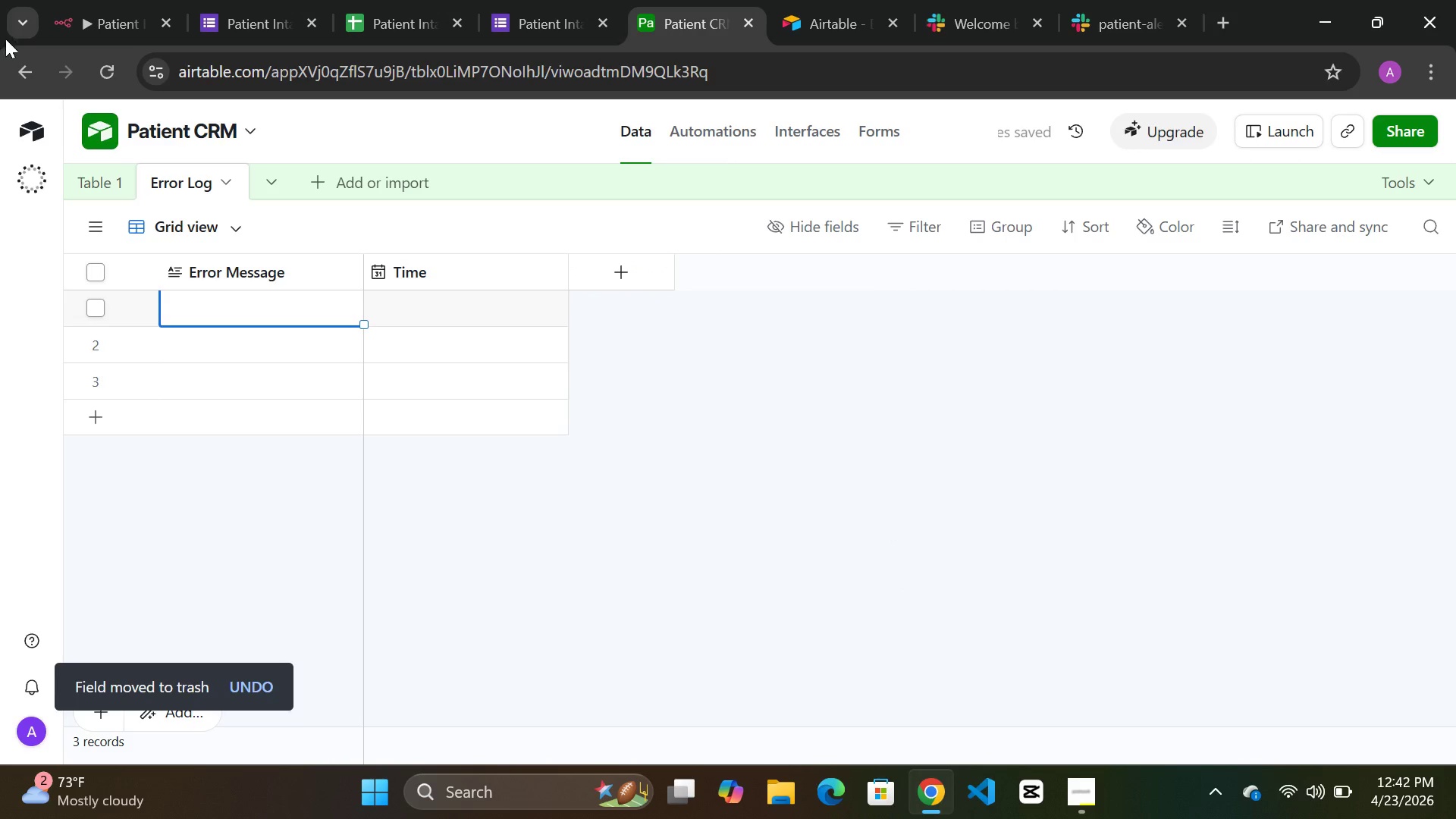 
left_click([111, 11])
 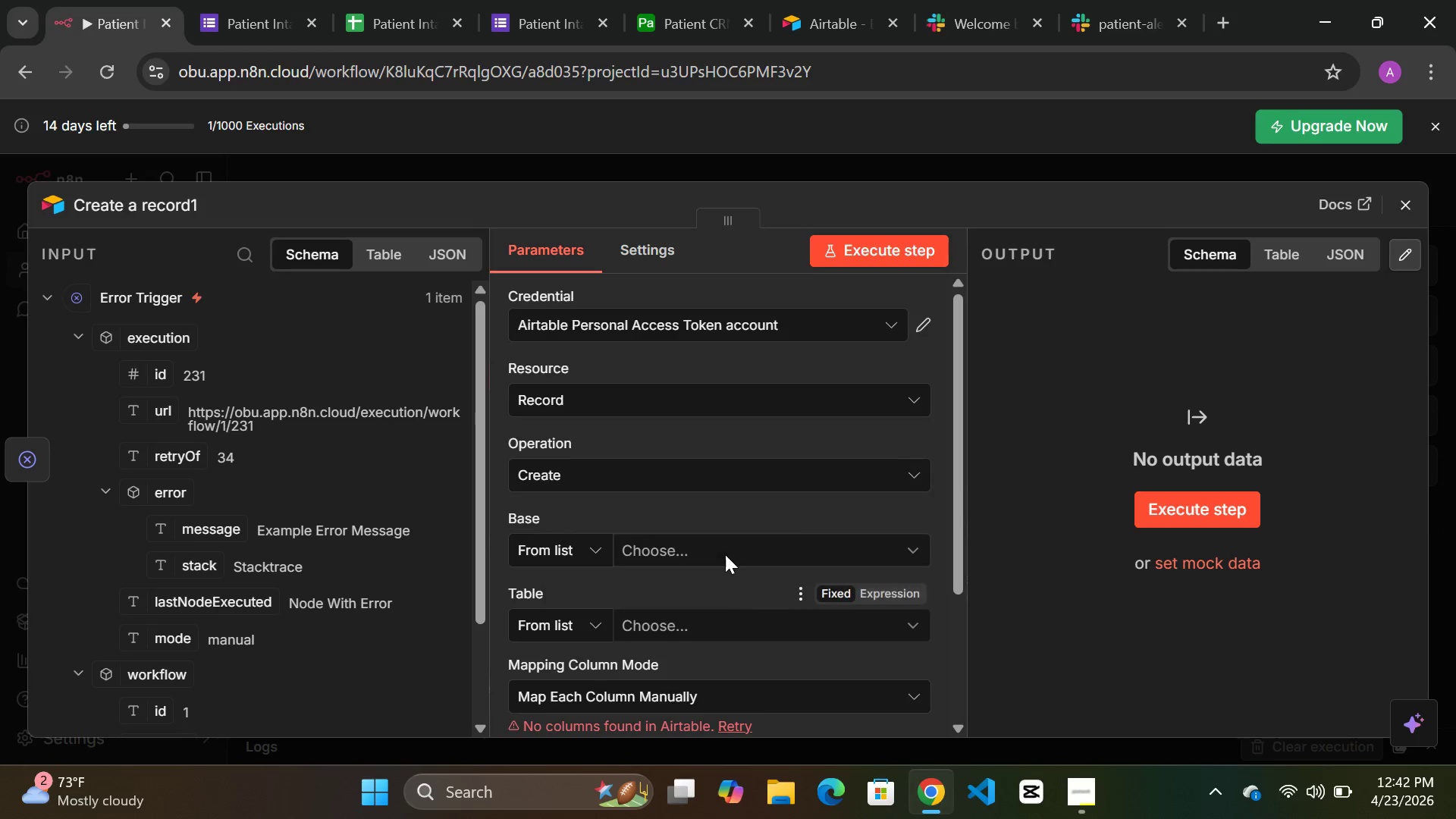 
scroll: coordinate [720, 546], scroll_direction: down, amount: 3.0
 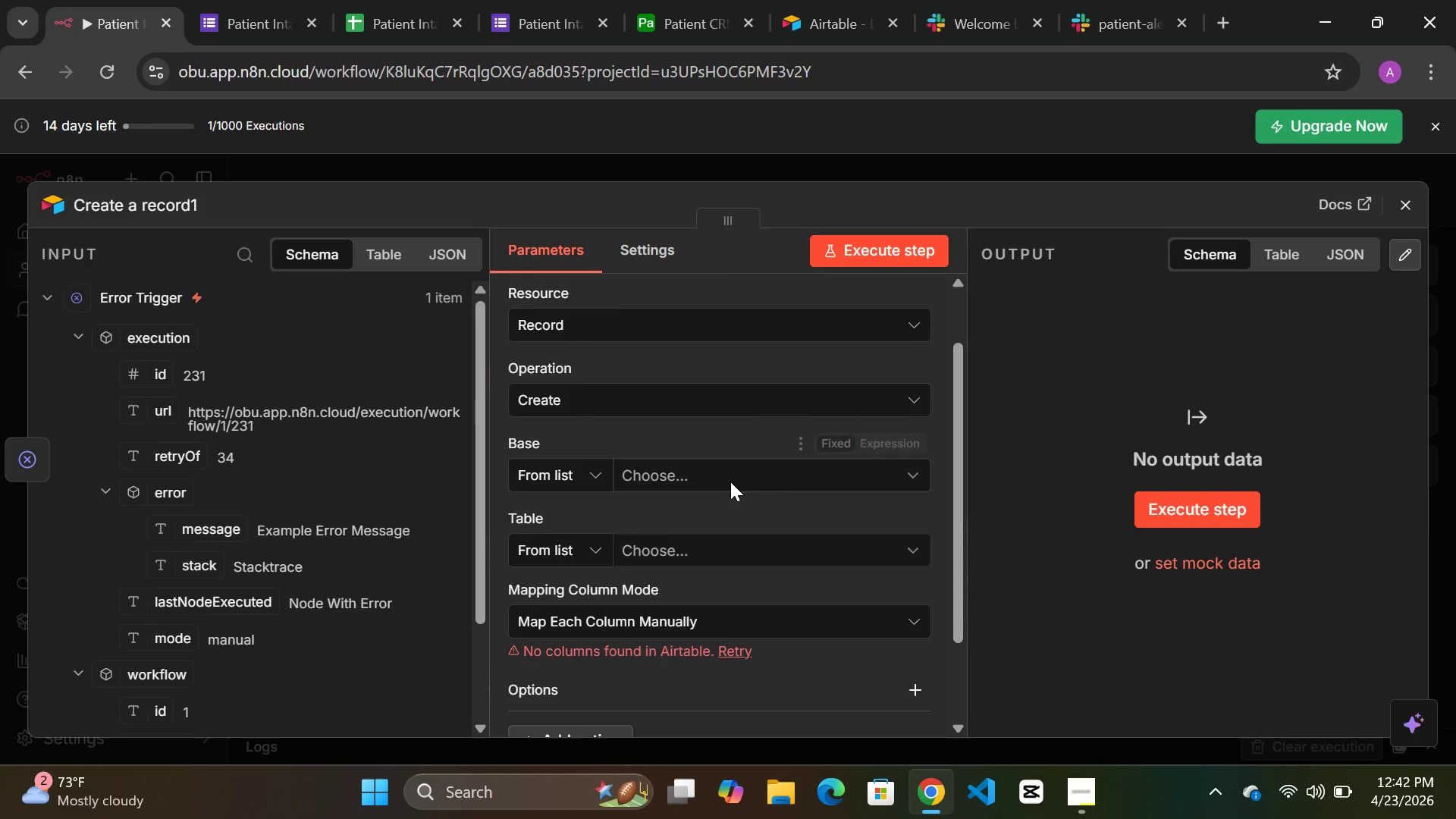 
left_click([730, 480])
 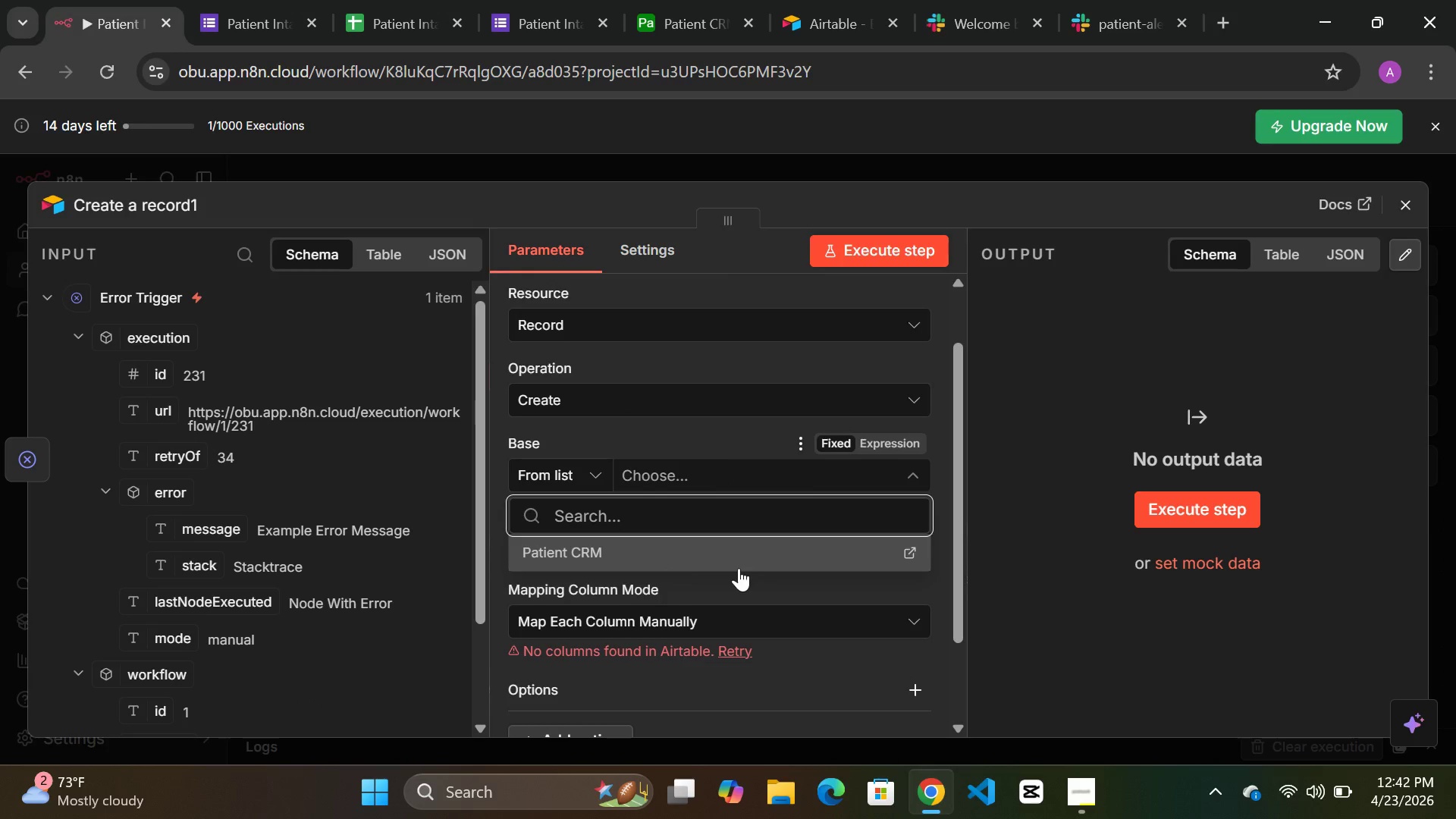 
wait(5.64)
 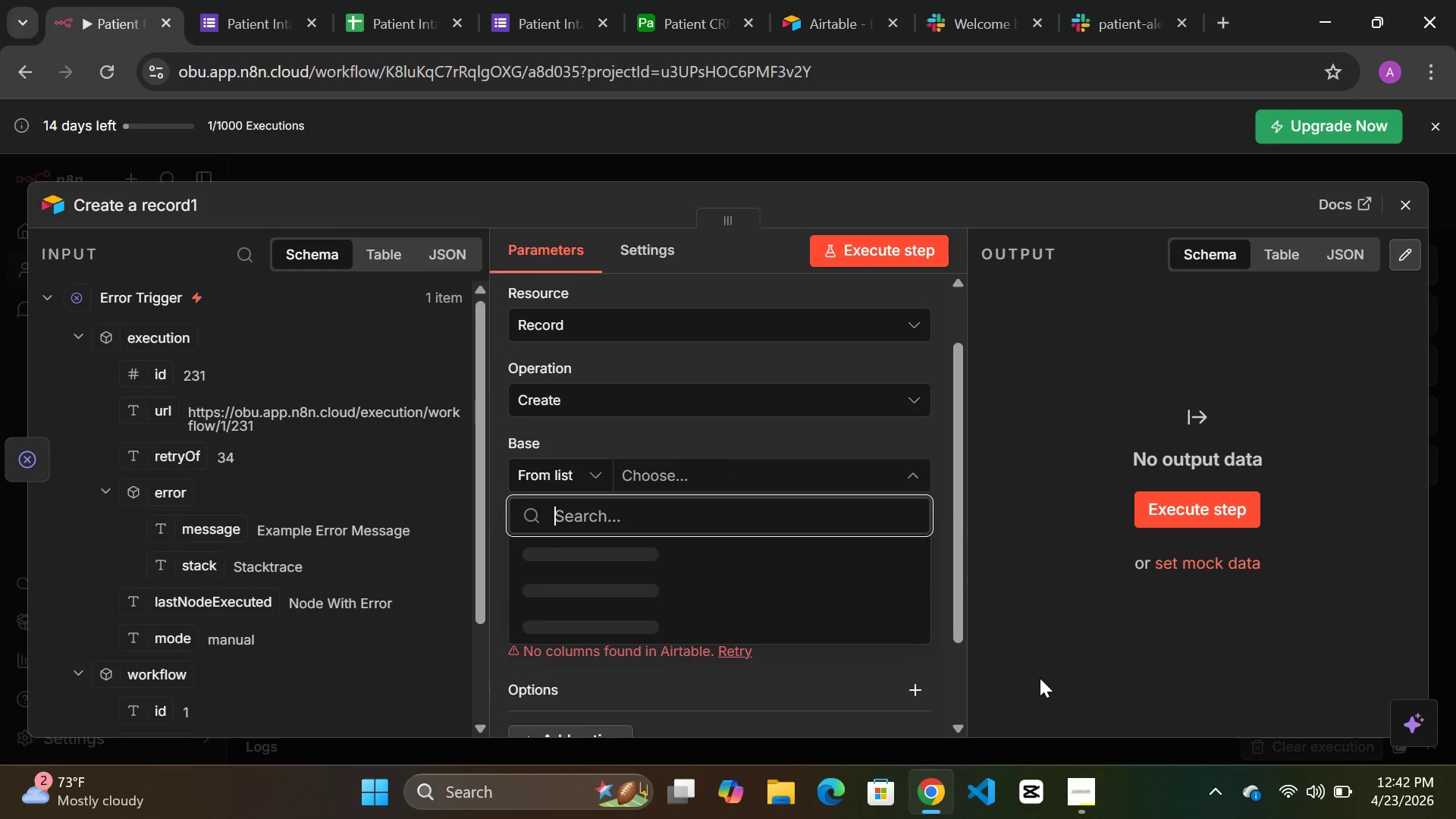 
left_click([610, 563])
 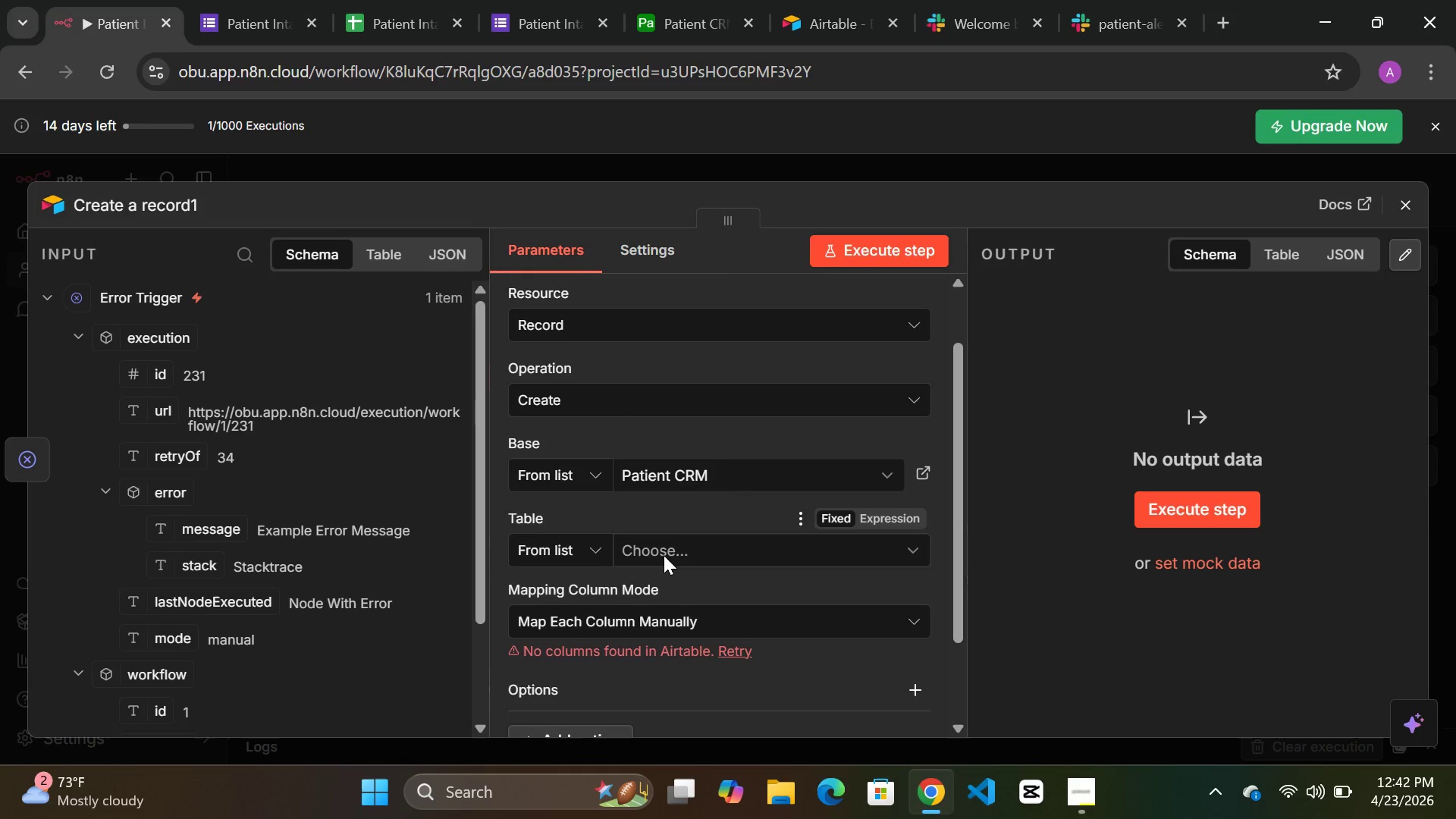 
left_click([714, 550])
 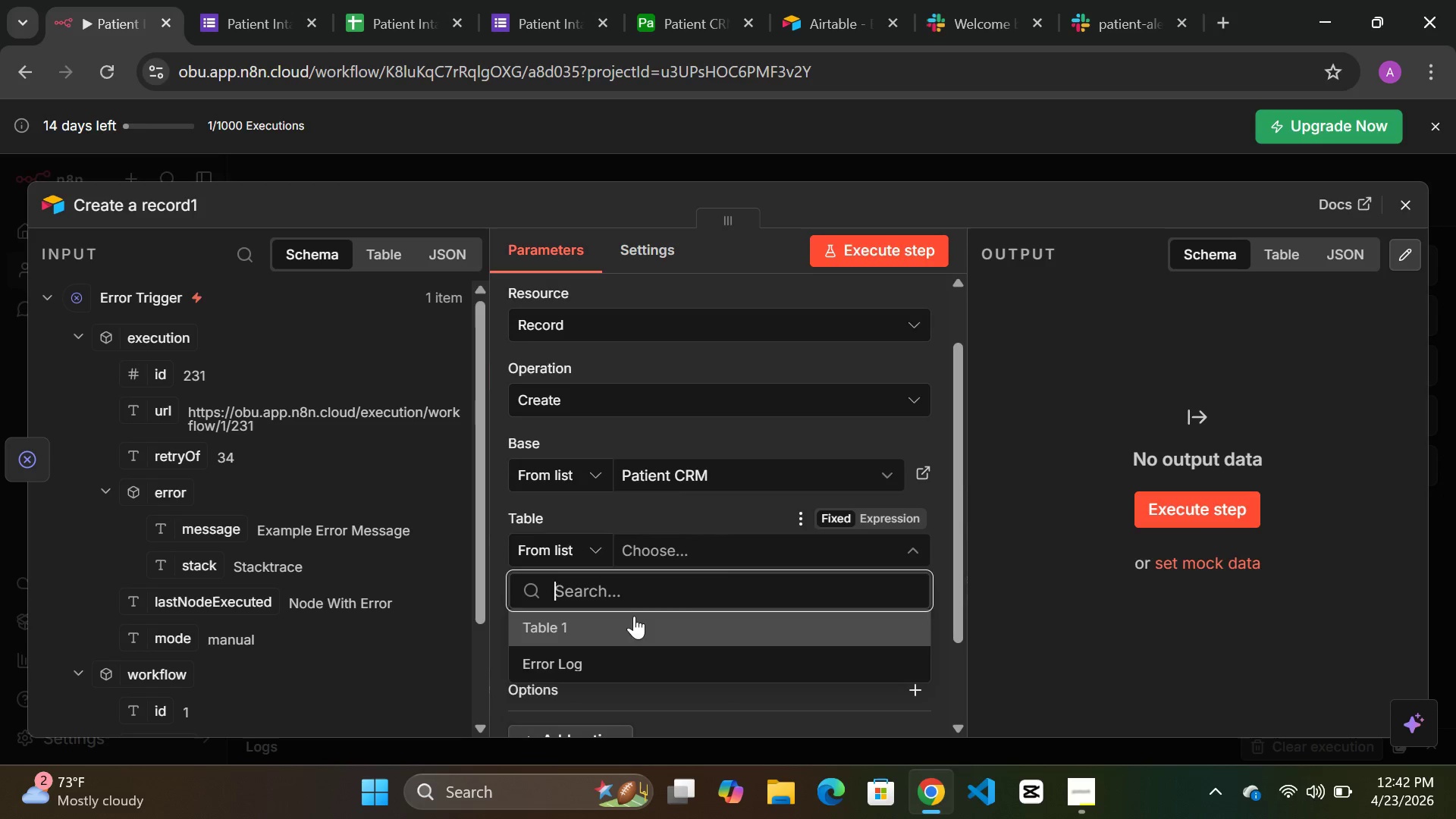 
left_click([592, 651])
 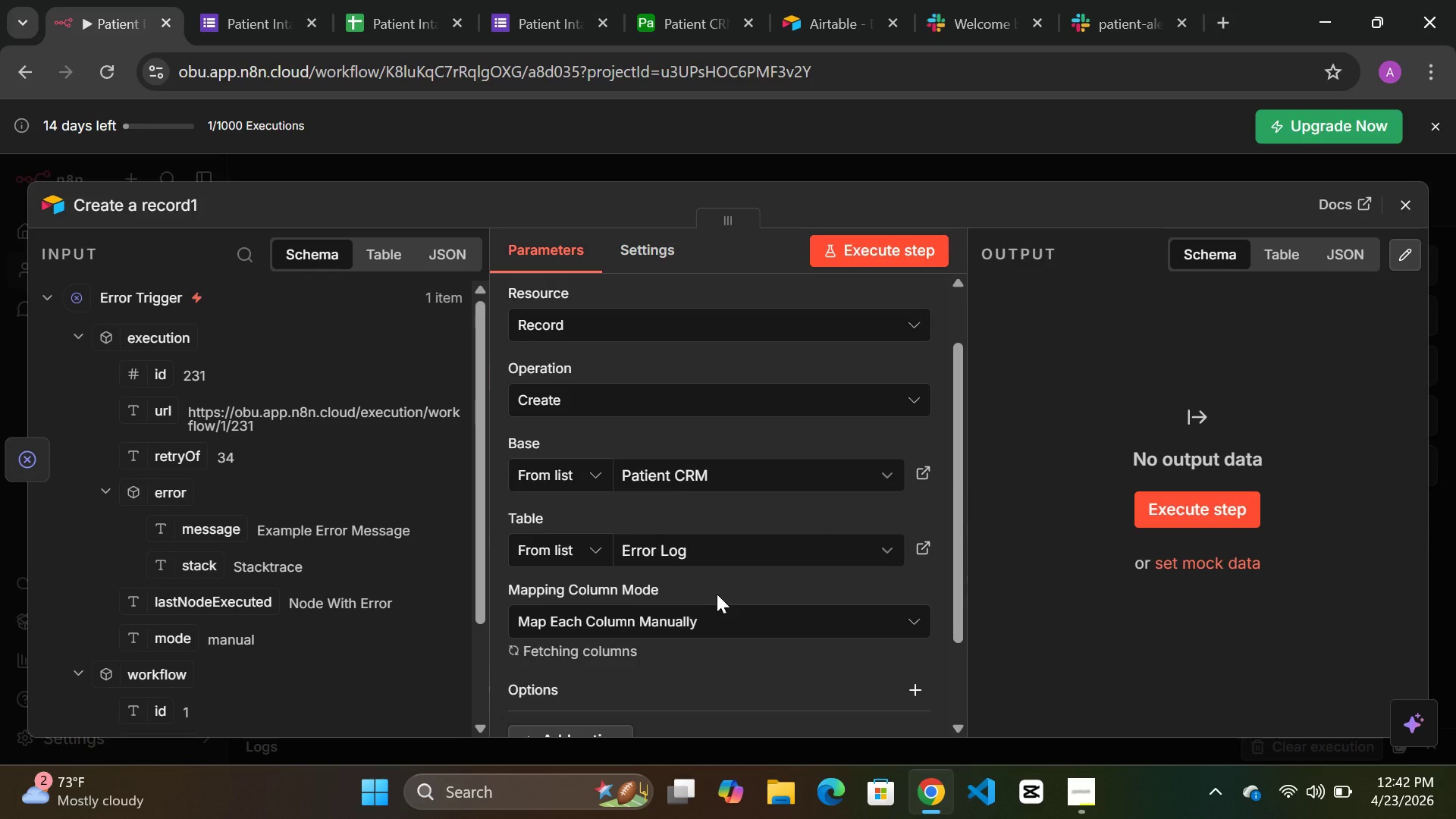 
scroll: coordinate [198, 591], scroll_direction: down, amount: 6.0
 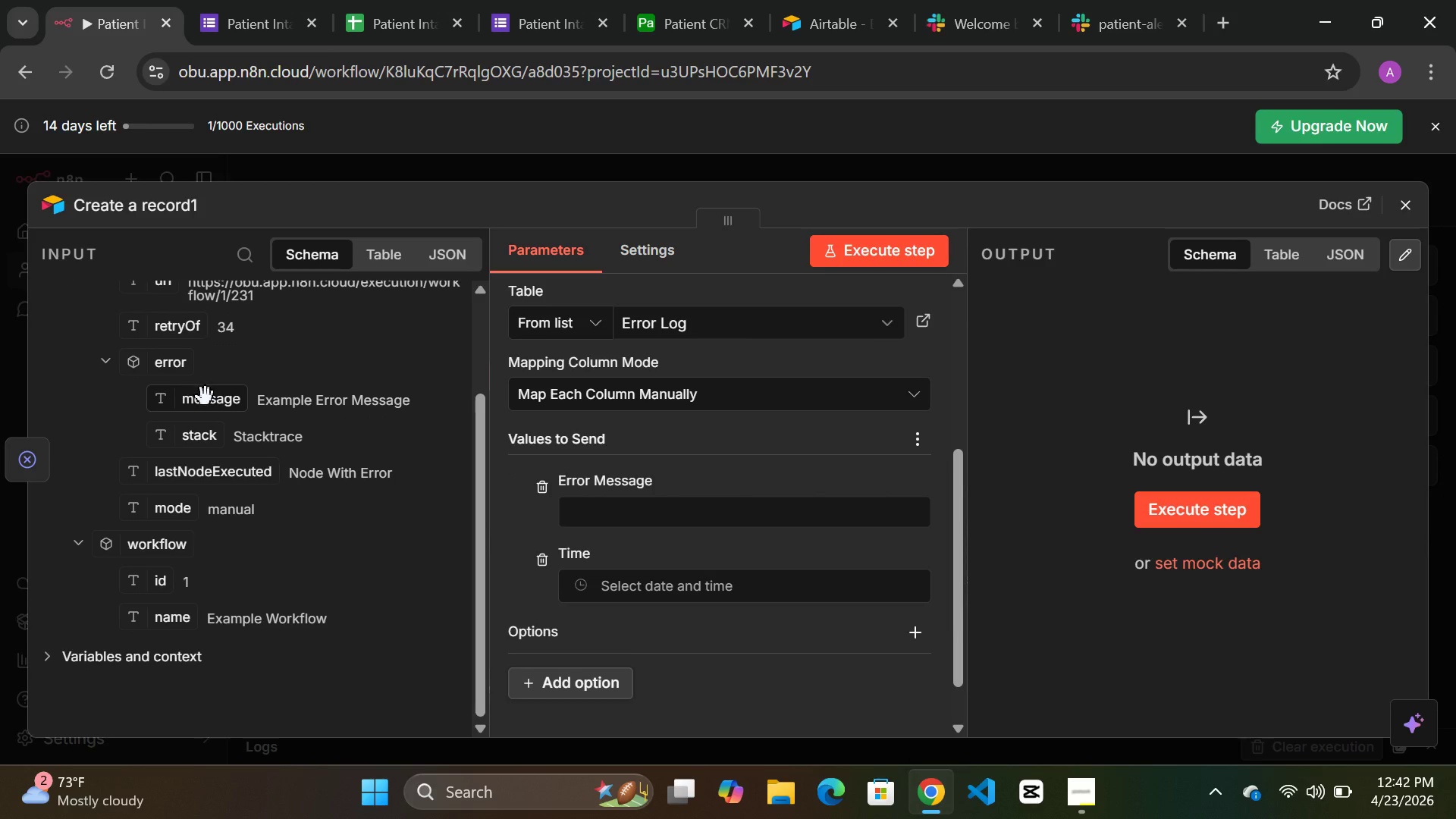 
left_click_drag(start_coordinate=[203, 403], to_coordinate=[639, 526])
 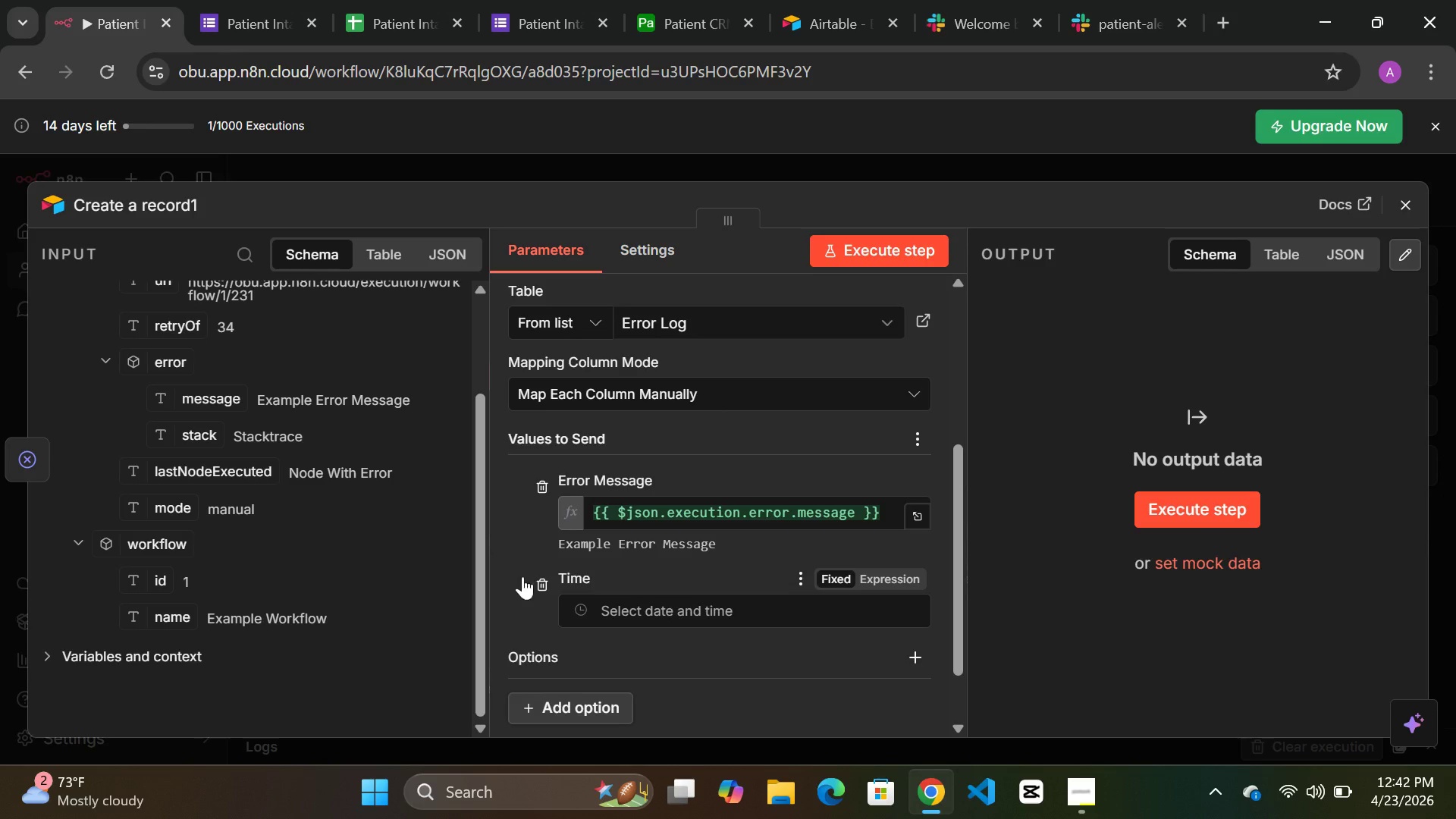 
wait(5.81)
 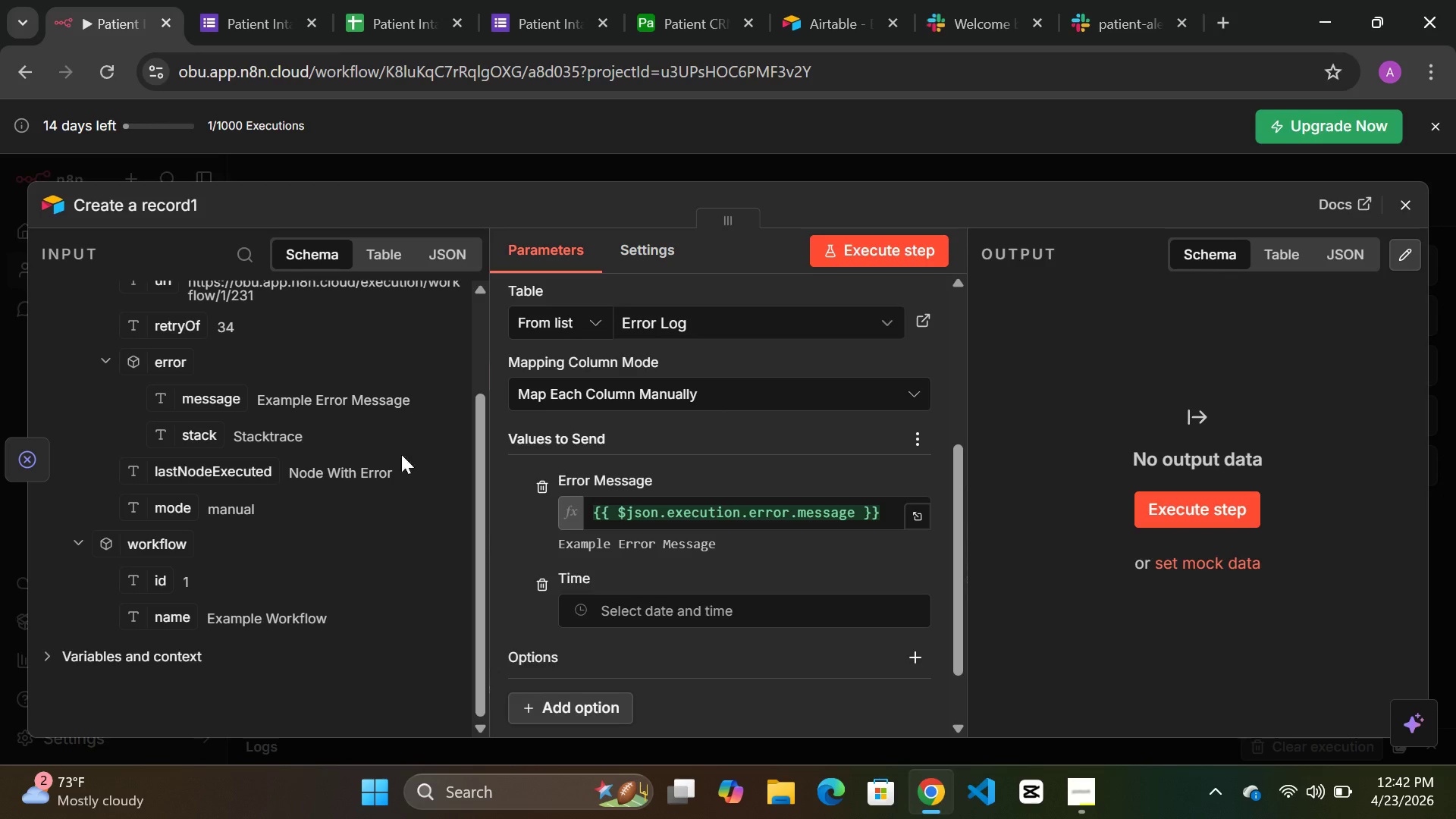 
scroll: coordinate [196, 505], scroll_direction: up, amount: 7.0
 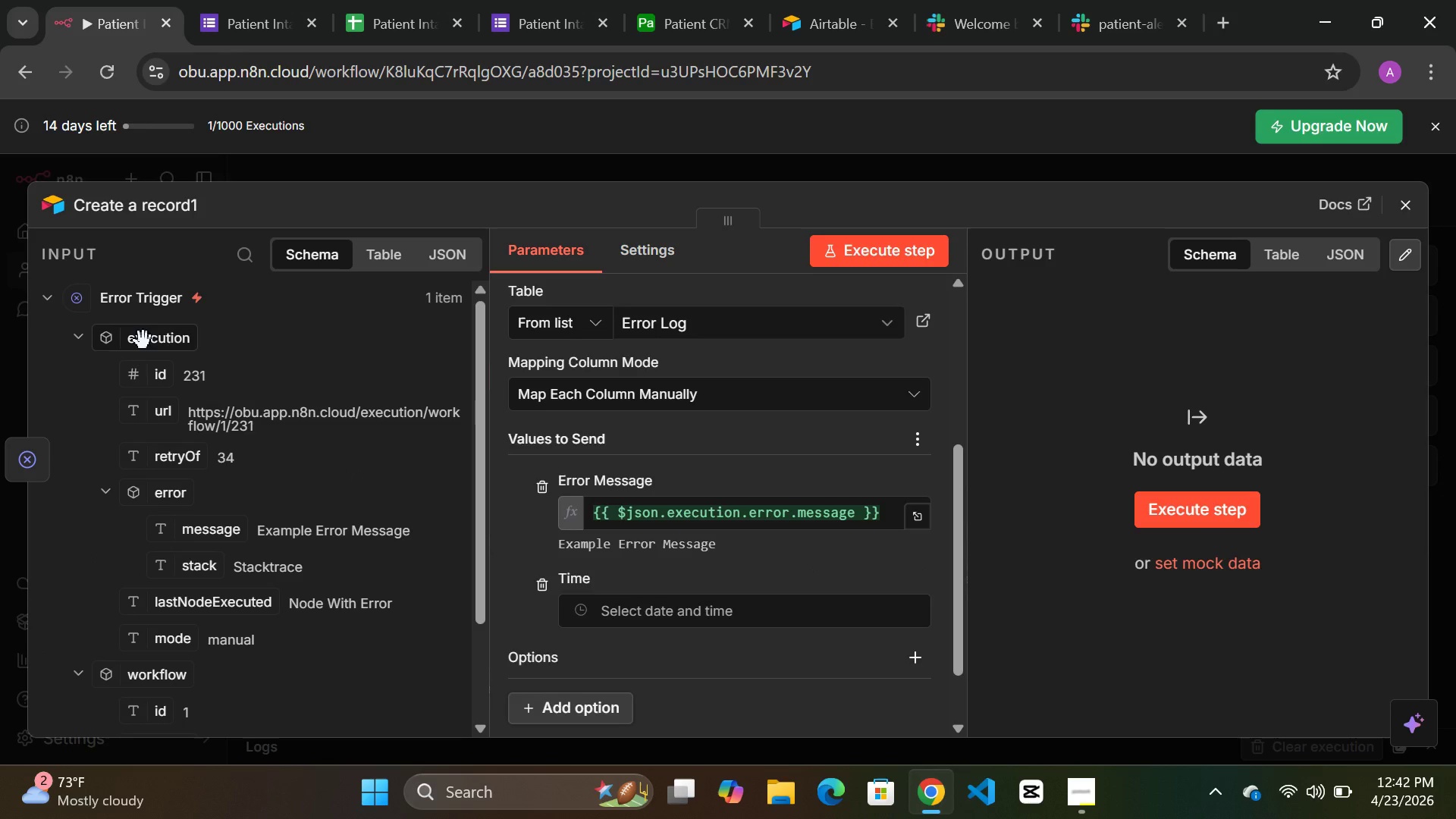 
left_click([142, 344])
 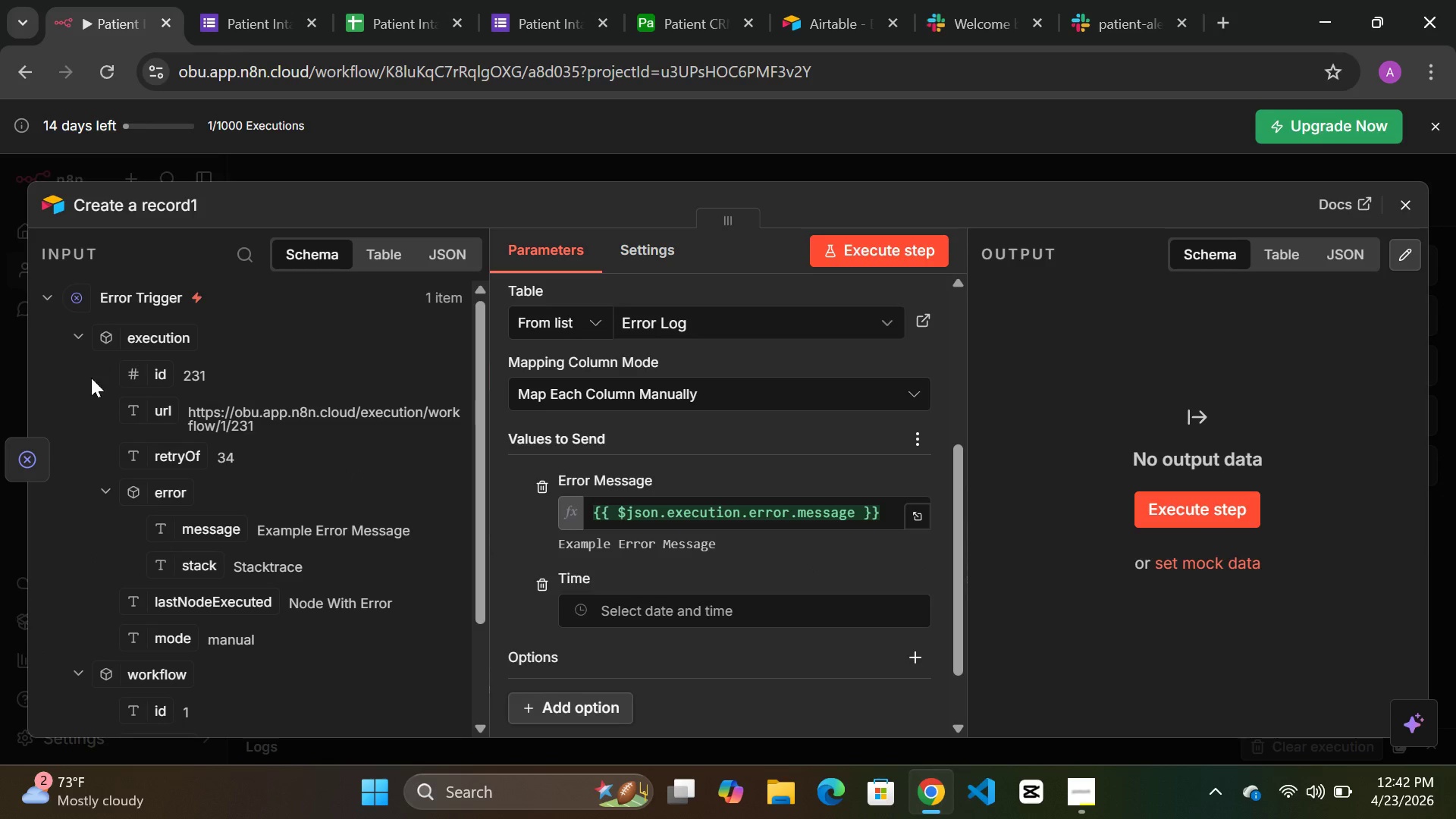 
scroll: coordinate [159, 524], scroll_direction: down, amount: 3.0
 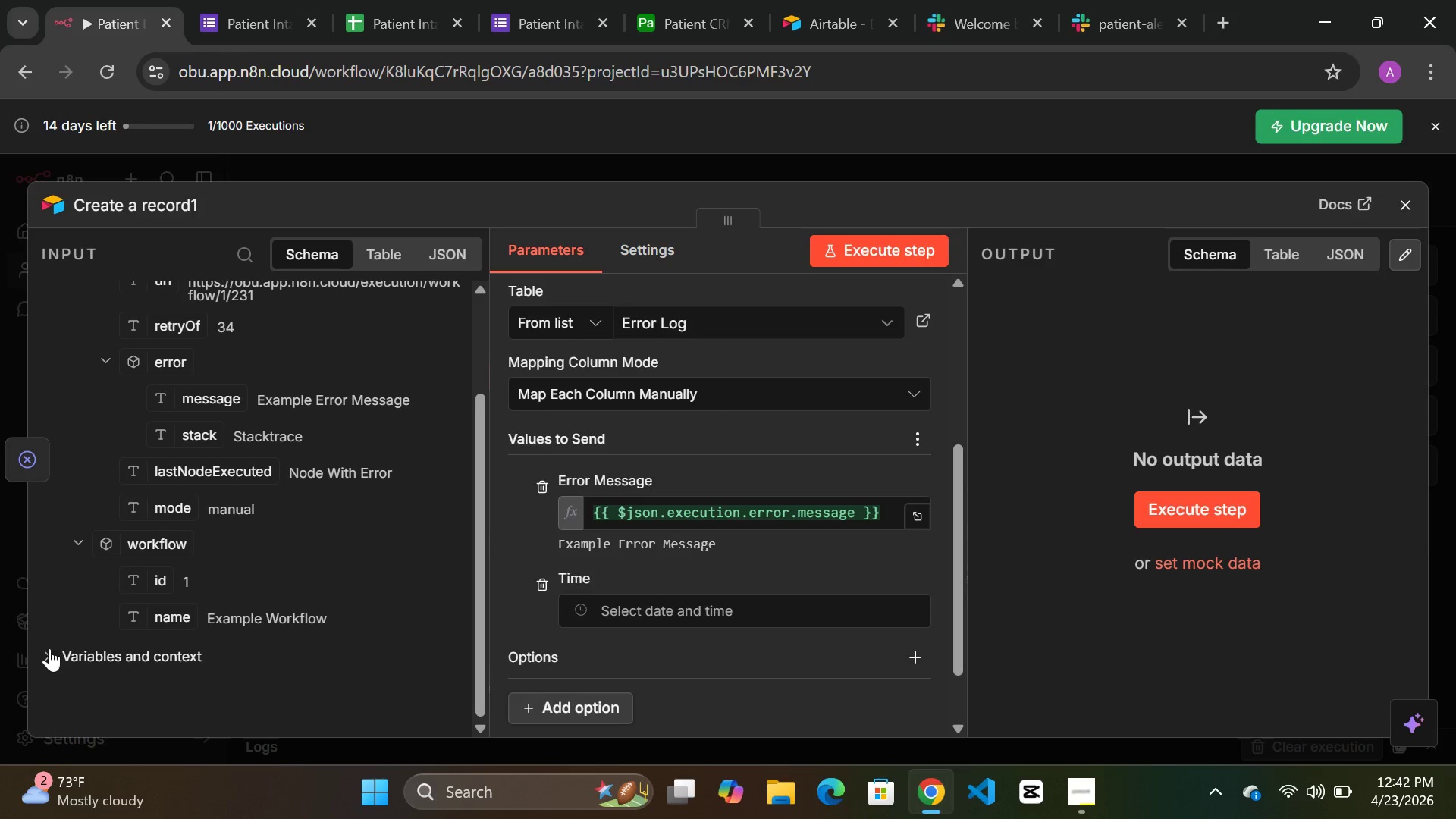 
left_click([49, 648])
 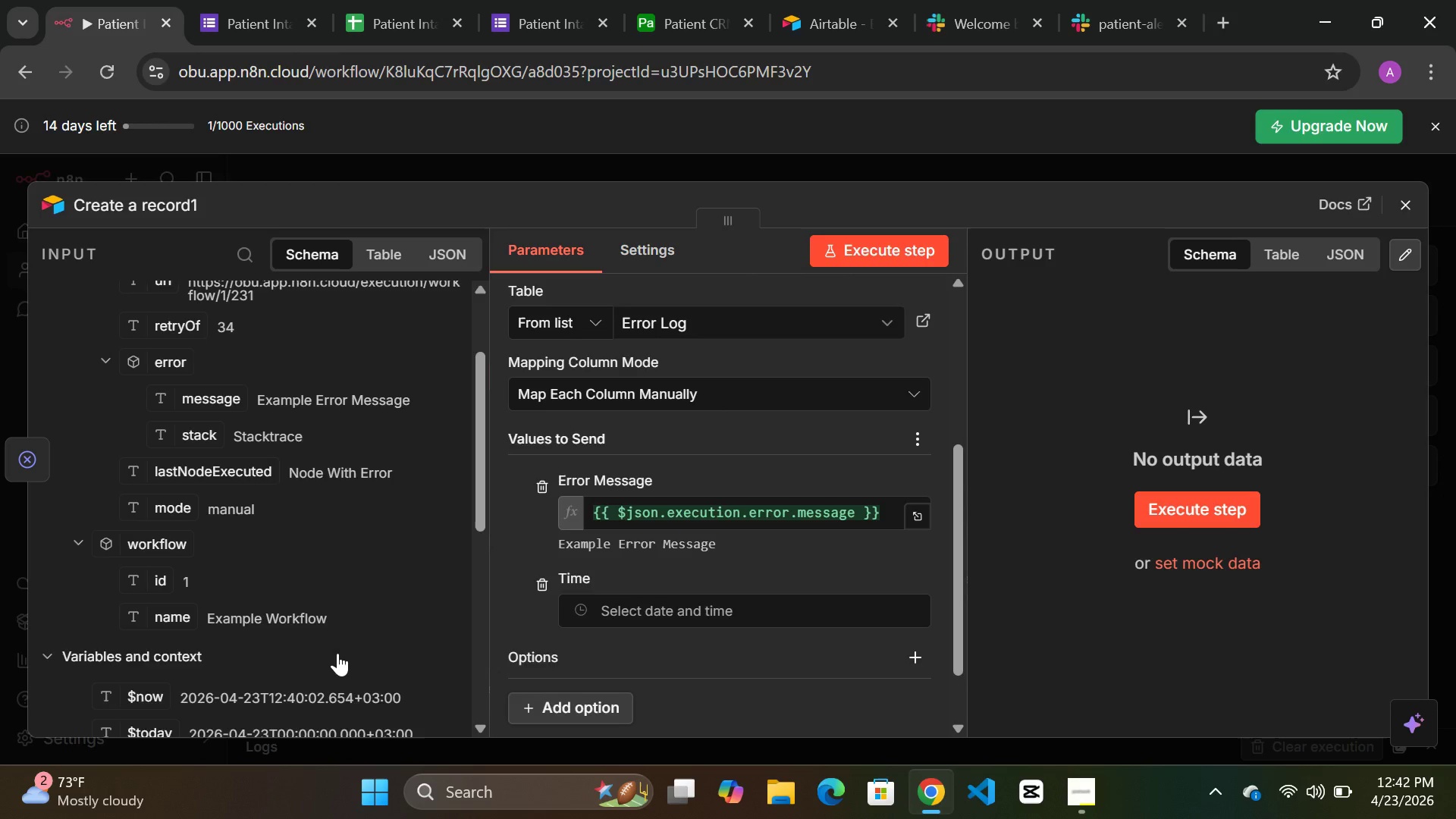 
scroll: coordinate [337, 653], scroll_direction: down, amount: 2.0
 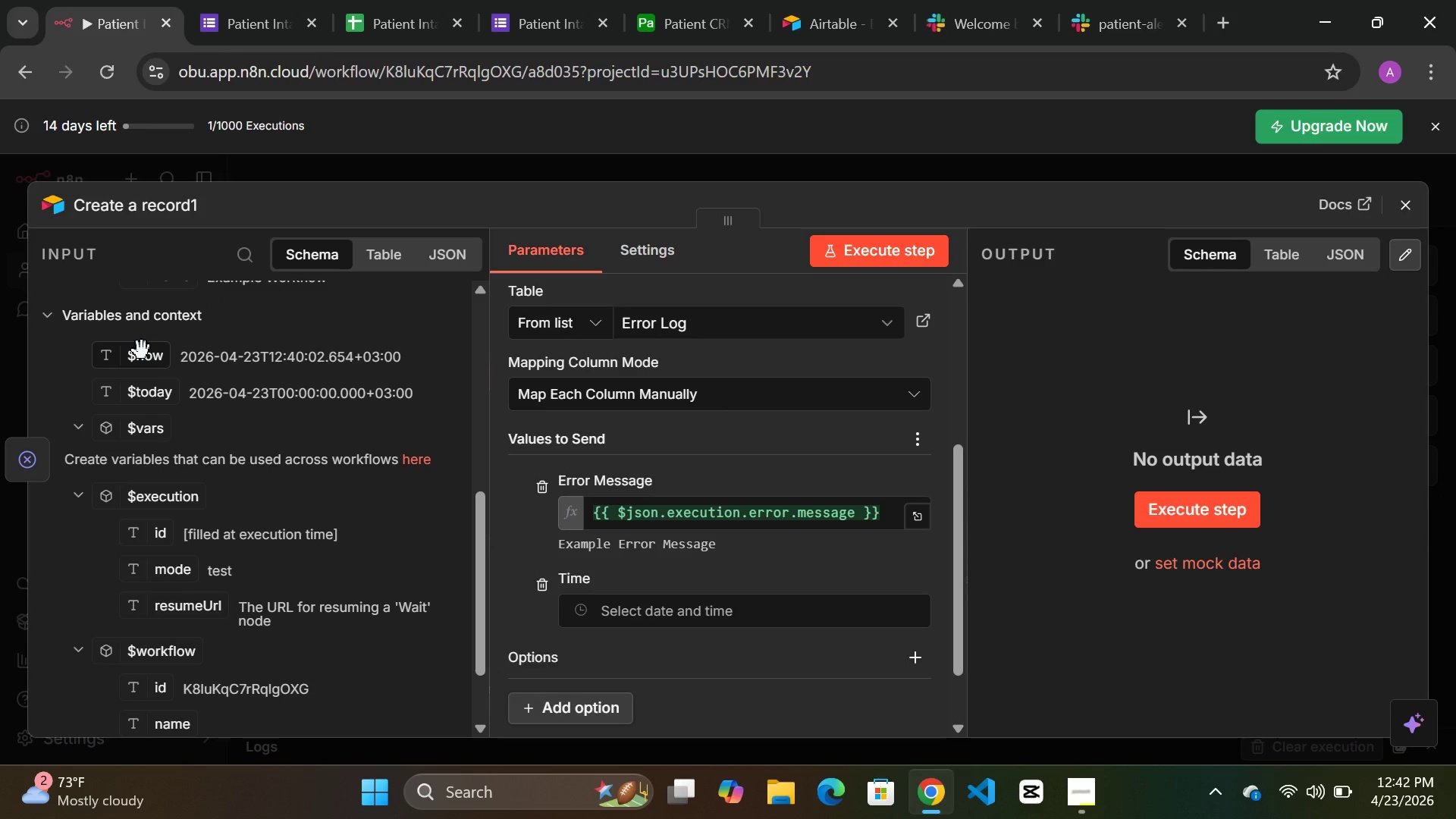 
left_click_drag(start_coordinate=[142, 358], to_coordinate=[665, 615])
 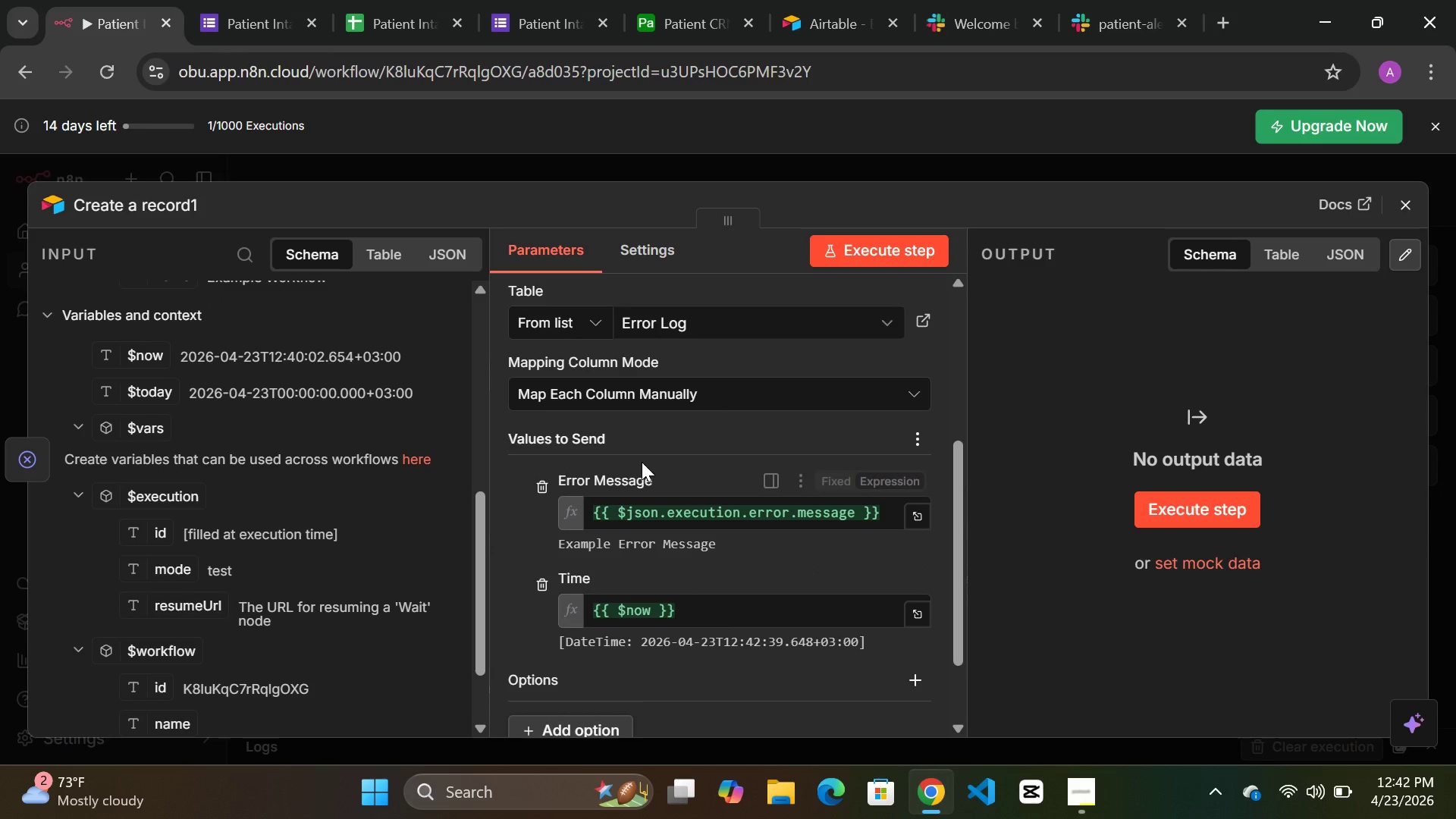 
scroll: coordinate [667, 457], scroll_direction: up, amount: 8.0
 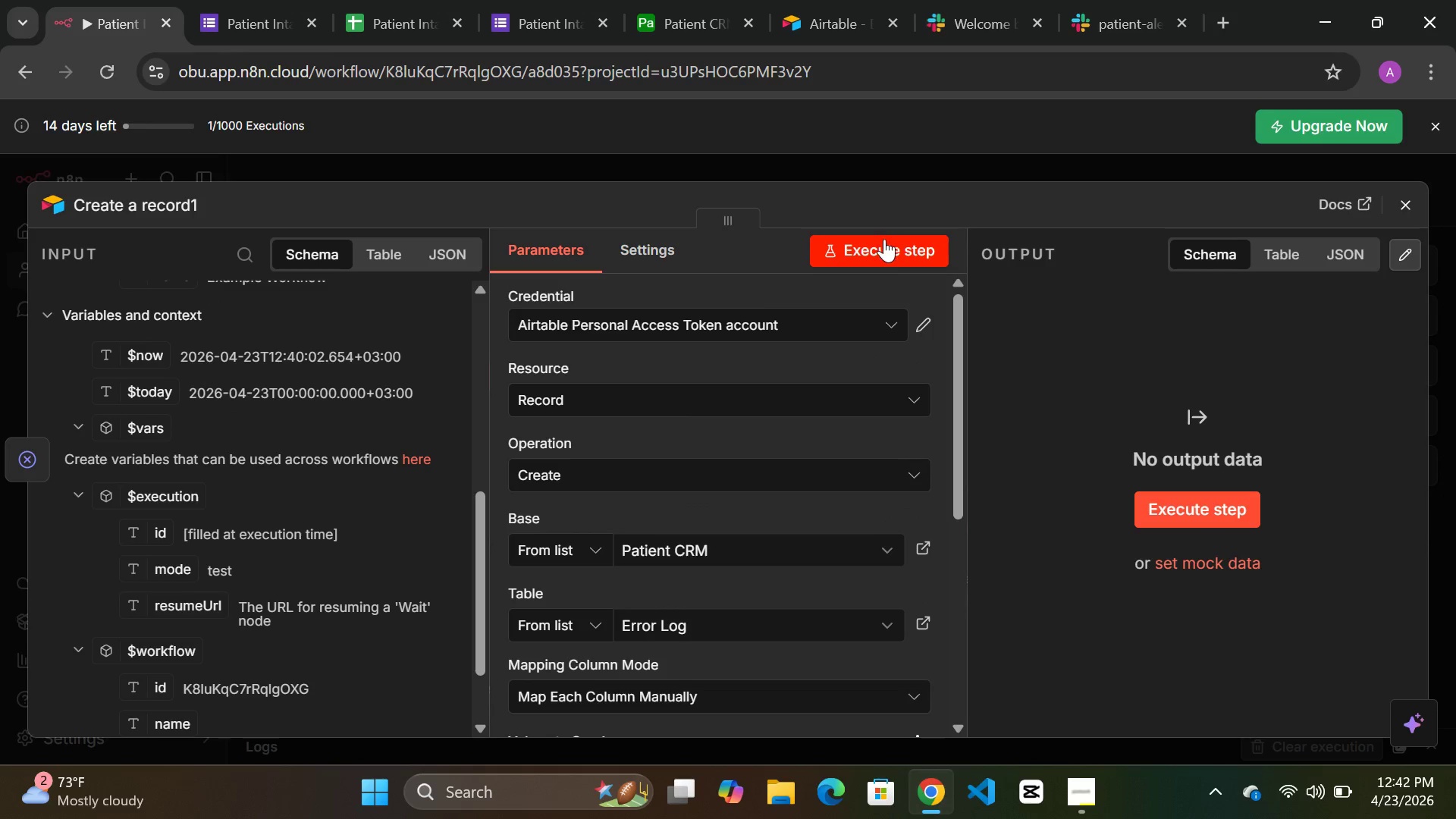 
left_click([881, 242])
 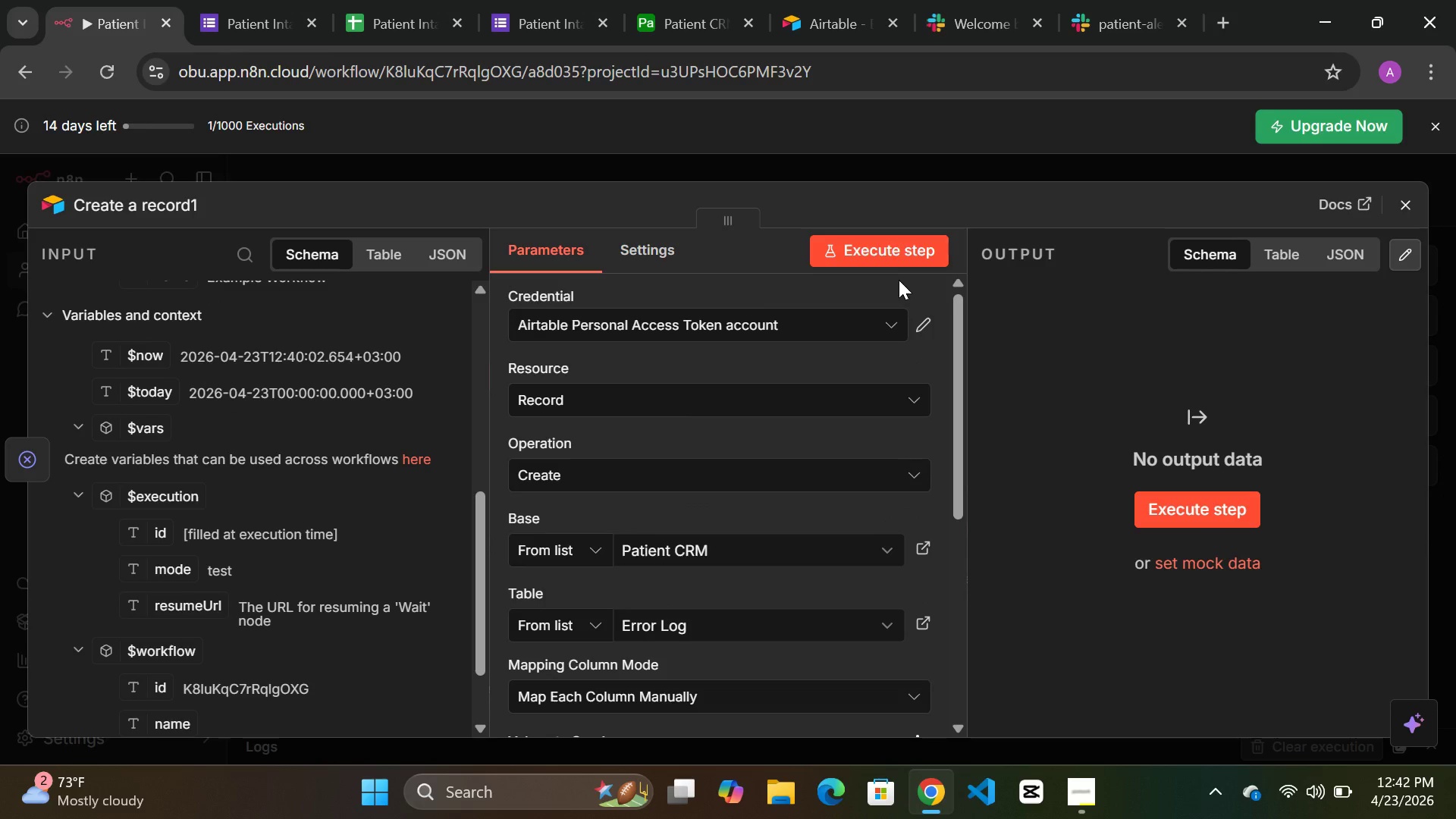 
double_click([880, 259])
 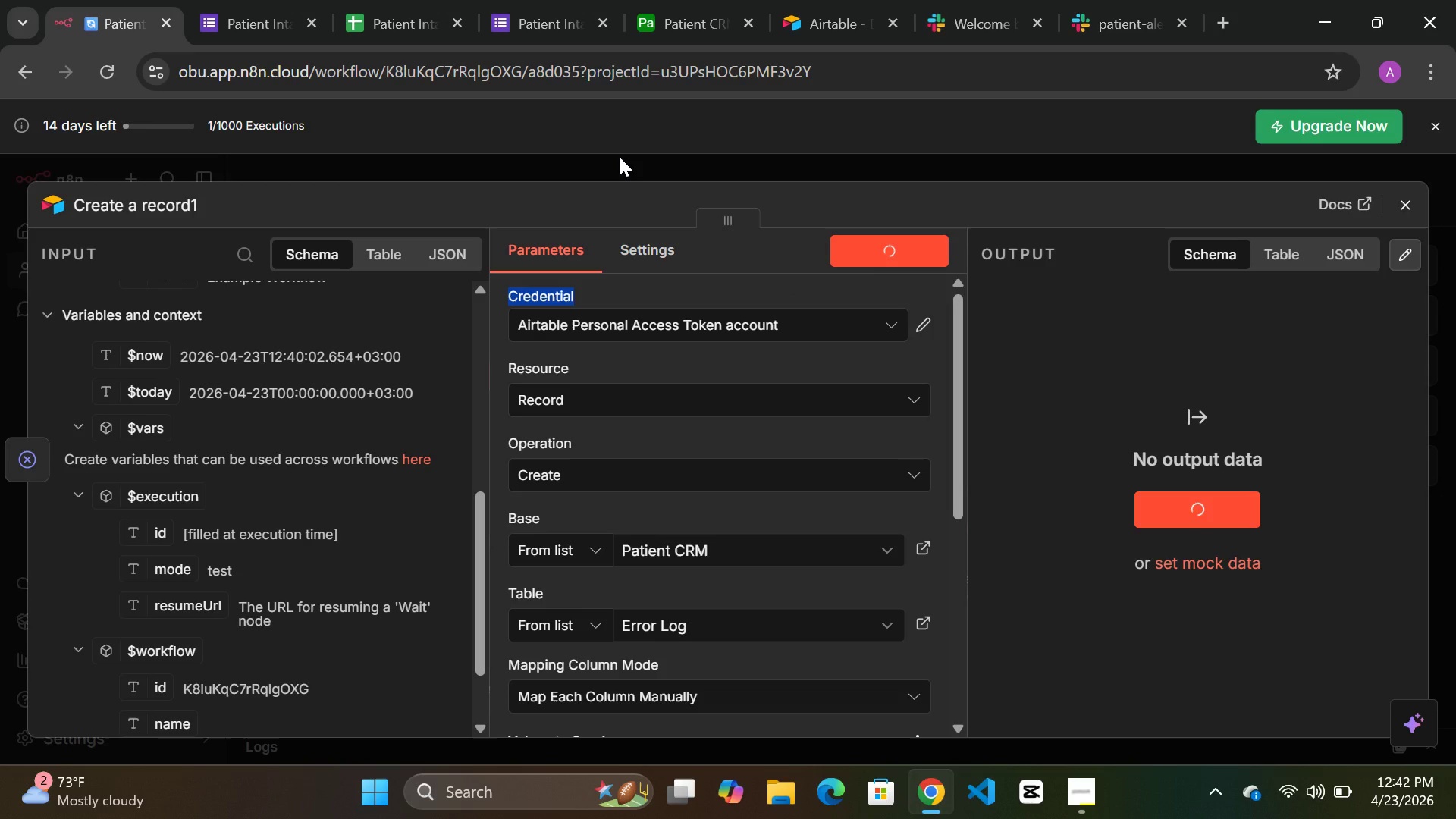 
wait(10.45)
 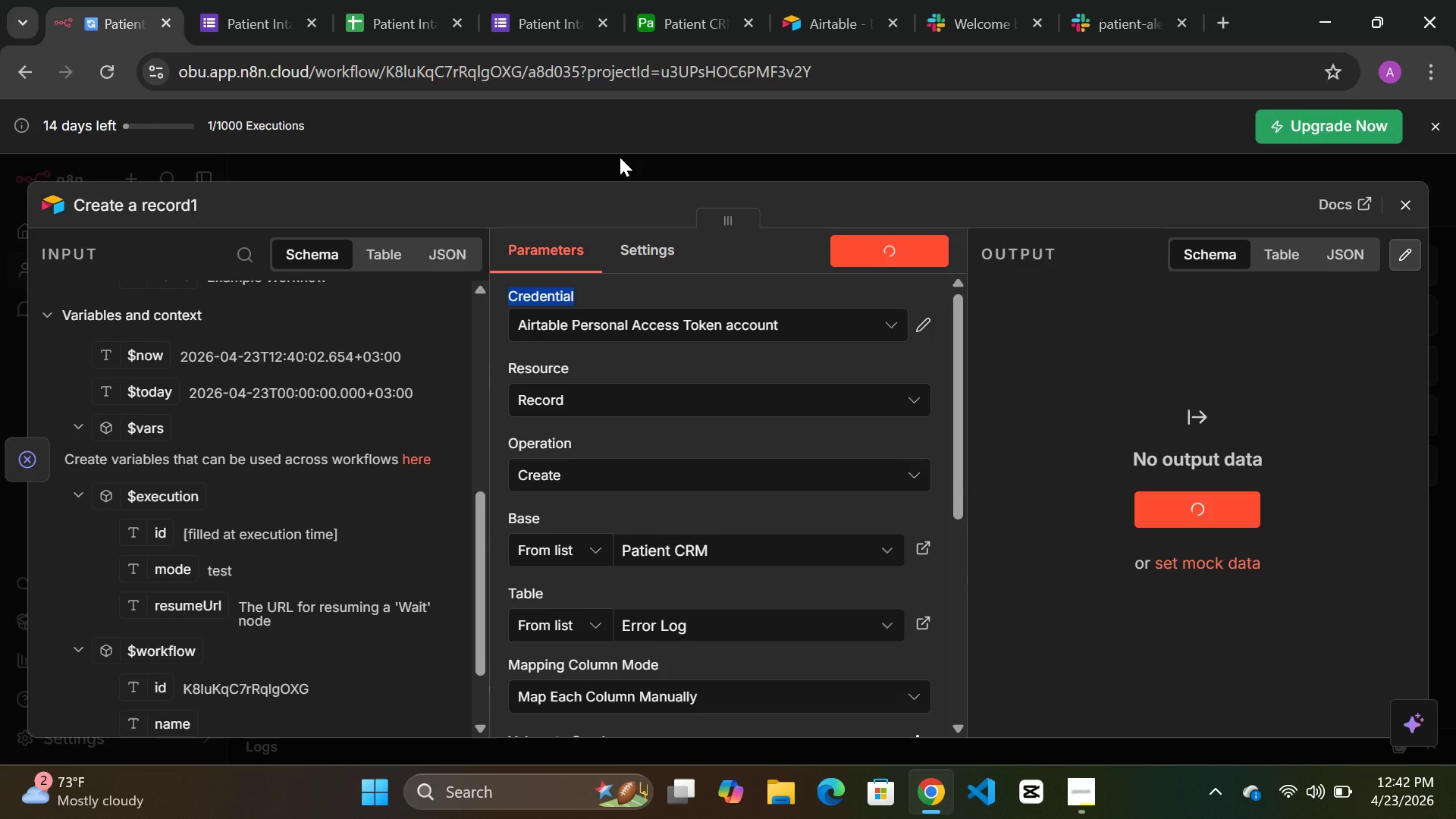 
left_click([651, 163])
 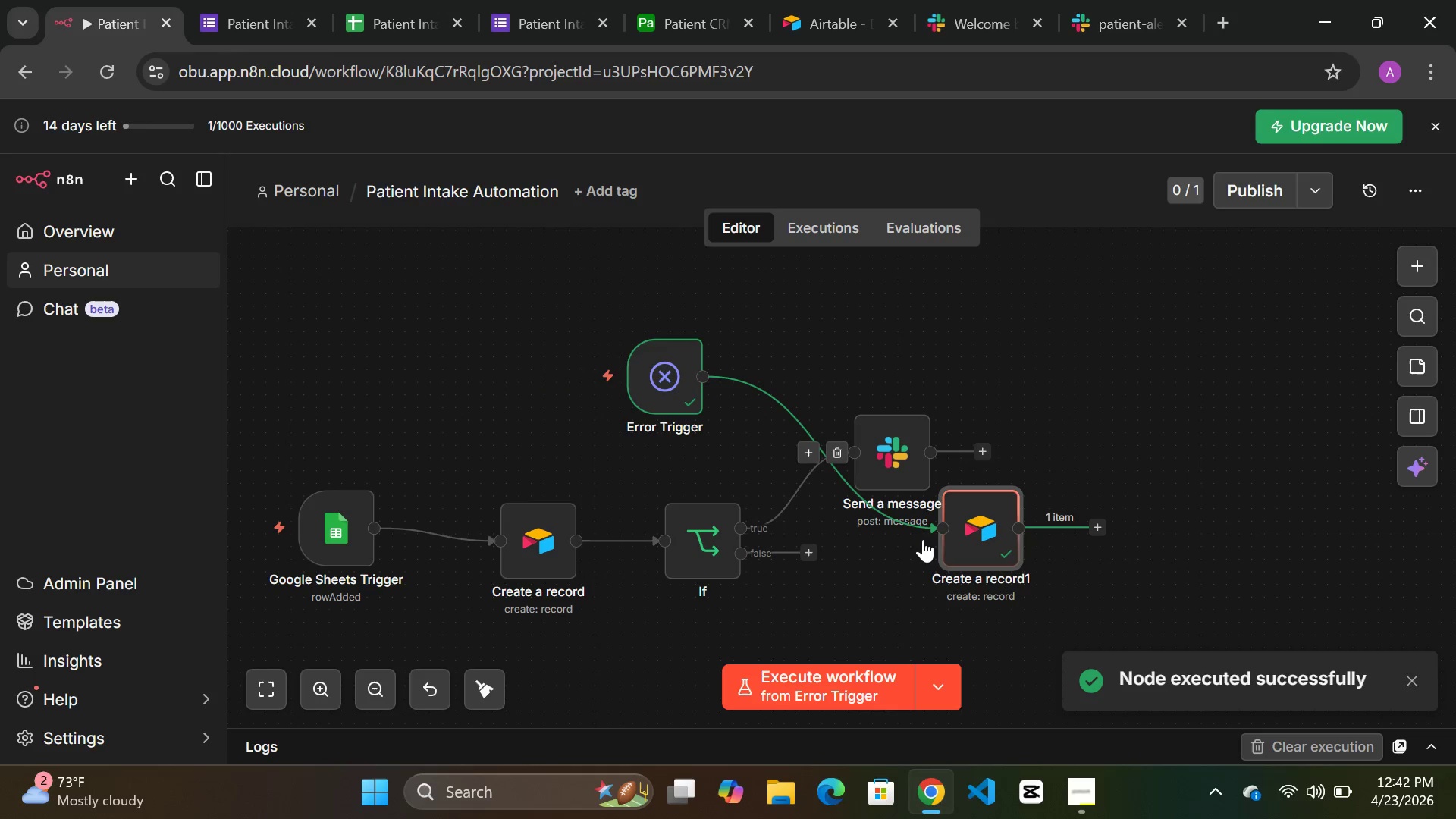 
left_click_drag(start_coordinate=[985, 530], to_coordinate=[858, 351])
 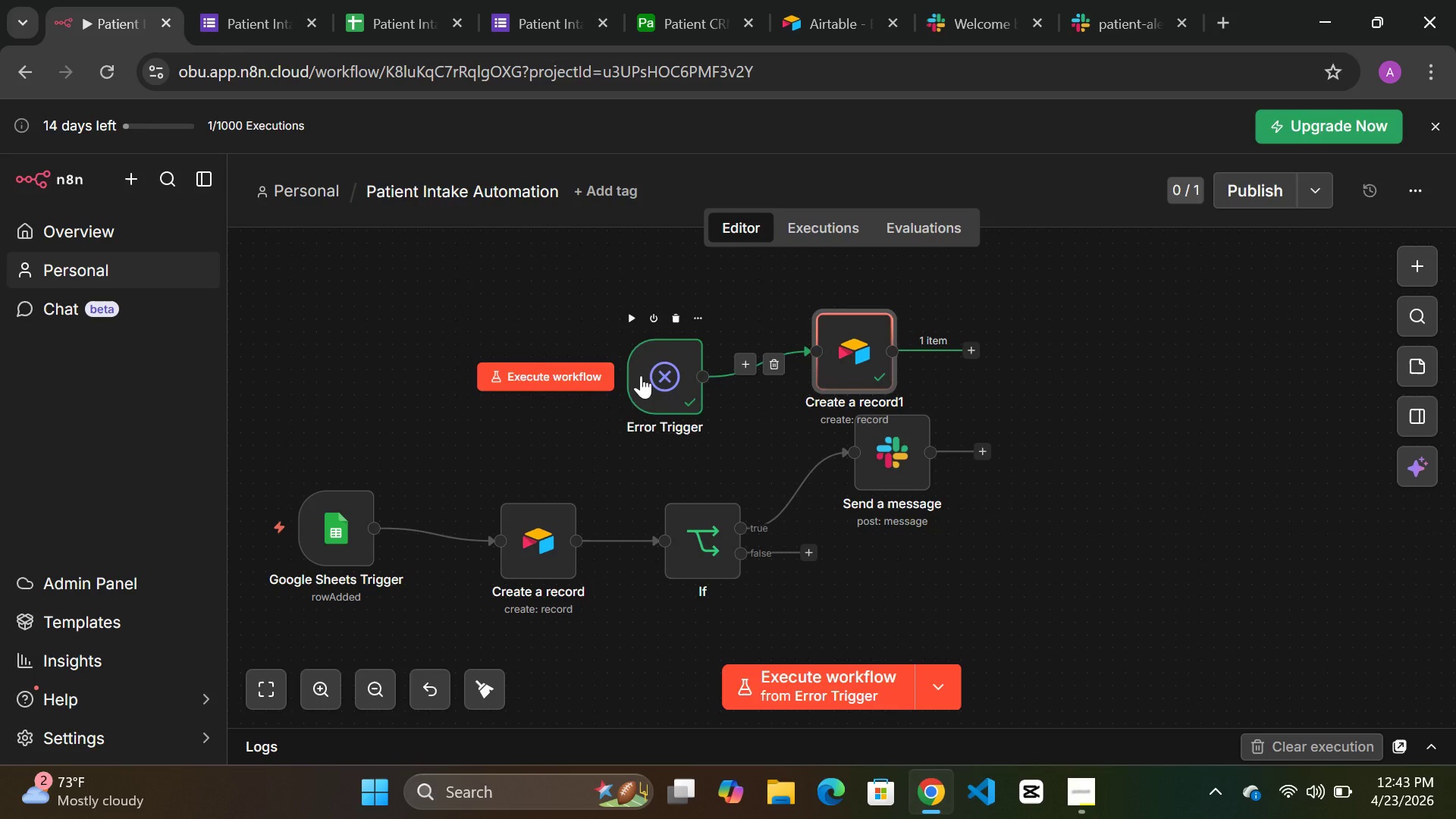 
left_click_drag(start_coordinate=[641, 375], to_coordinate=[507, 370])
 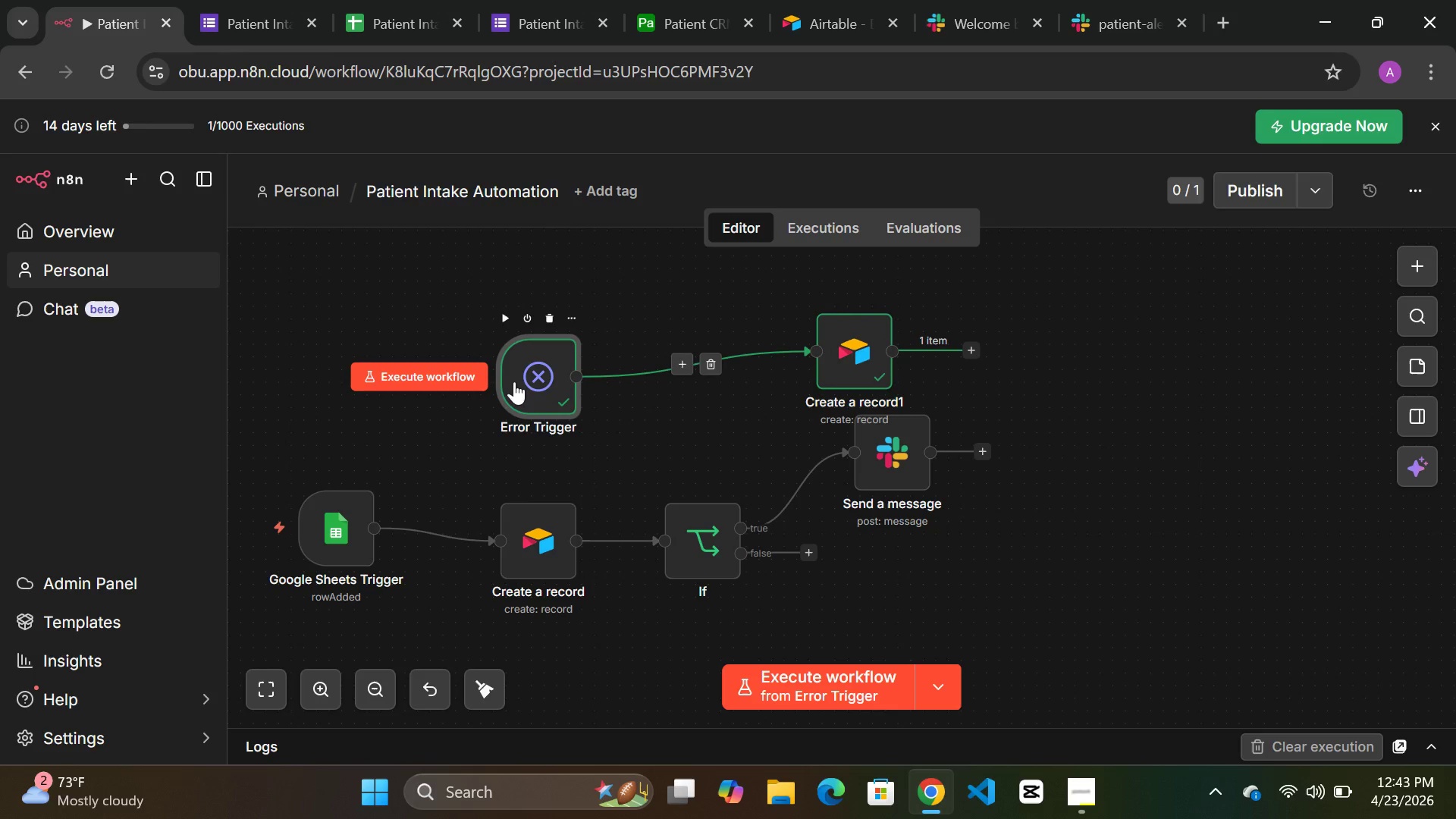 
left_click_drag(start_coordinate=[515, 379], to_coordinate=[468, 355])
 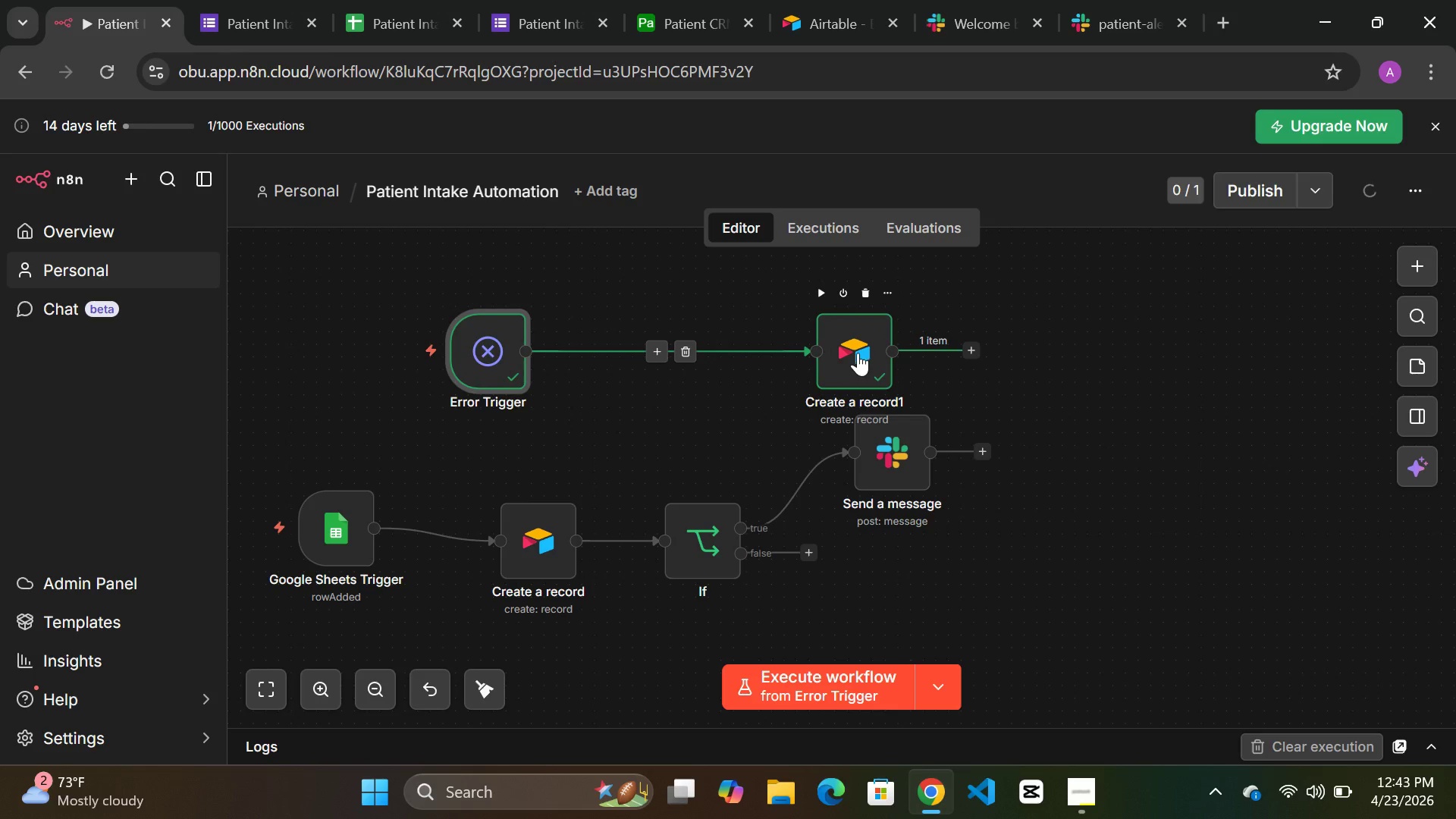 
left_click_drag(start_coordinate=[858, 353], to_coordinate=[701, 353])
 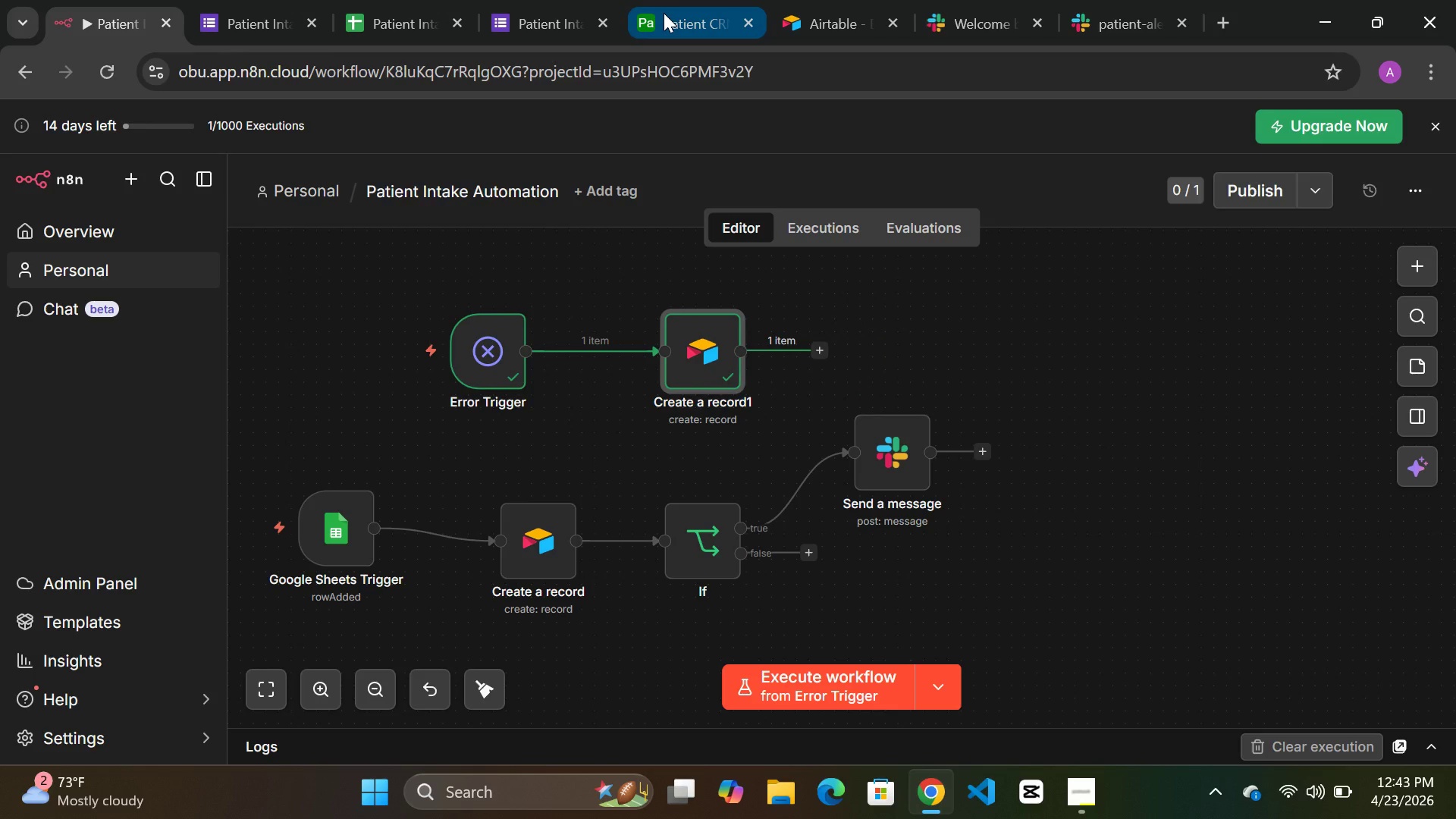 
left_click([657, 24])
 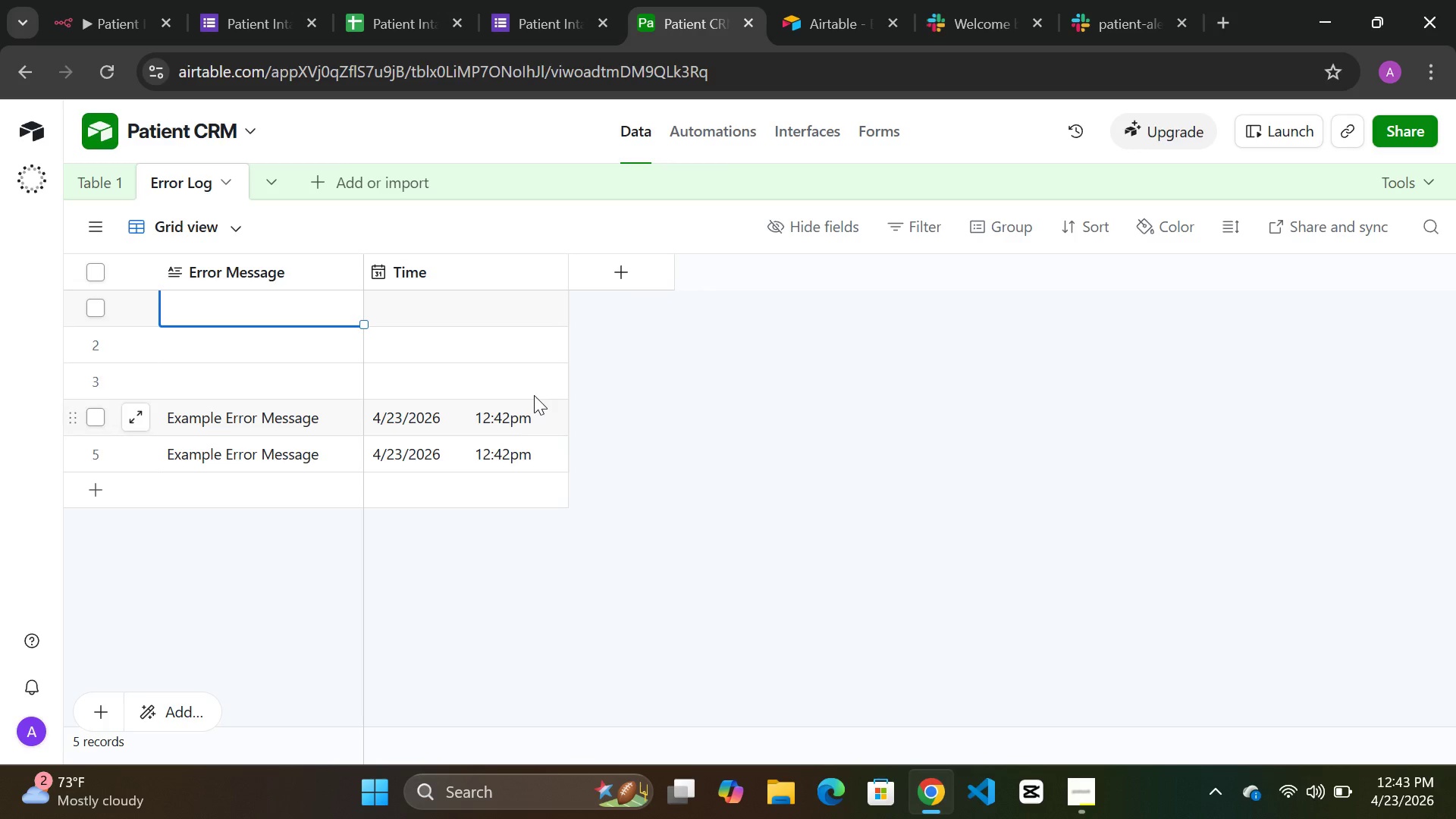 
scroll: coordinate [573, 385], scroll_direction: up, amount: 3.0
 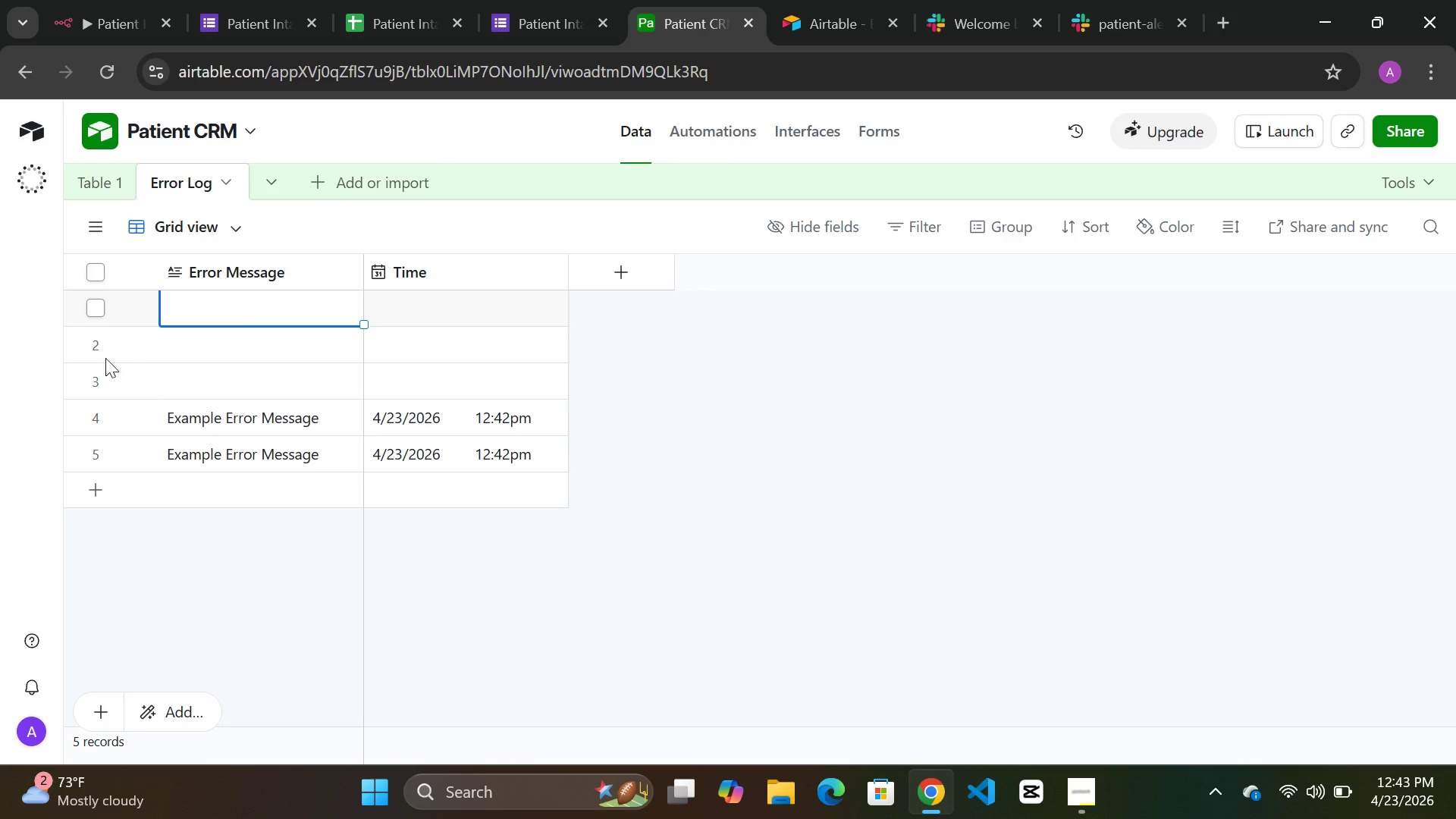 
left_click([98, 181])
 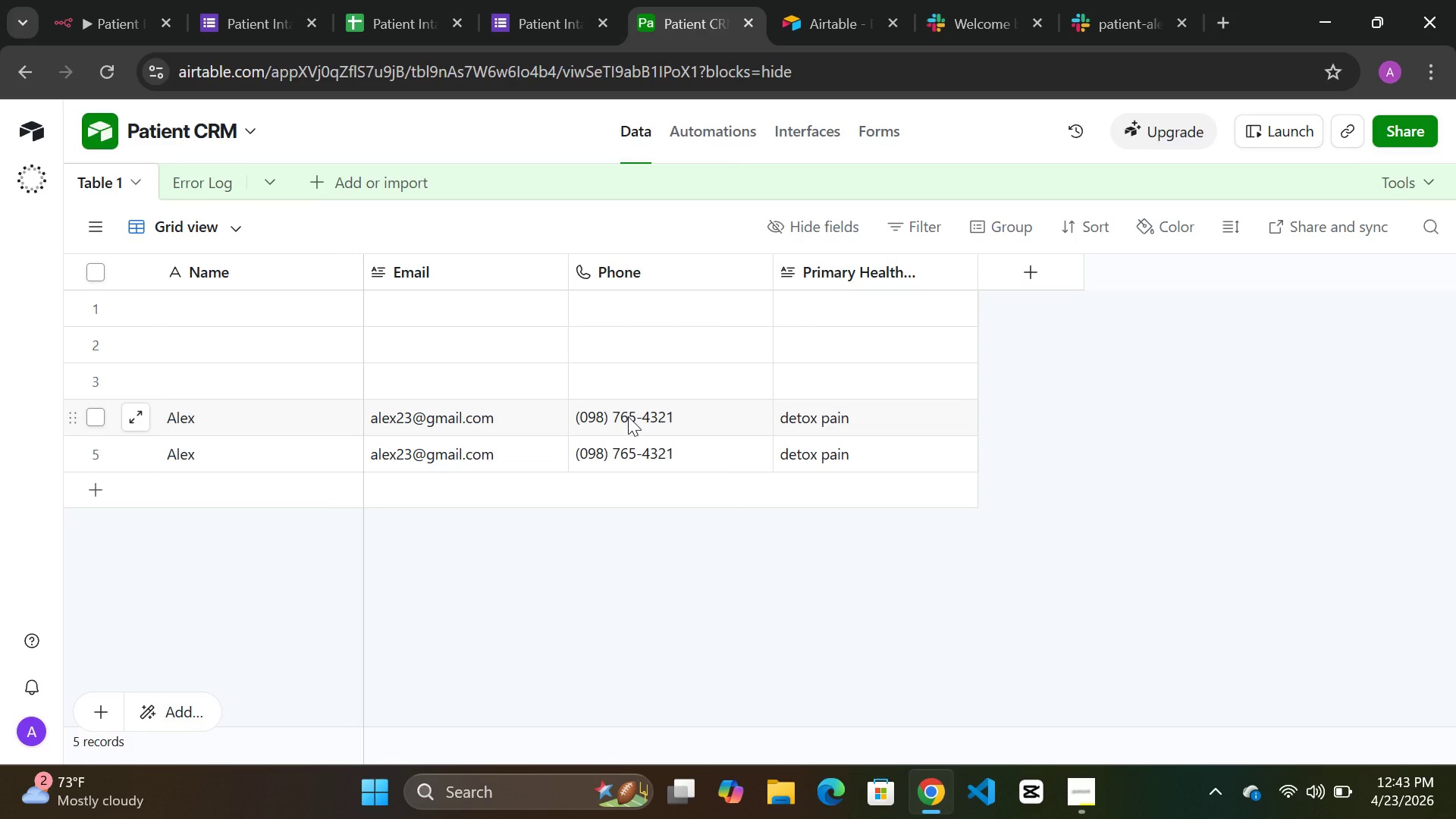 
scroll: coordinate [485, 450], scroll_direction: down, amount: 2.0
 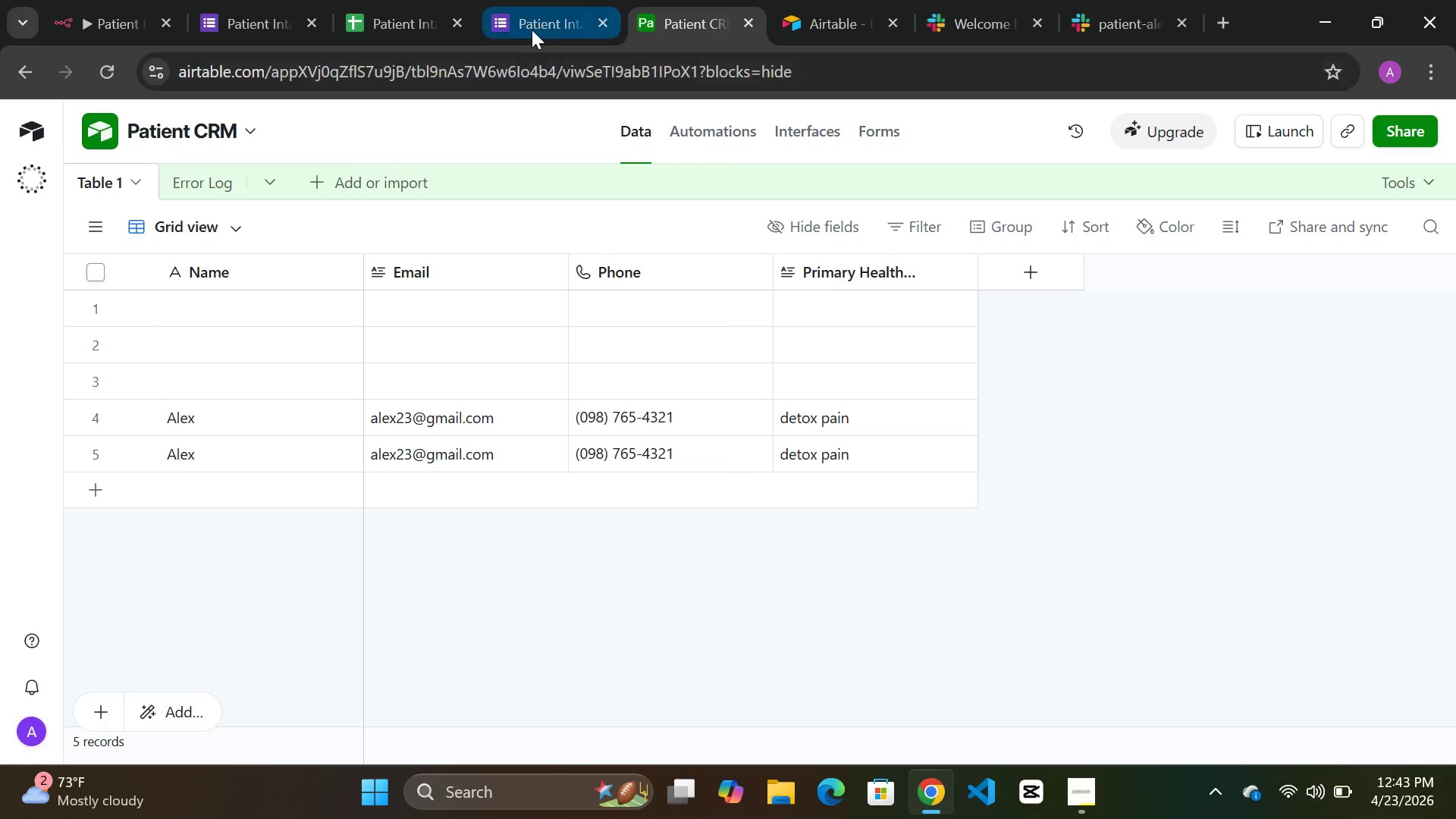 
left_click([536, 25])
 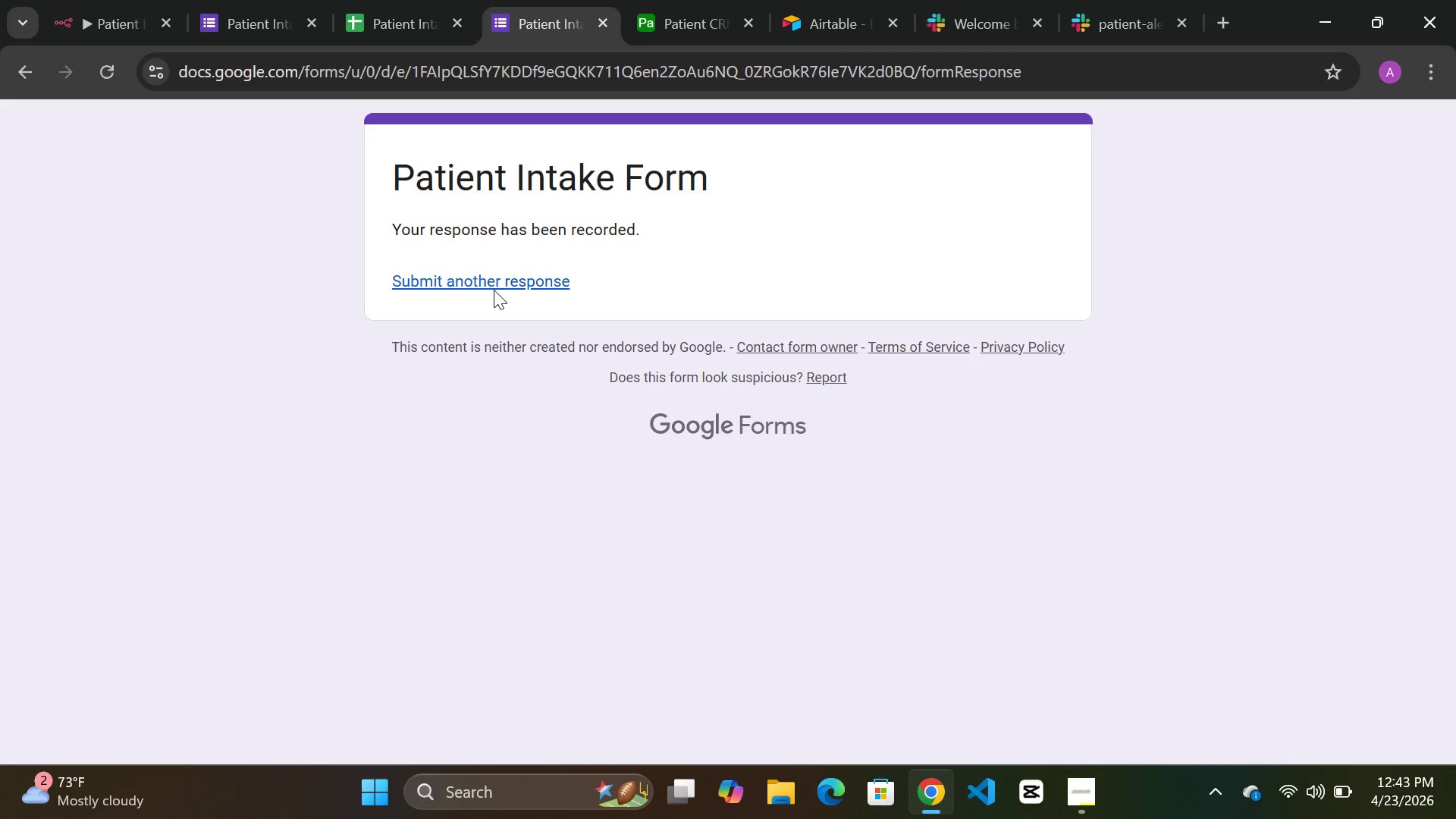 
left_click([494, 289])
 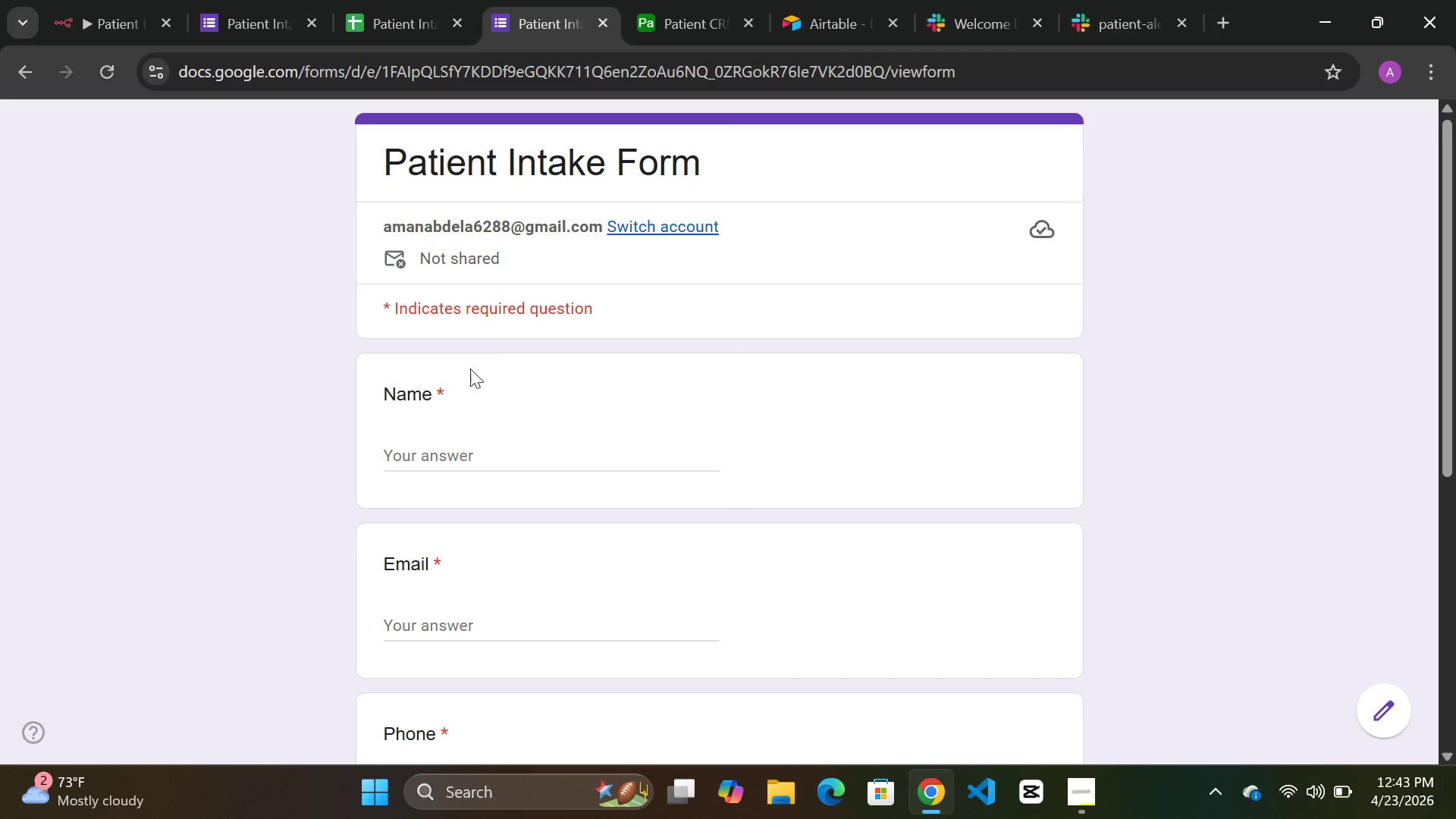 
left_click([420, 463])
 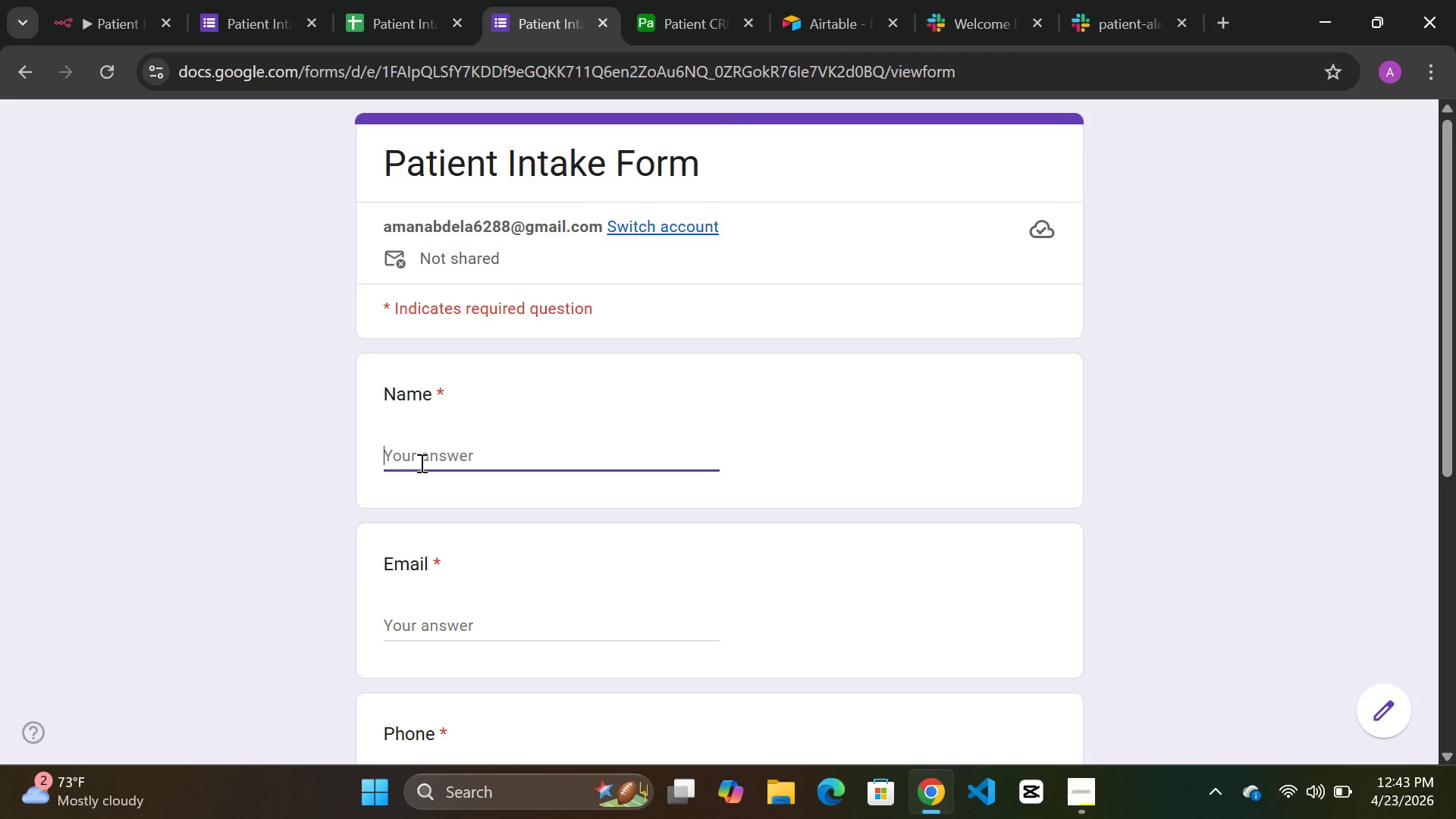 
type(john)
 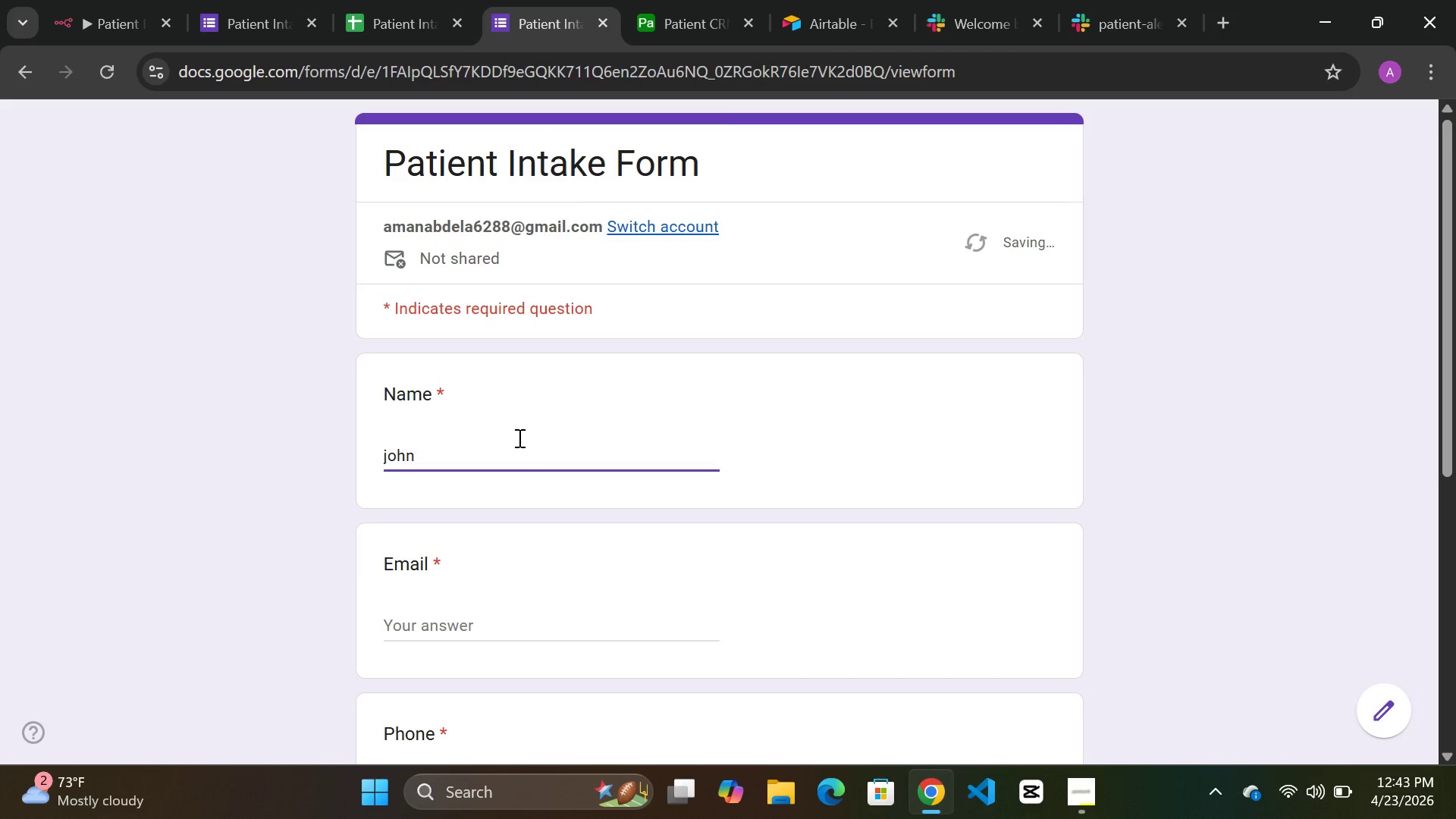 
scroll: coordinate [676, 443], scroll_direction: down, amount: 2.0
 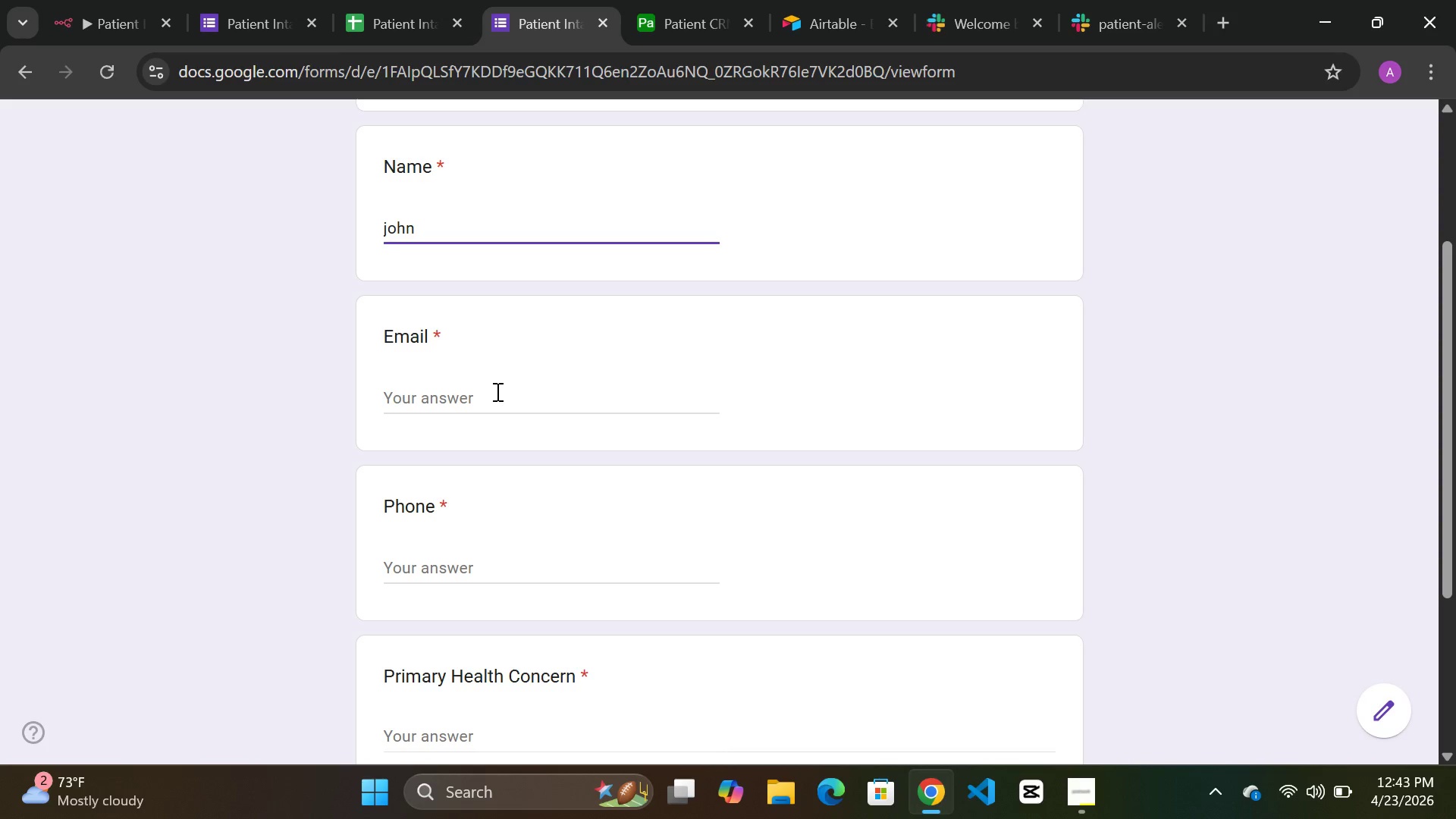 
left_click([472, 390])
 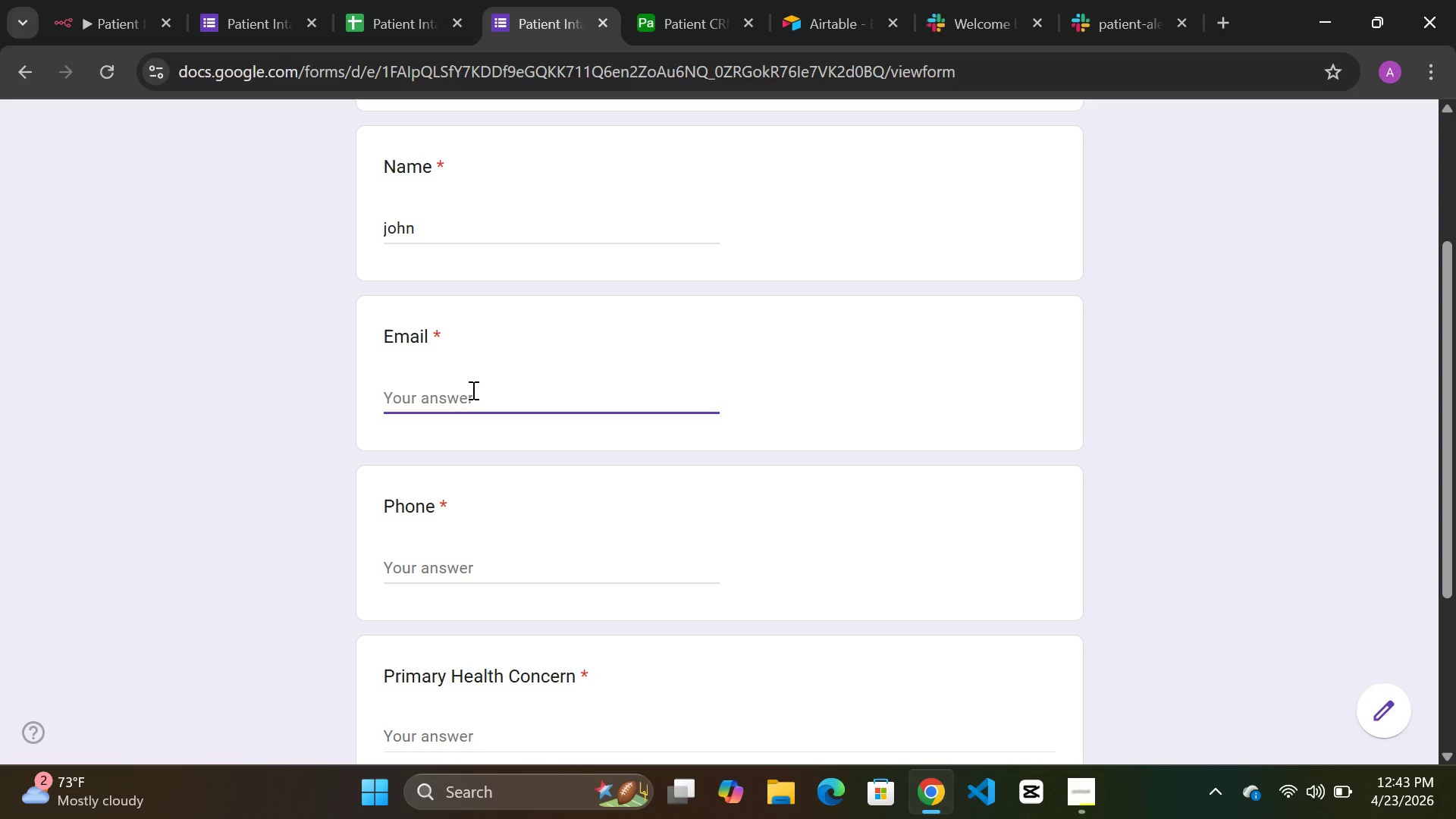 
type(johm)
key(Backspace)
type(n12@gmail.com)
 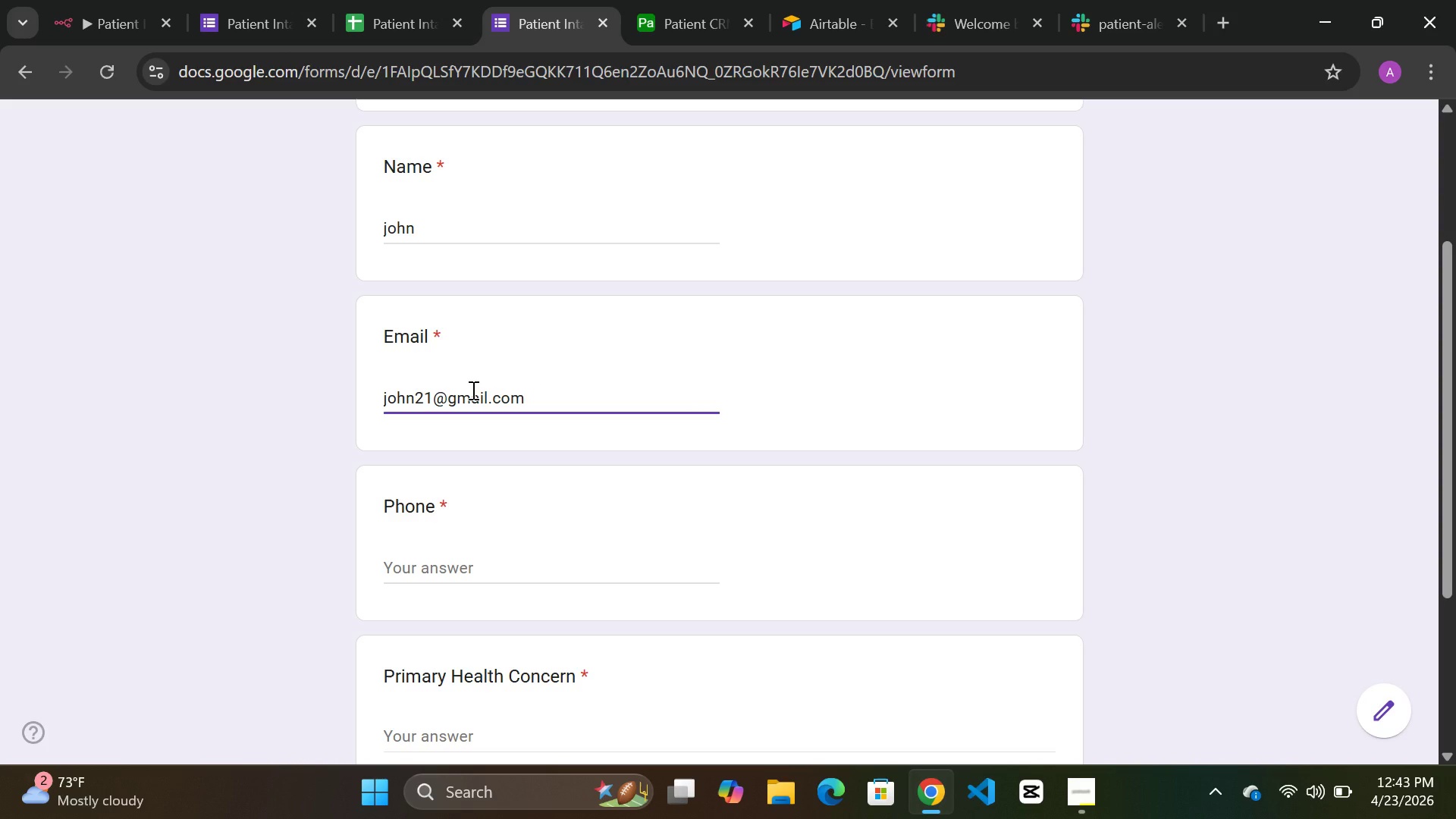 
left_click([391, 560])
 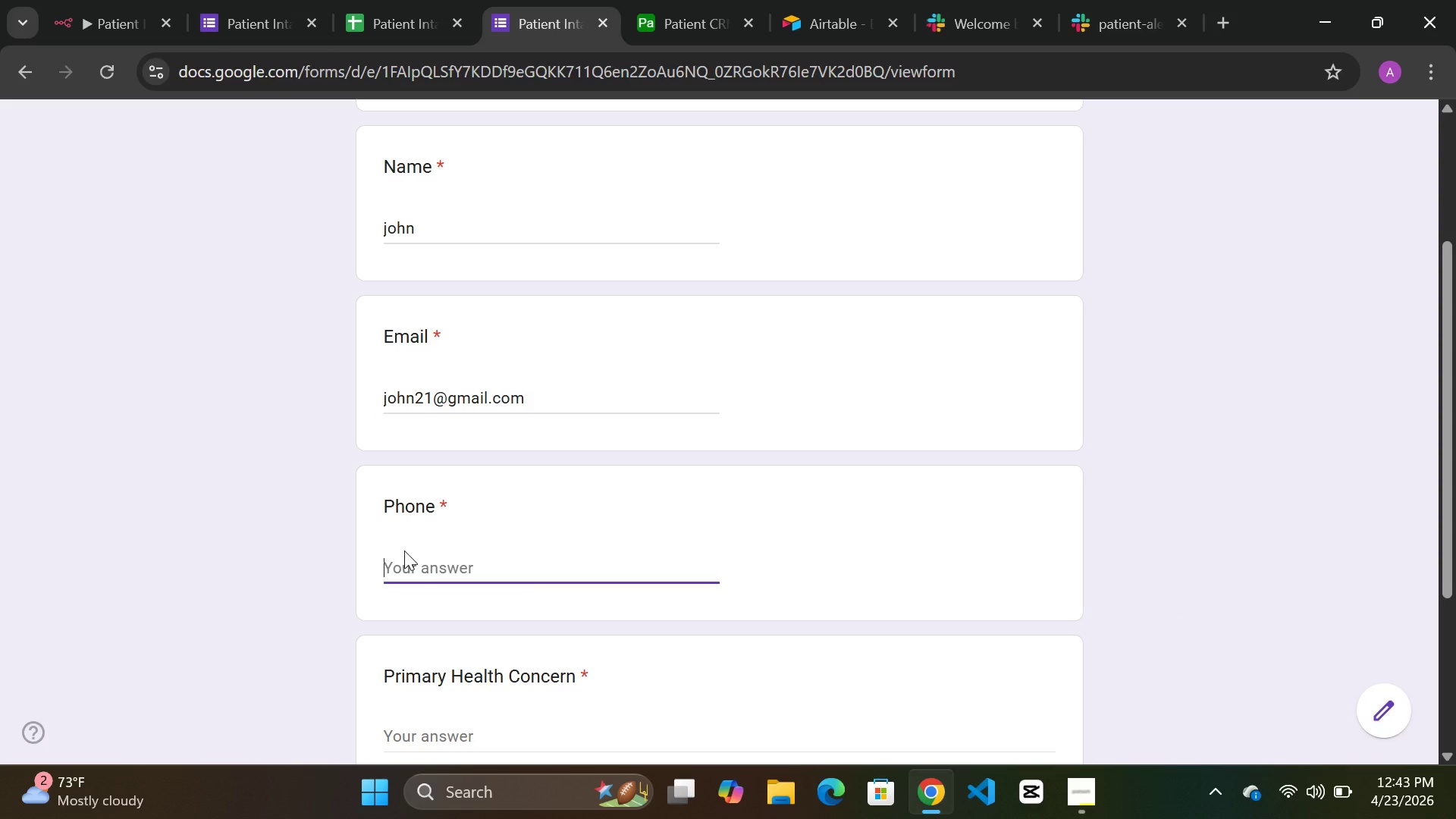 
hold_key(key=0, duration=0.36)
 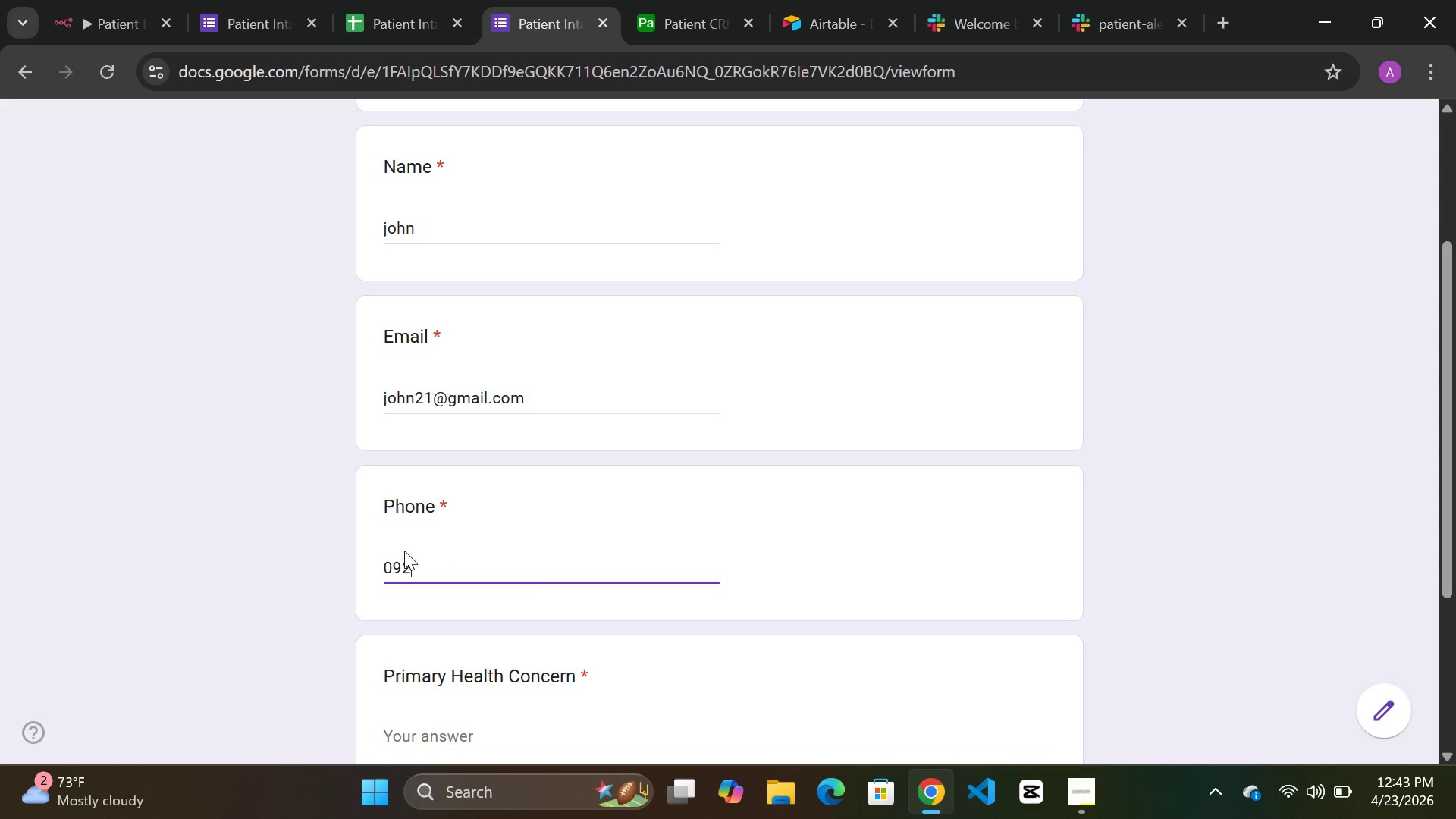 
type(921345678)
 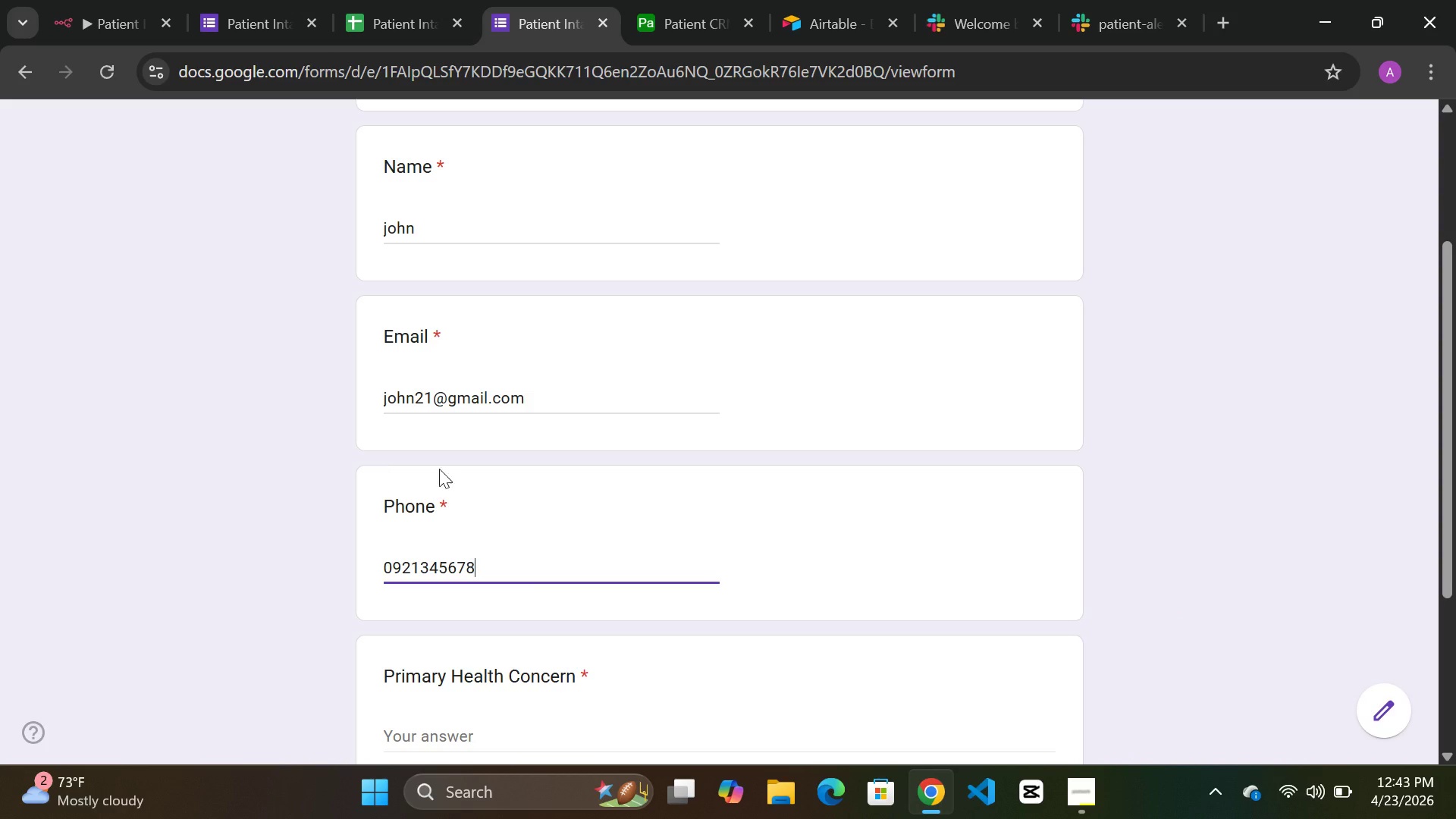 
scroll: coordinate [548, 555], scroll_direction: down, amount: 2.0
 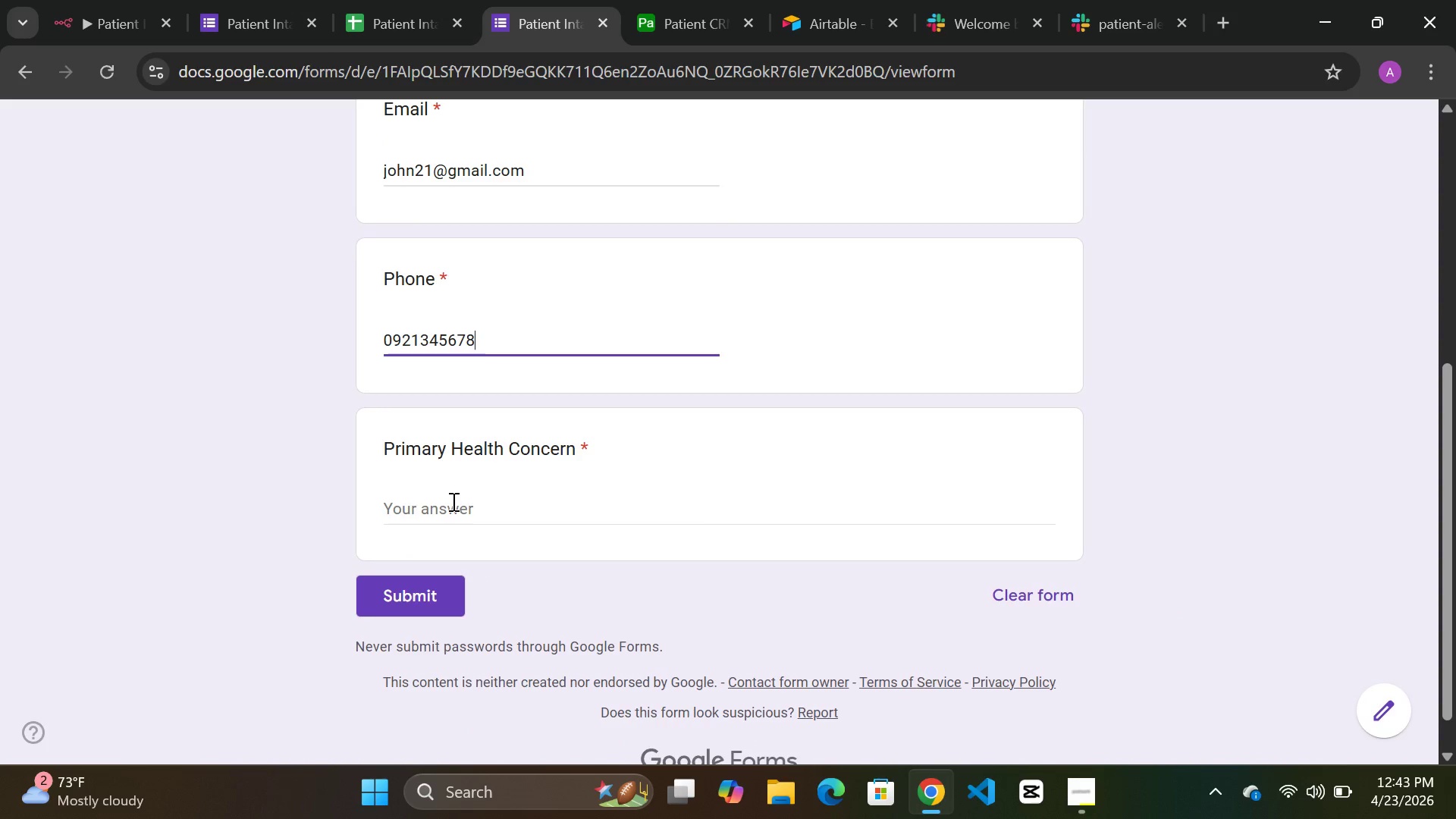 
left_click([452, 501])
 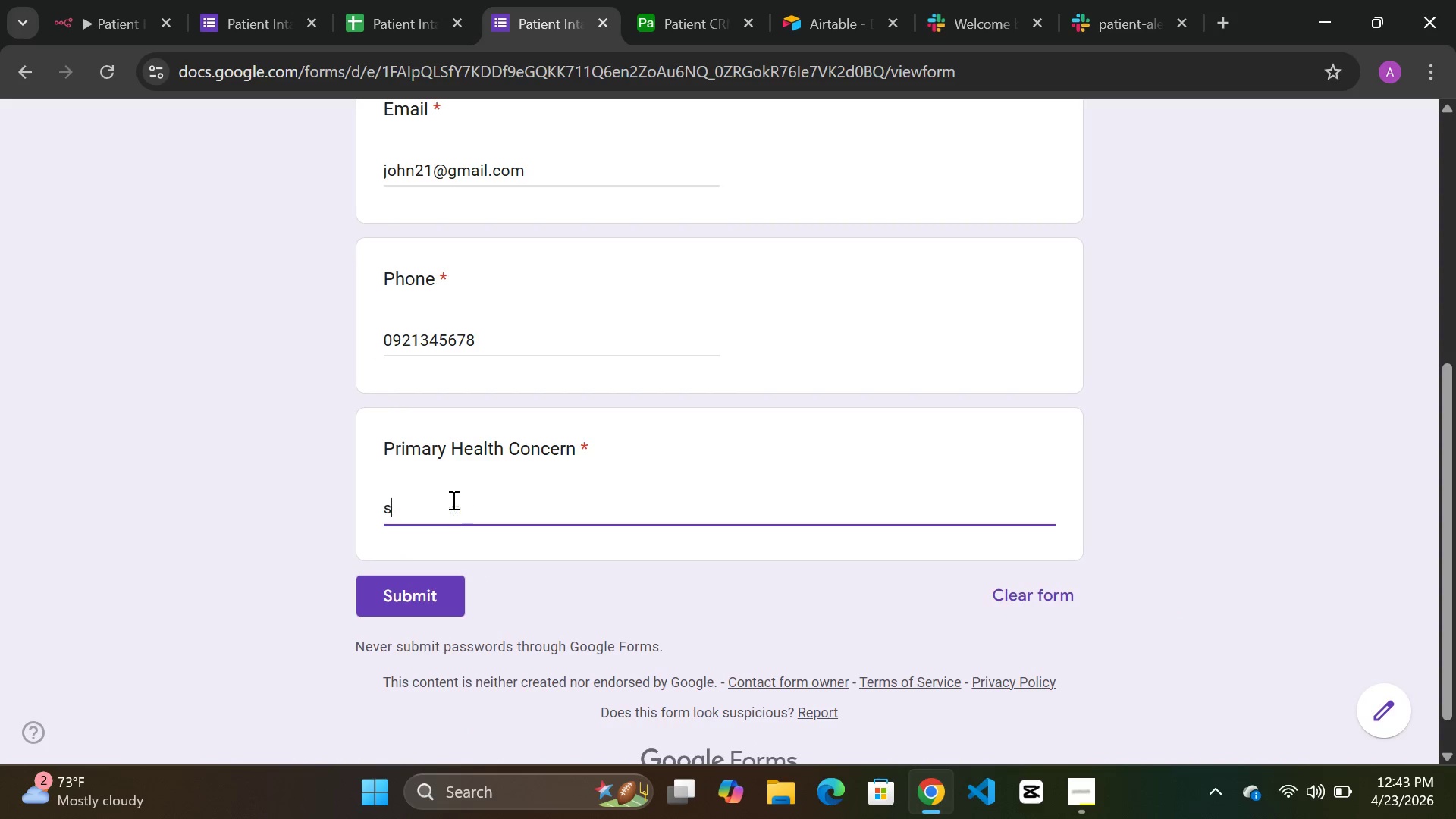 
type(seqaona)
key(Backspace)
key(Backspace)
key(Backspace)
key(Backspace)
key(Backspace)
key(Backspace)
type(aonal pain)
 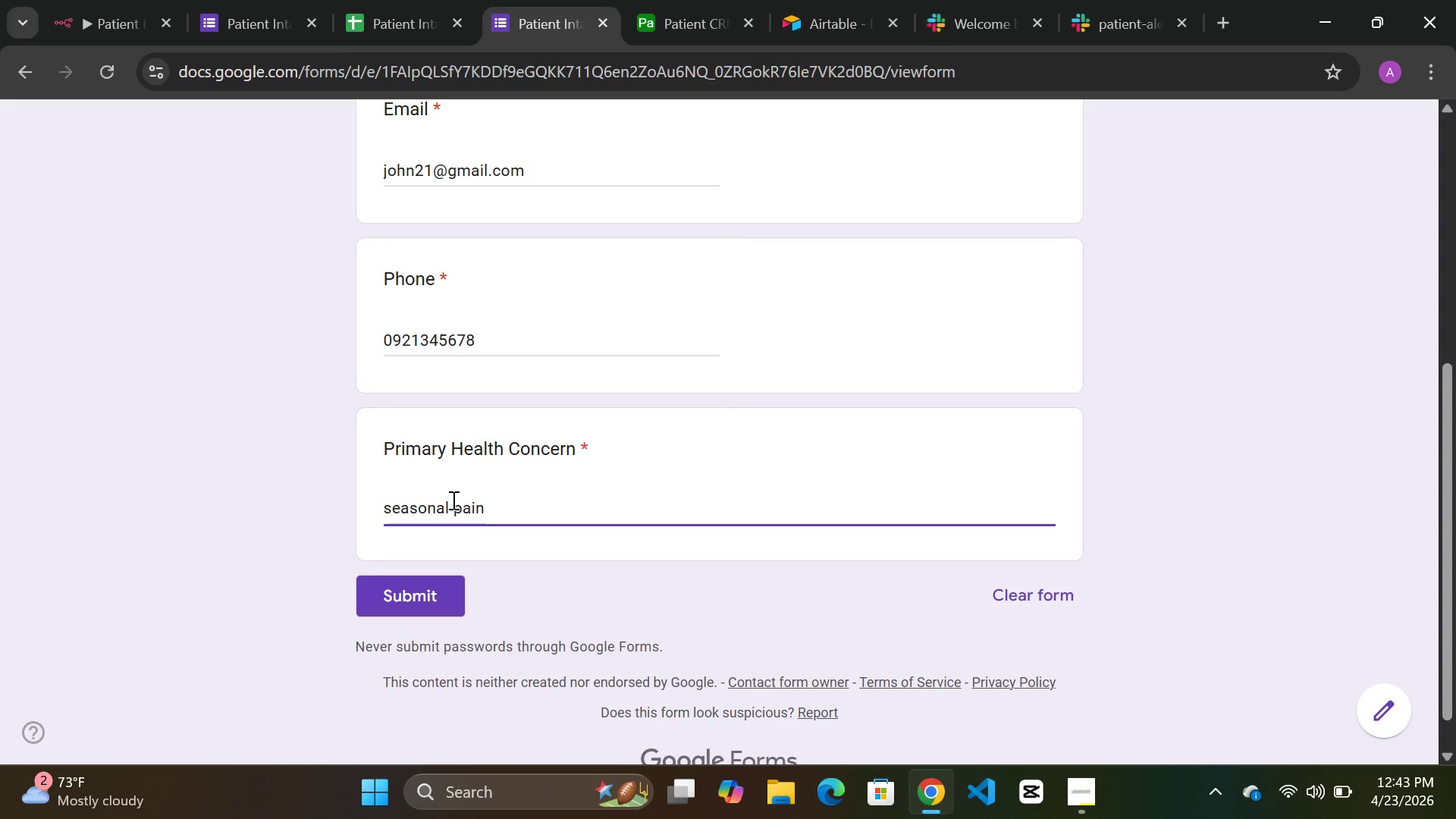 
left_click([428, 581])
 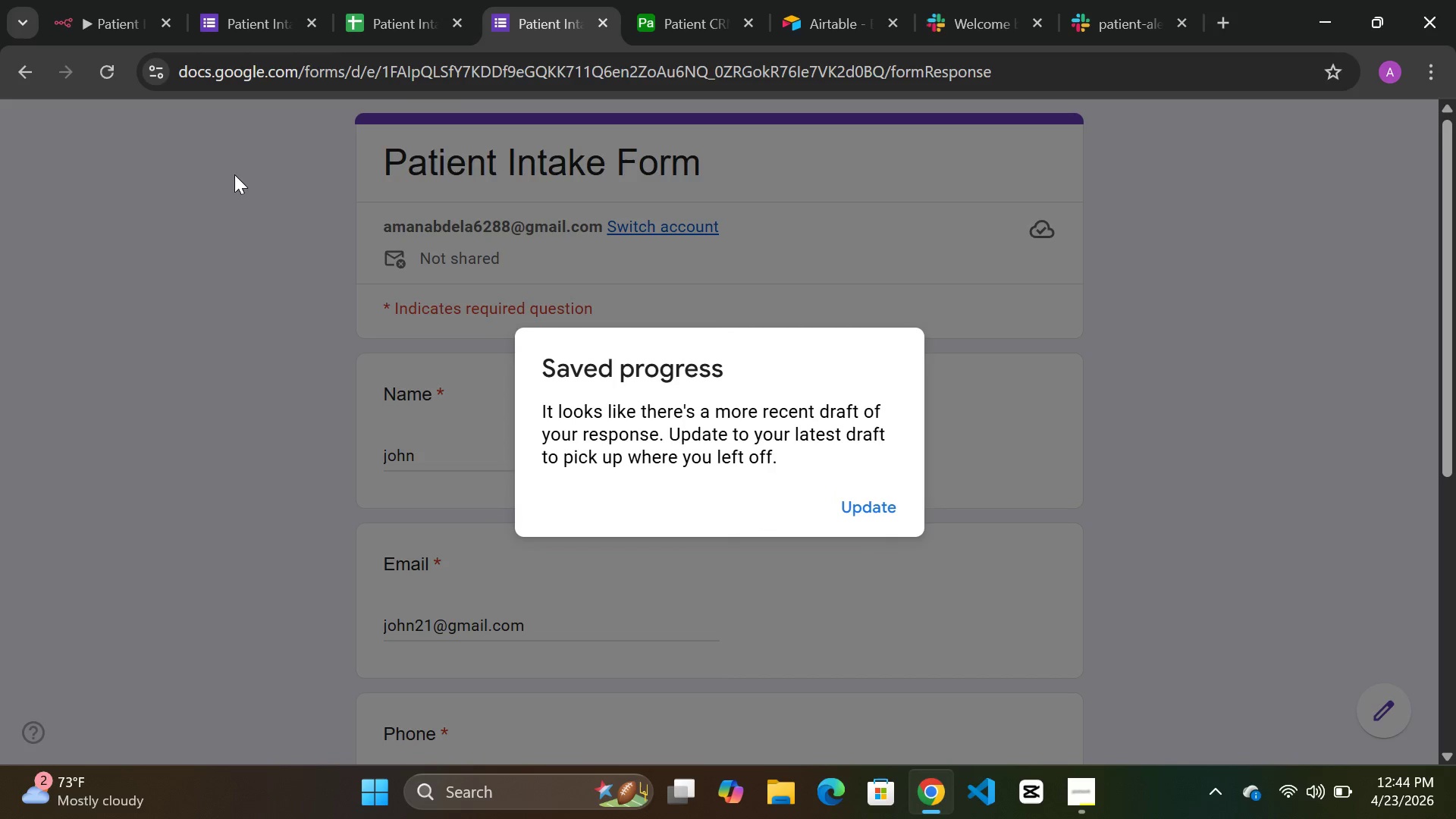 
wait(10.41)
 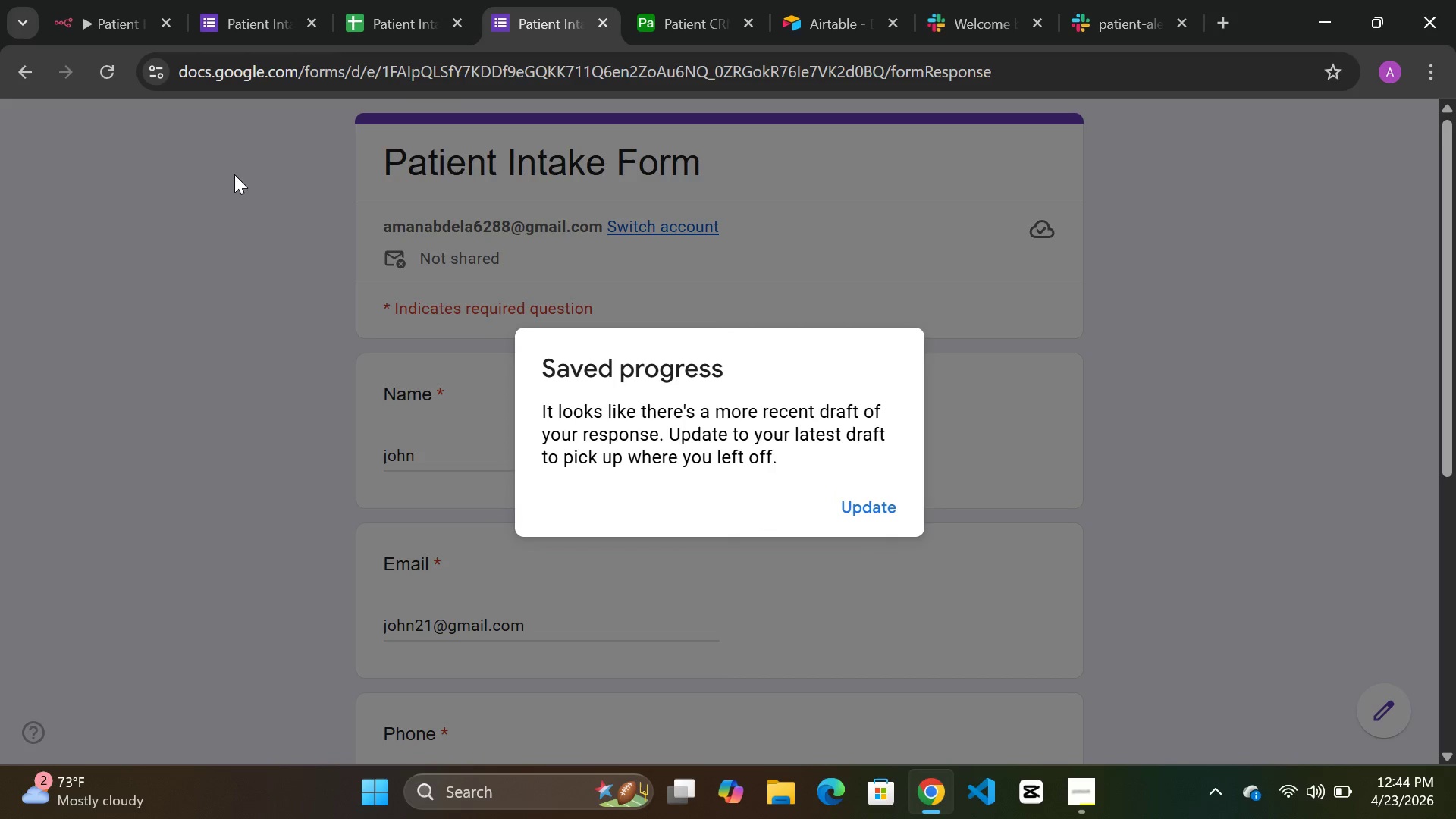 
left_click([861, 500])
 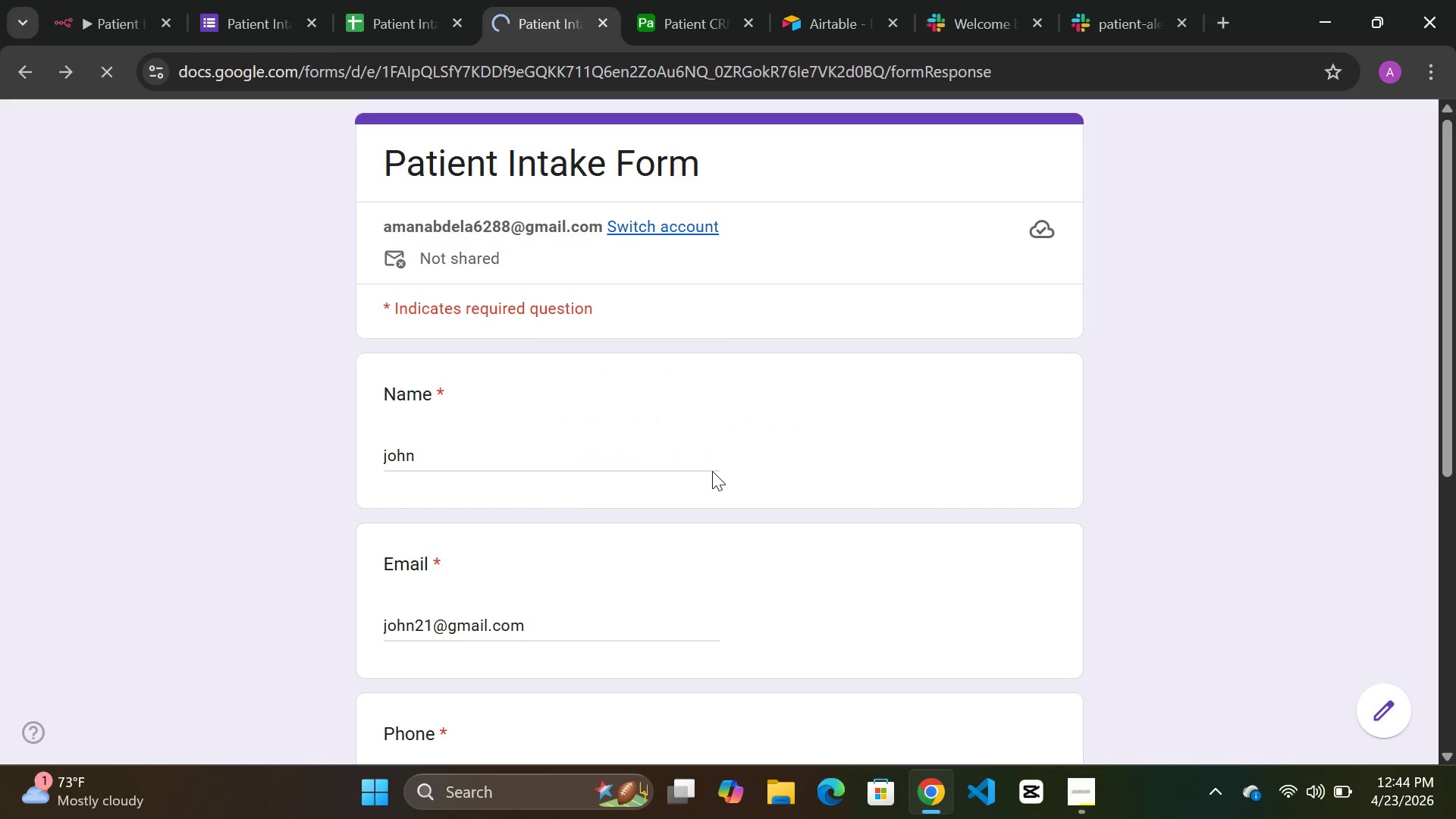 
scroll: coordinate [699, 482], scroll_direction: down, amount: 7.0
 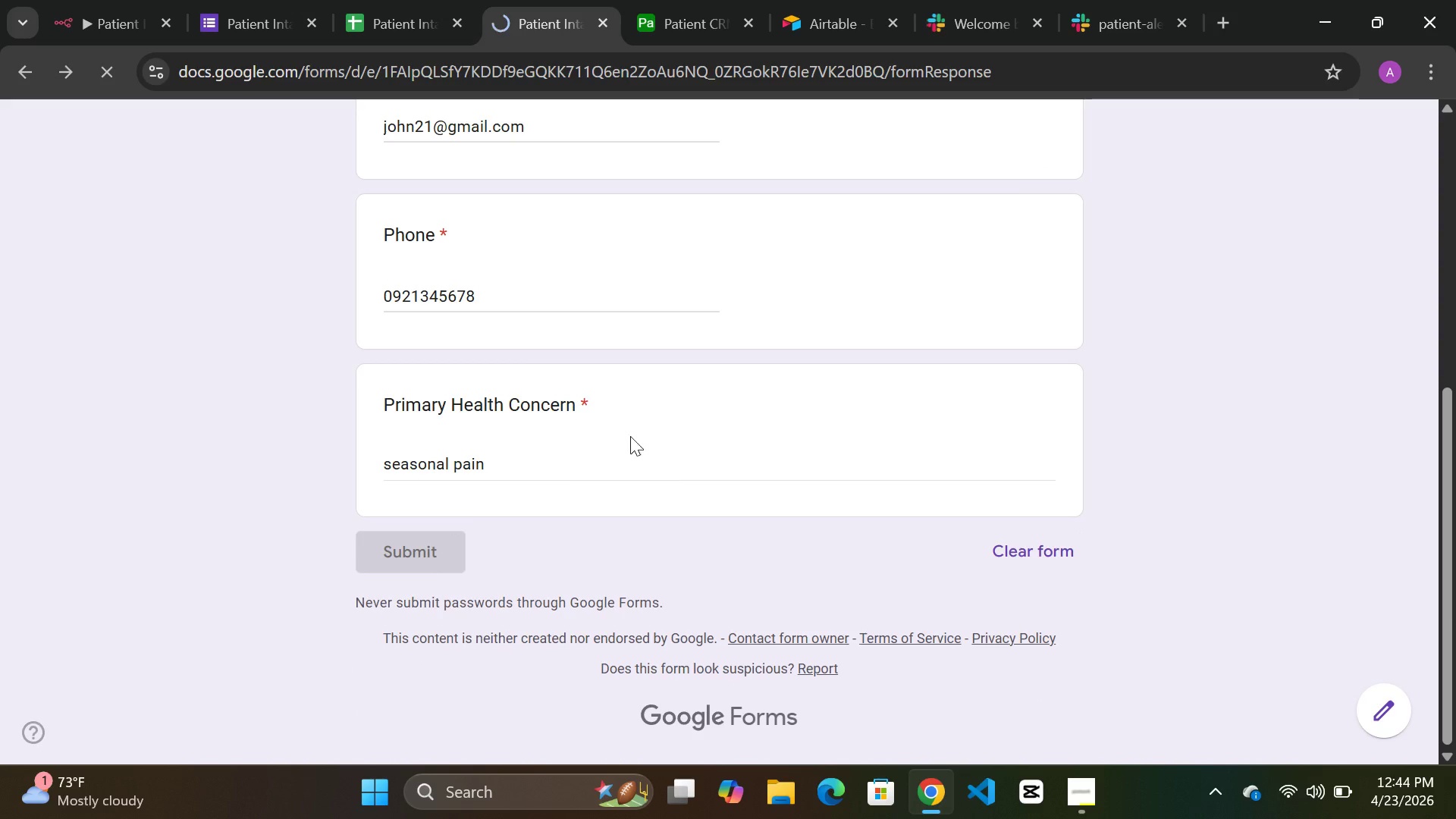 
scroll: coordinate [657, 425], scroll_direction: up, amount: 4.0
 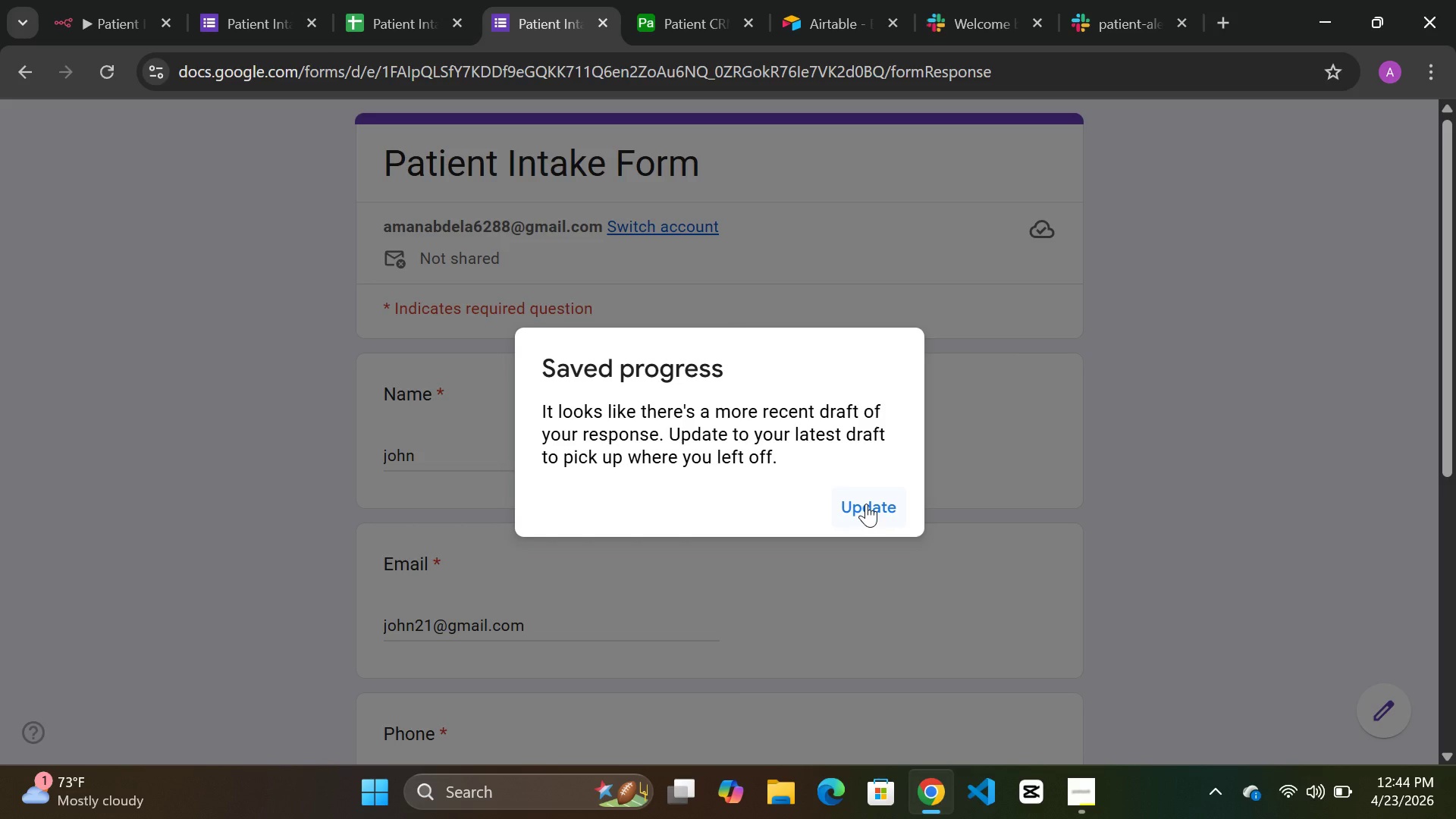 
wait(5.88)
 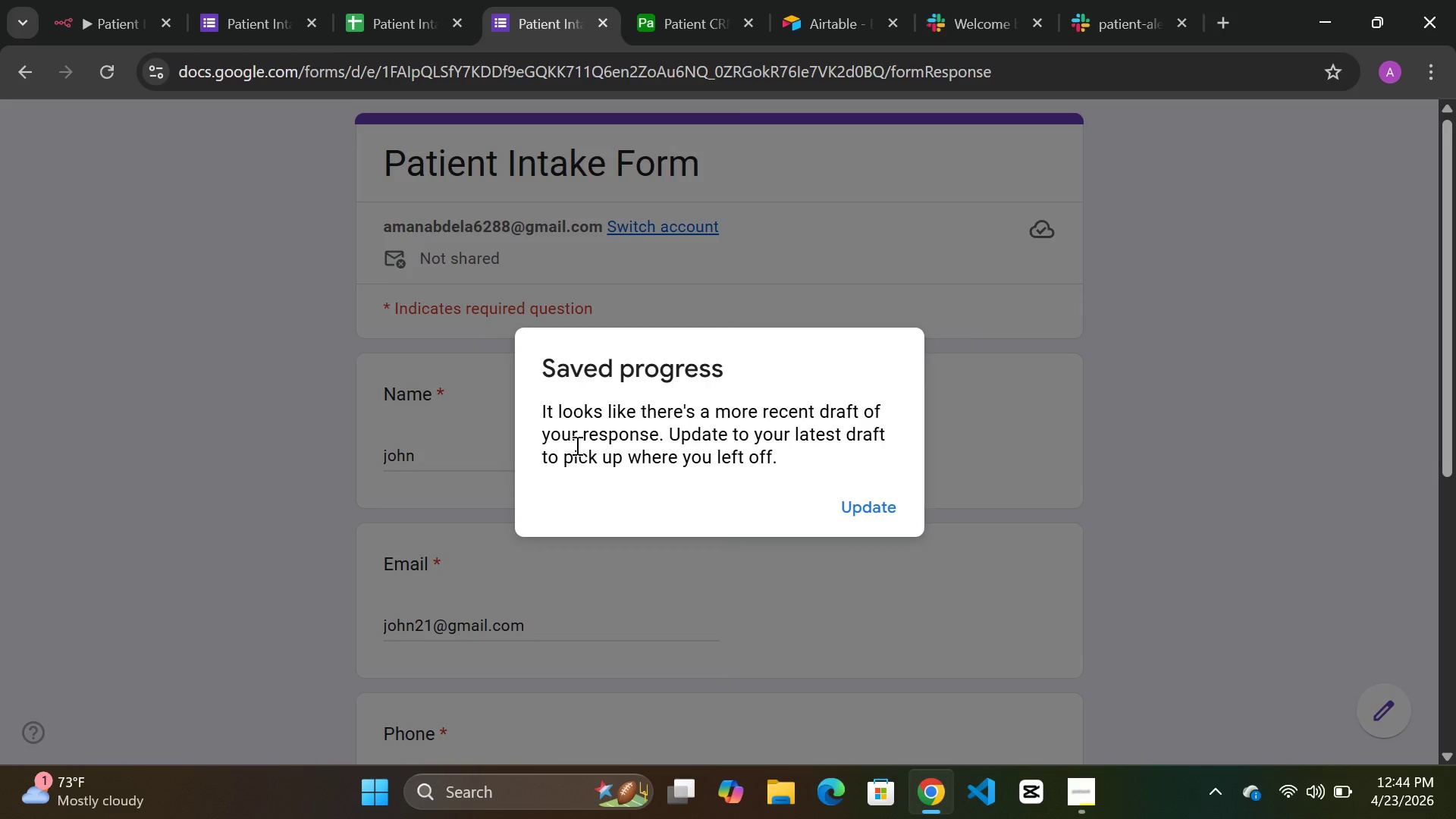 
left_click([866, 504])
 